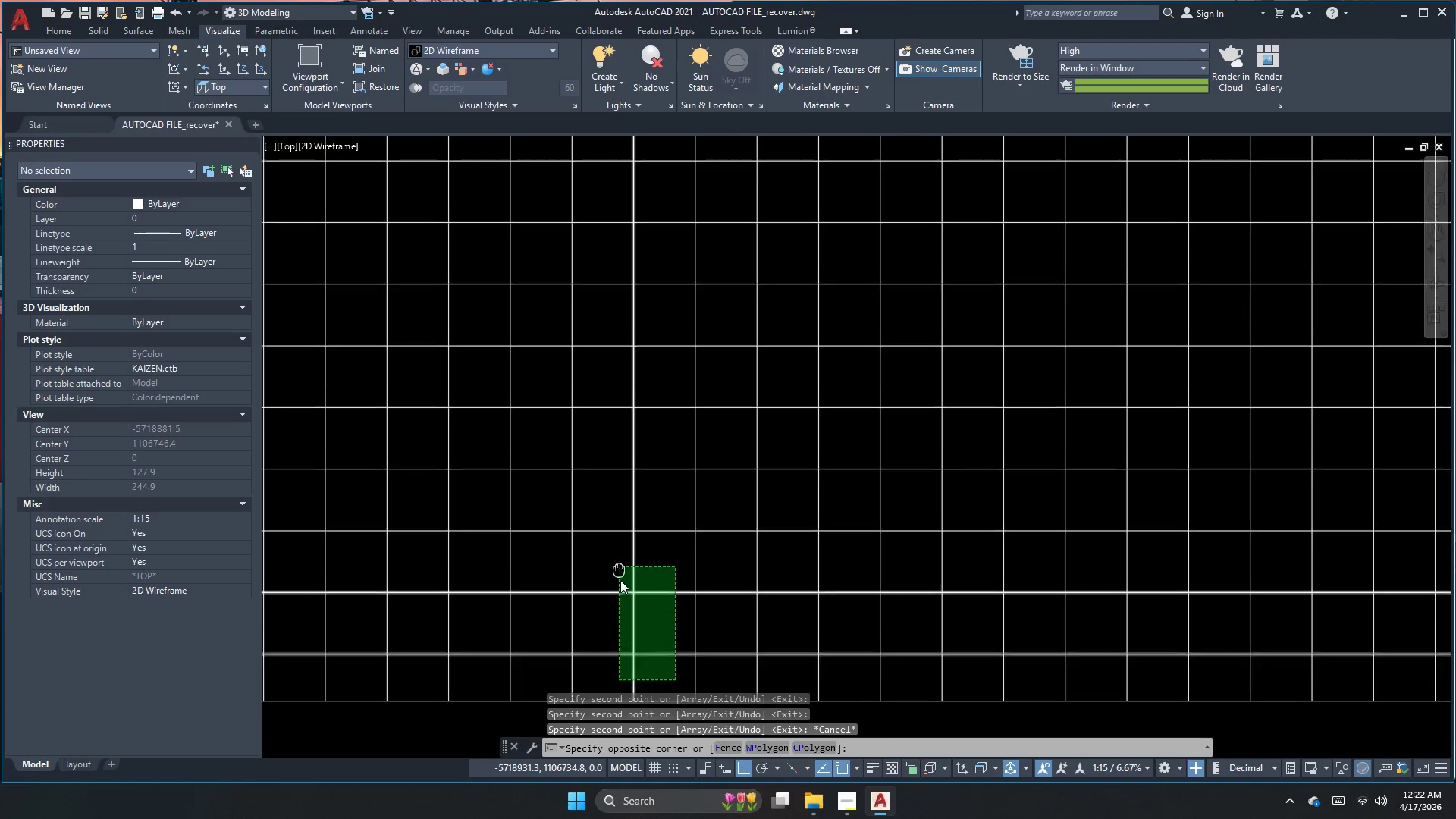 
scroll: coordinate [658, 627], scroll_direction: up, amount: 2.0
 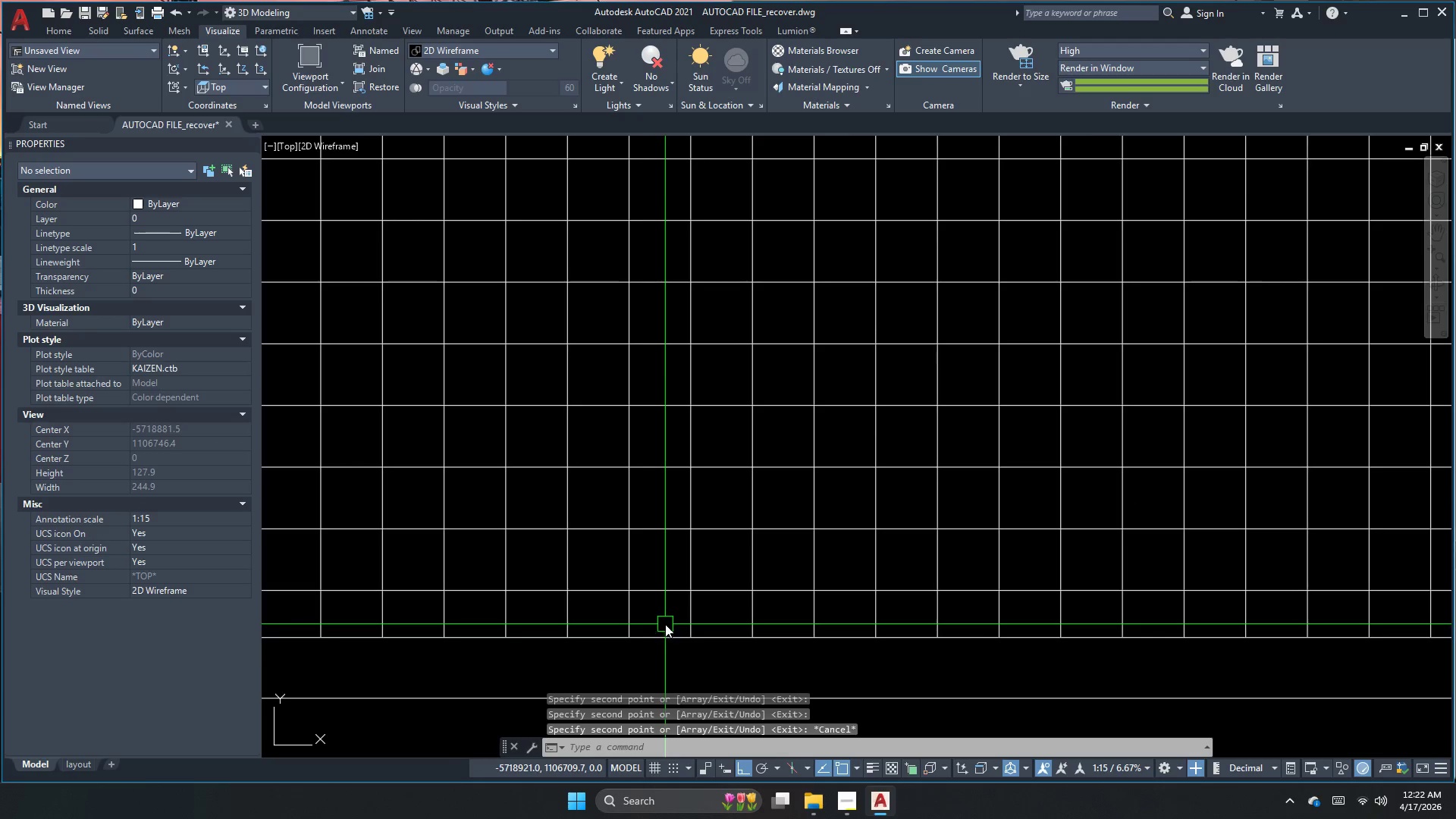 
scroll: coordinate [626, 611], scroll_direction: down, amount: 2.0
 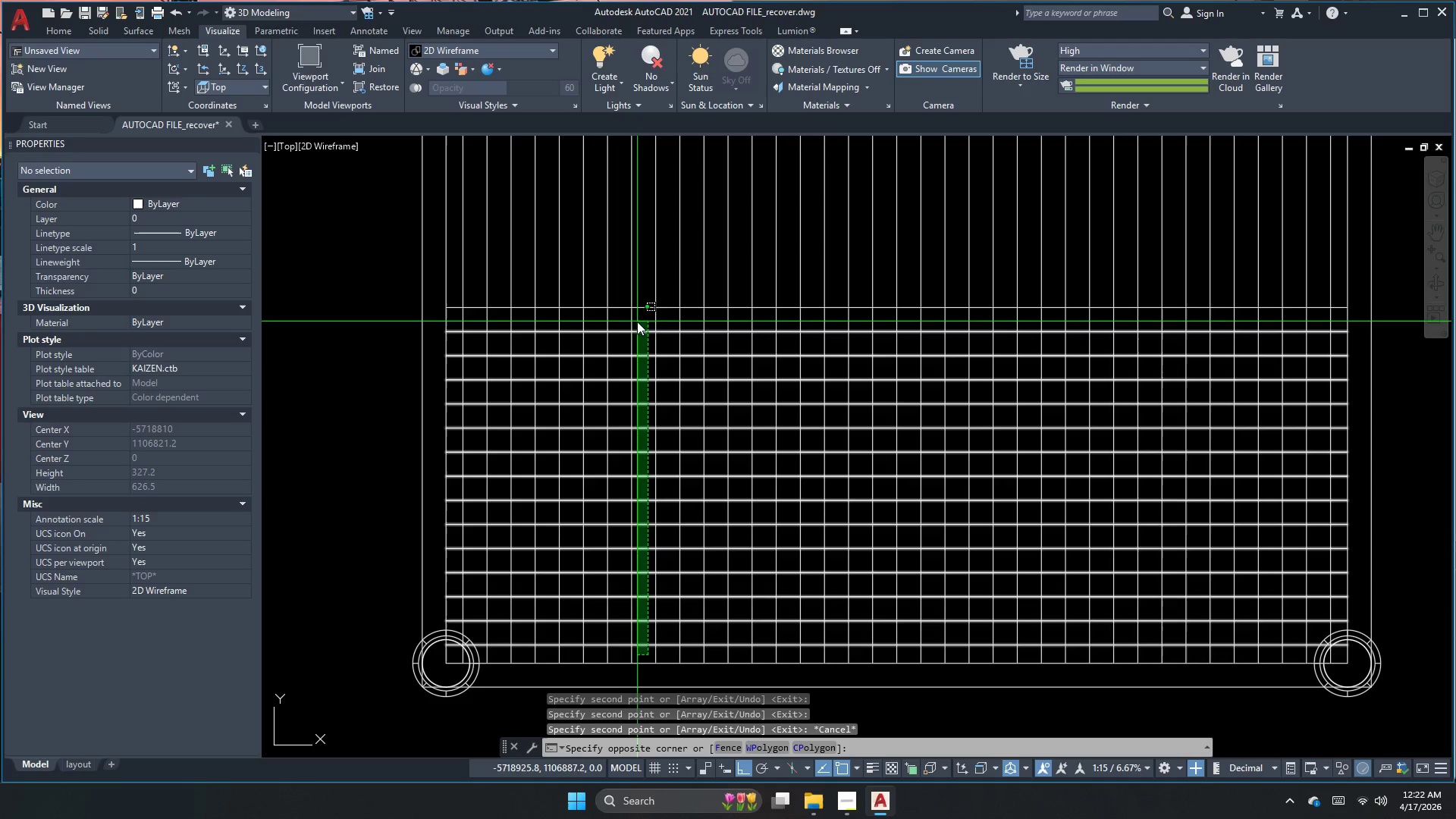 
left_click([640, 319])
 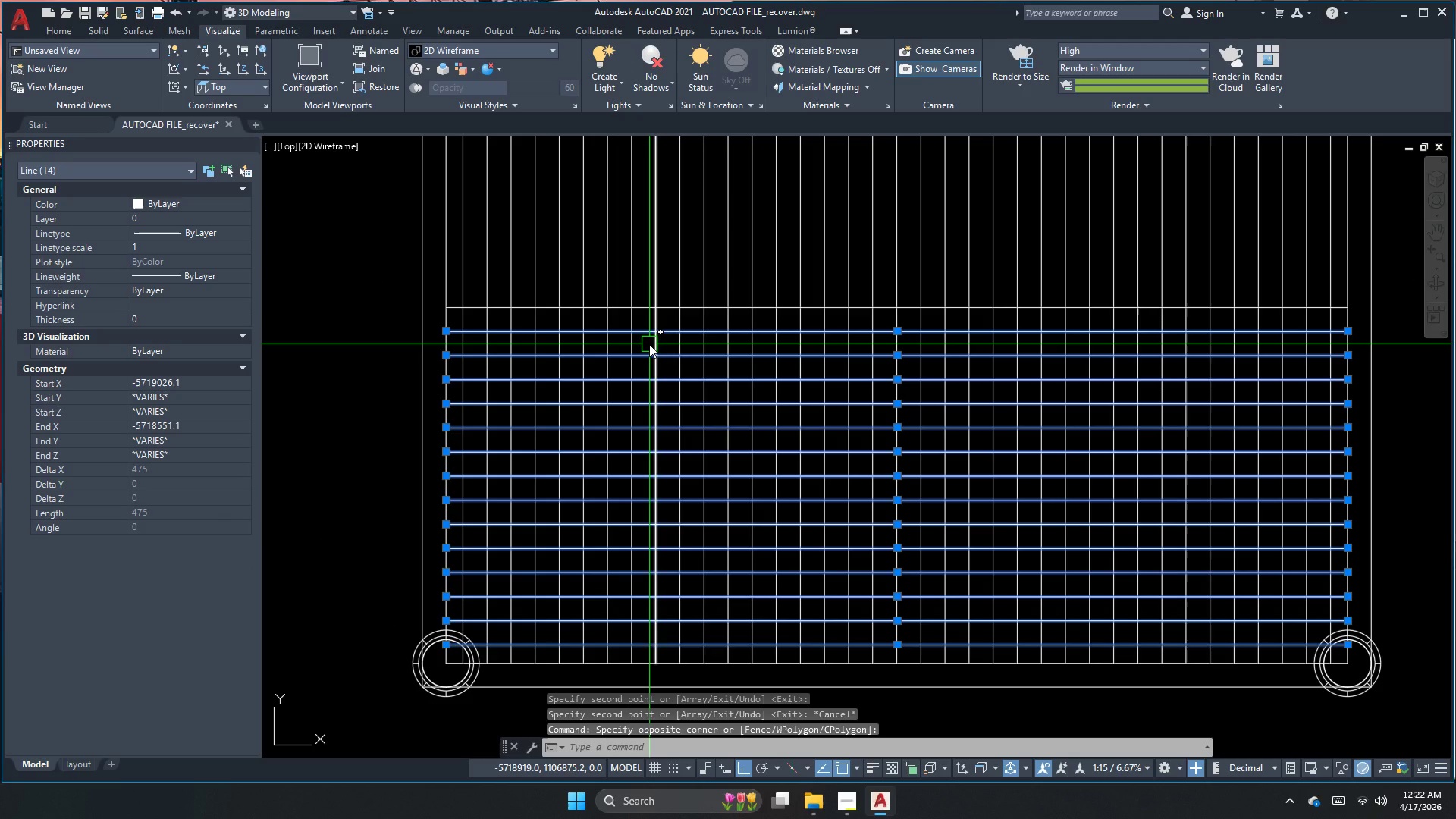 
type(mi )
 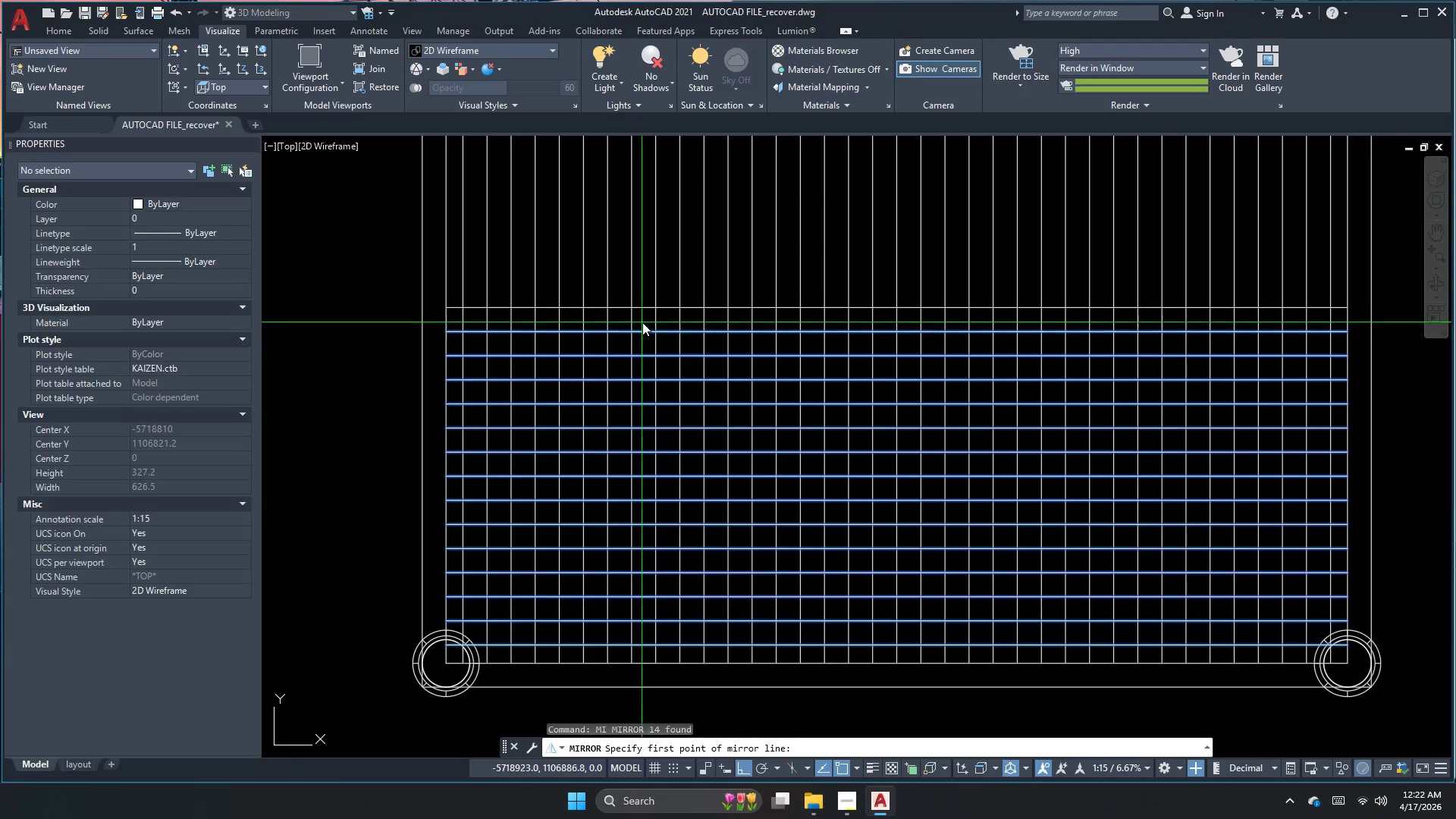 
scroll: coordinate [643, 322], scroll_direction: up, amount: 1.0
 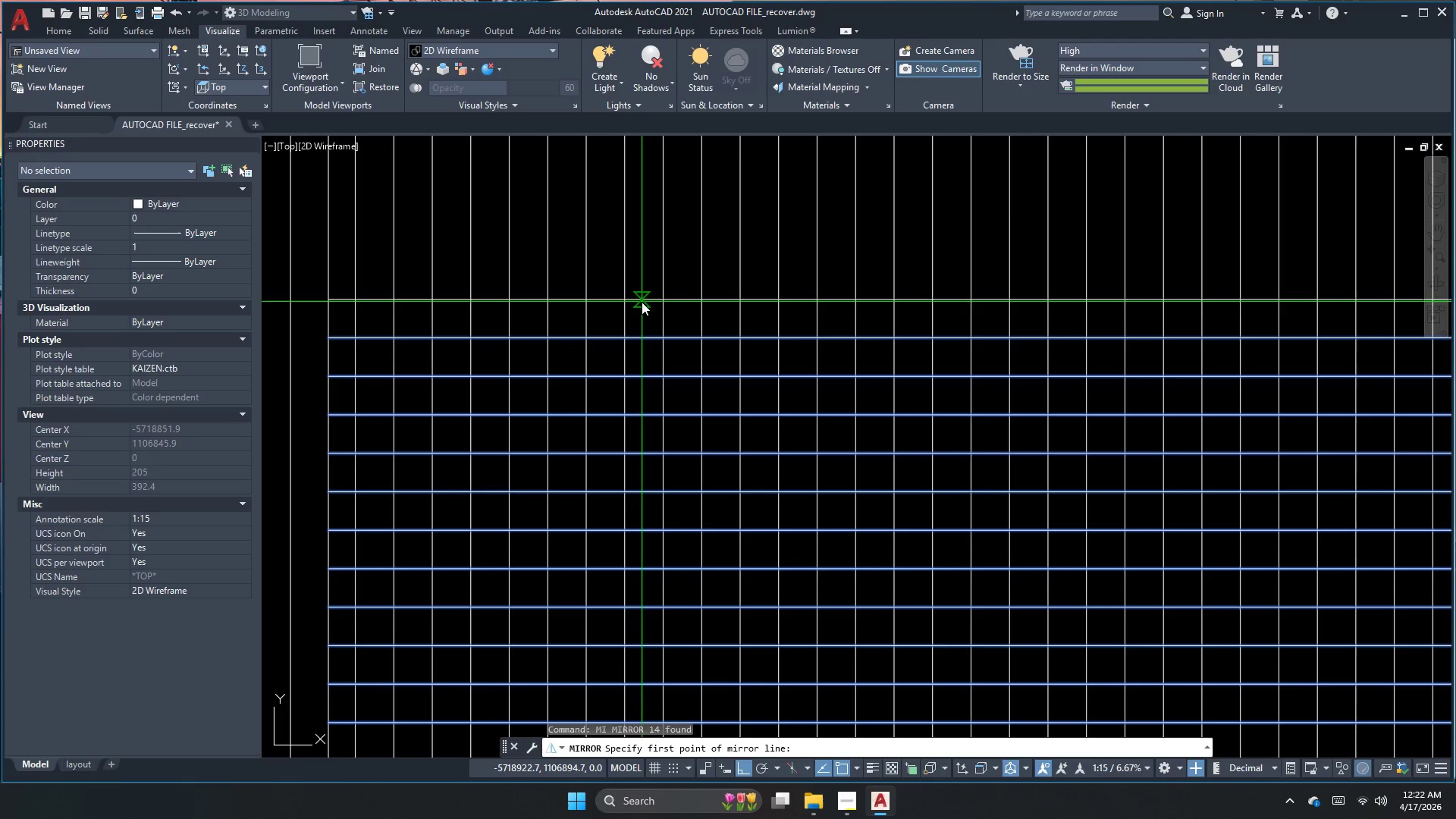 
left_click([642, 300])
 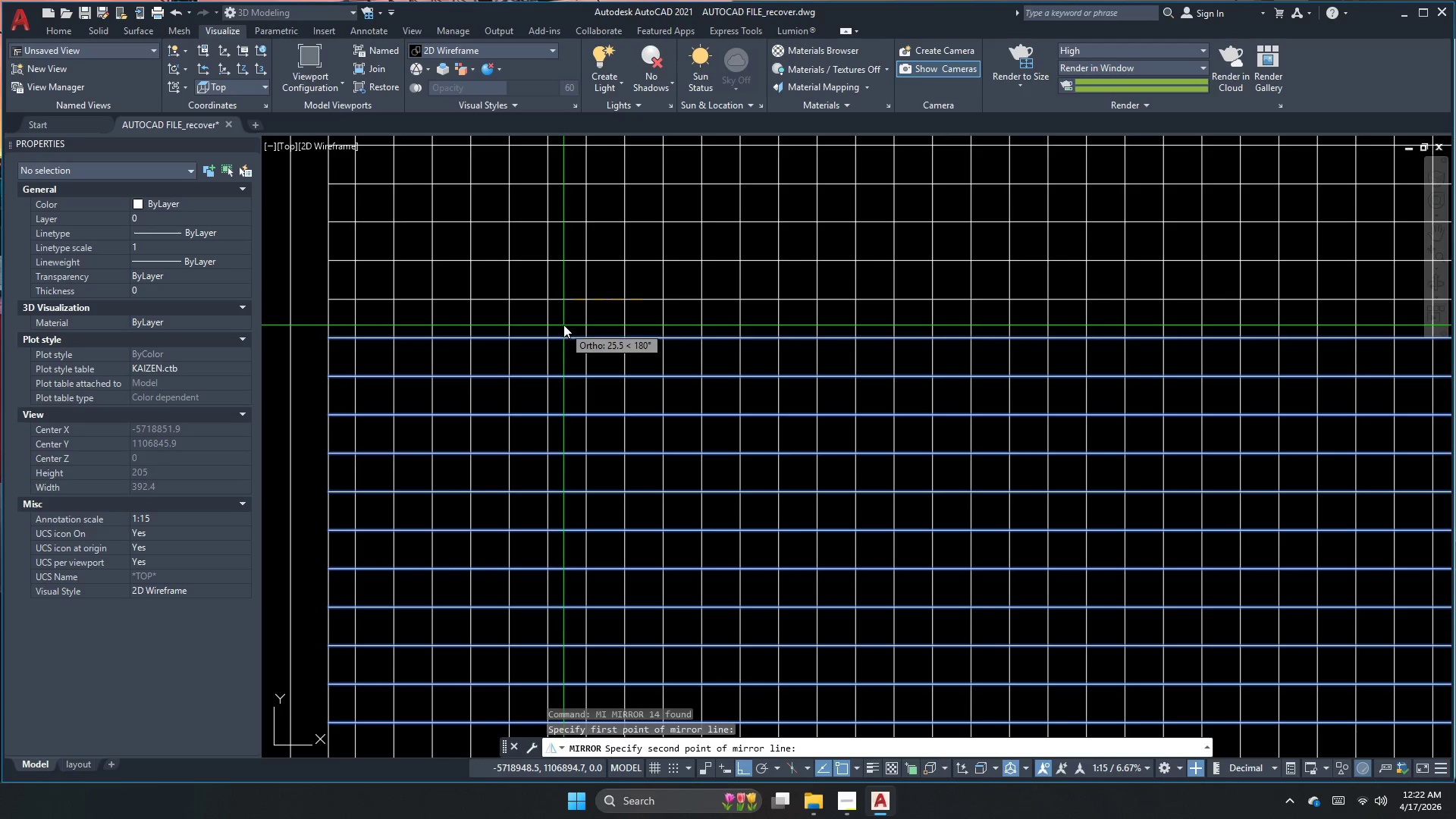 
left_click([570, 314])
 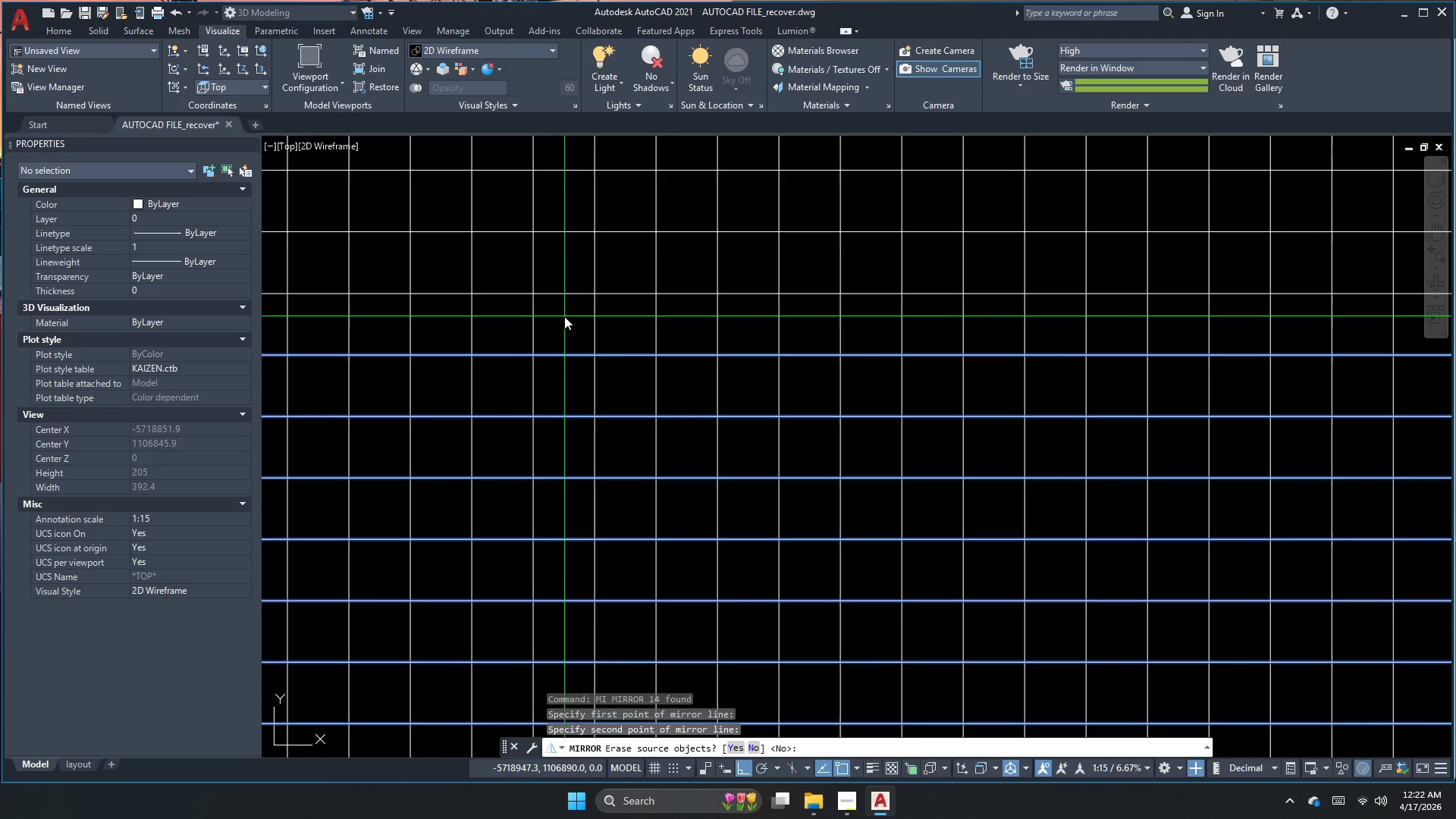 
scroll: coordinate [573, 309], scroll_direction: up, amount: 1.0
 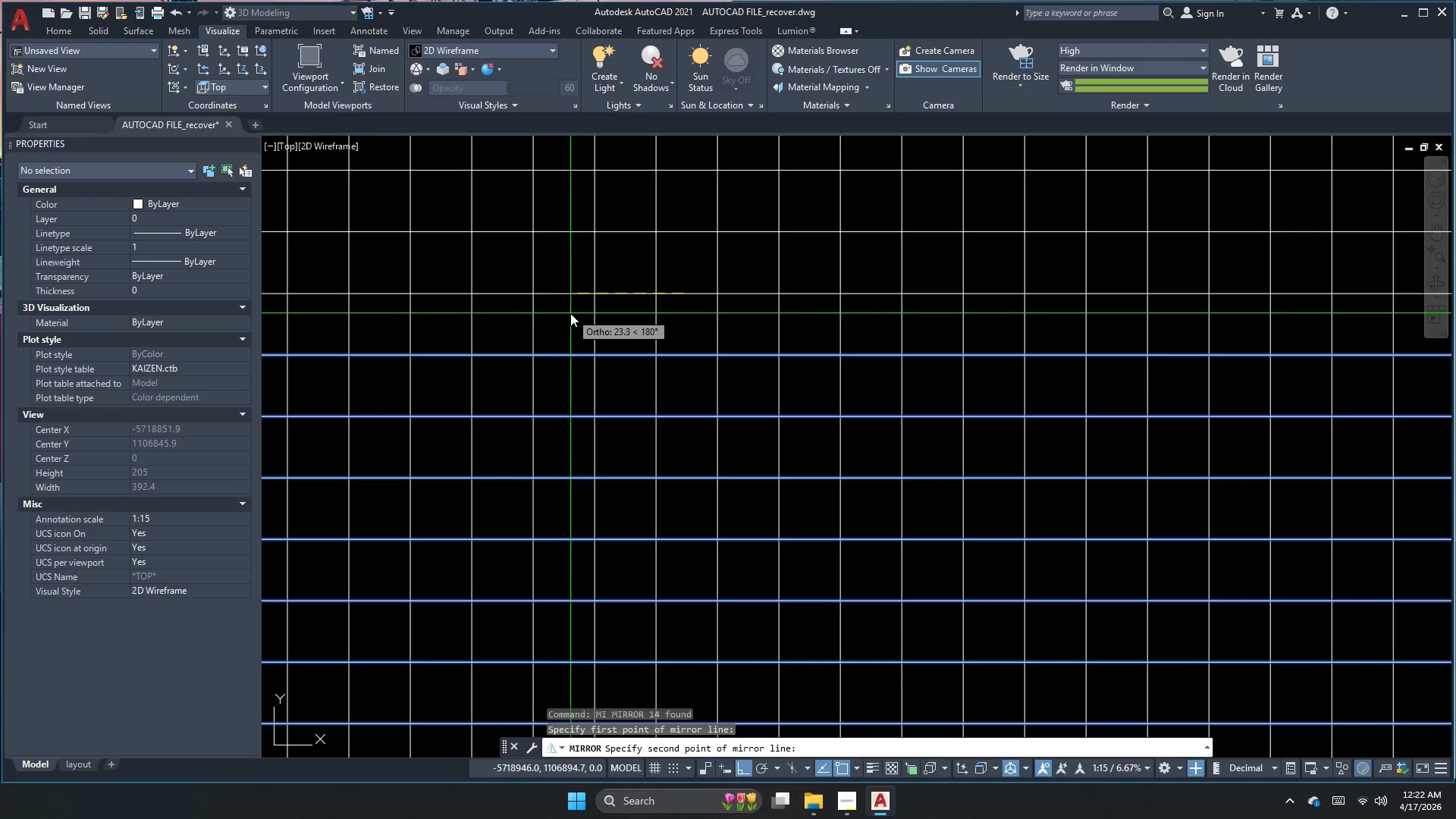 
key(N)
 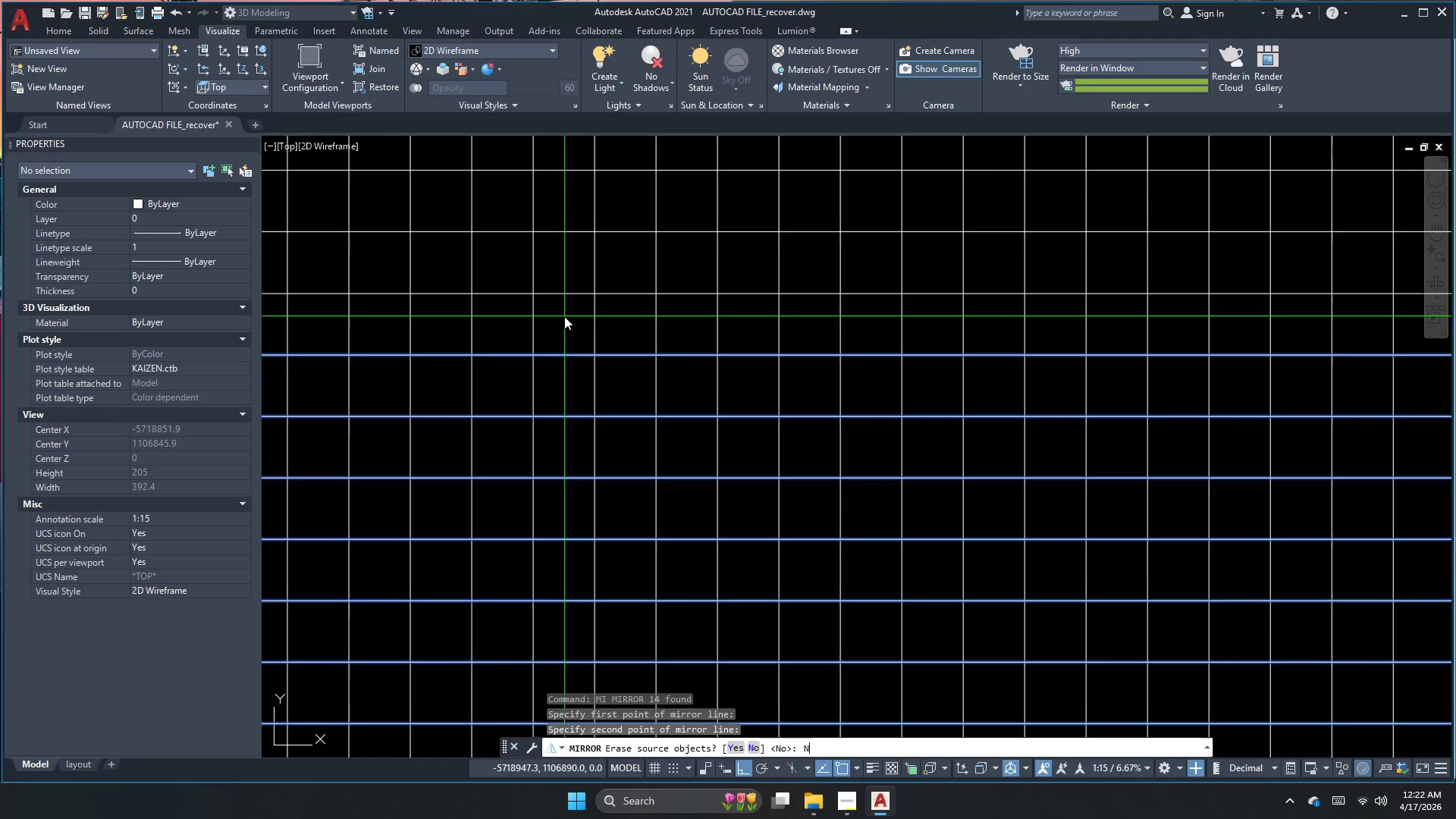 
key(Space)
 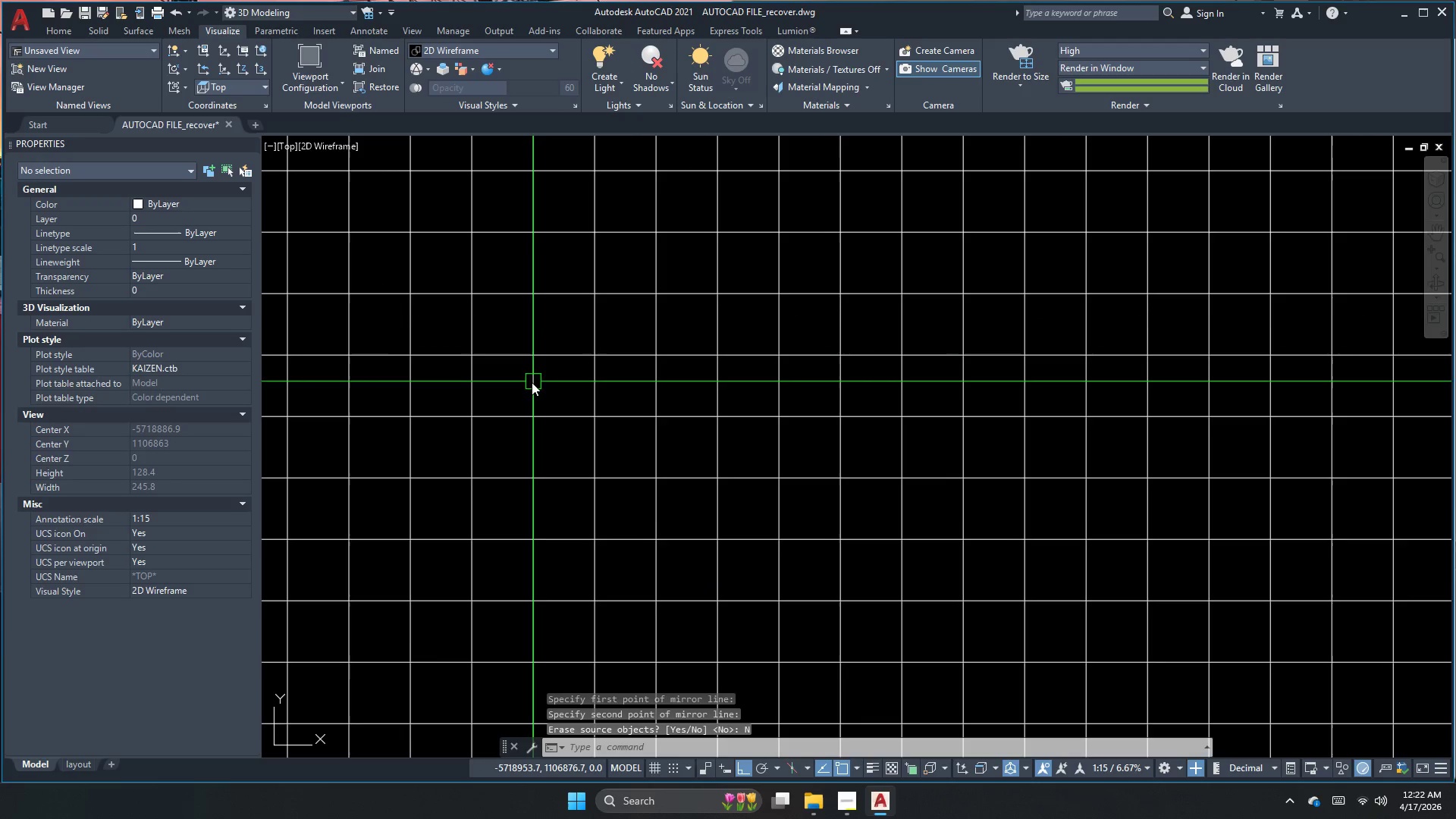 
scroll: coordinate [535, 400], scroll_direction: down, amount: 3.0
 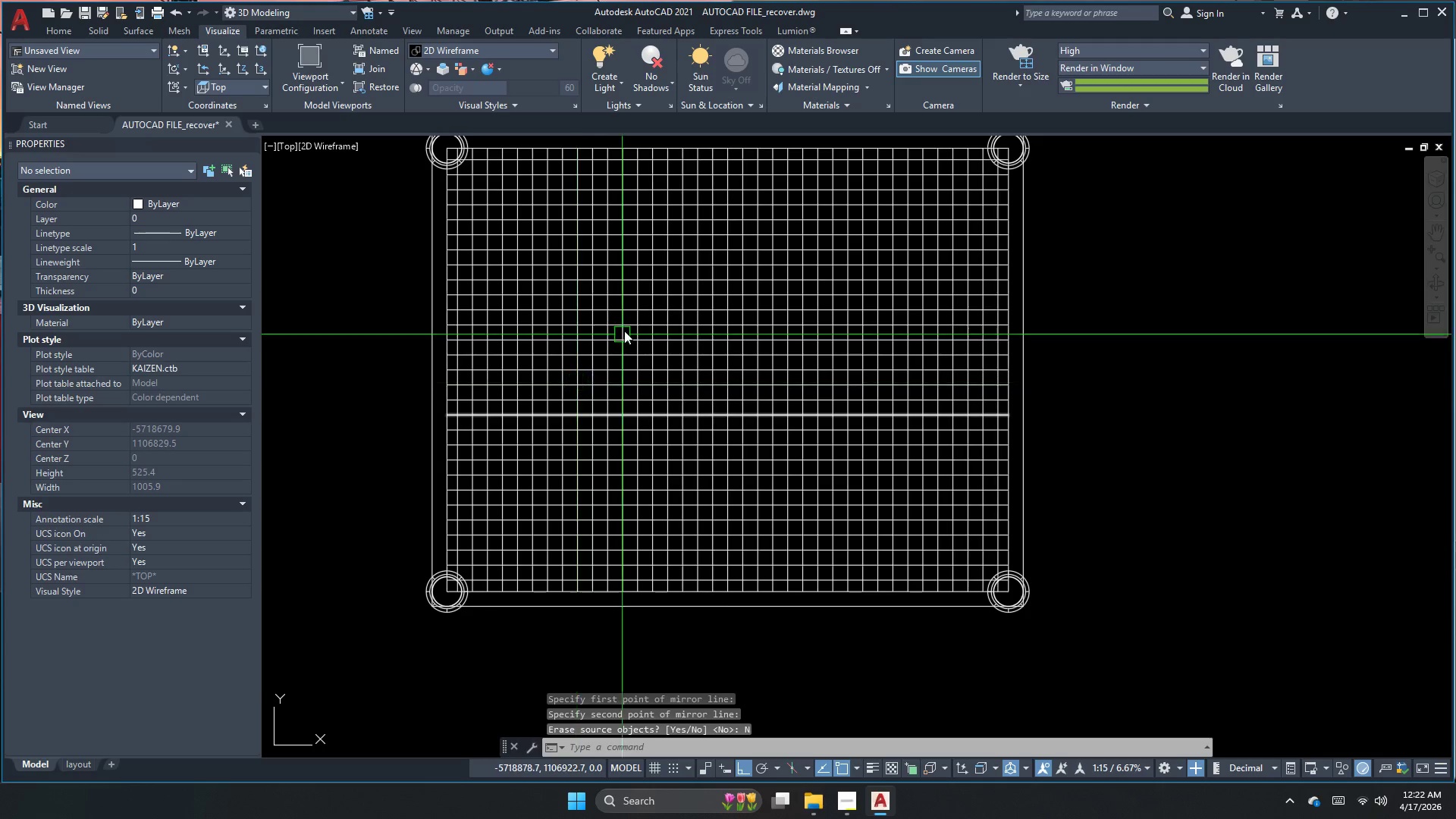 
mouse_move([610, 405])
 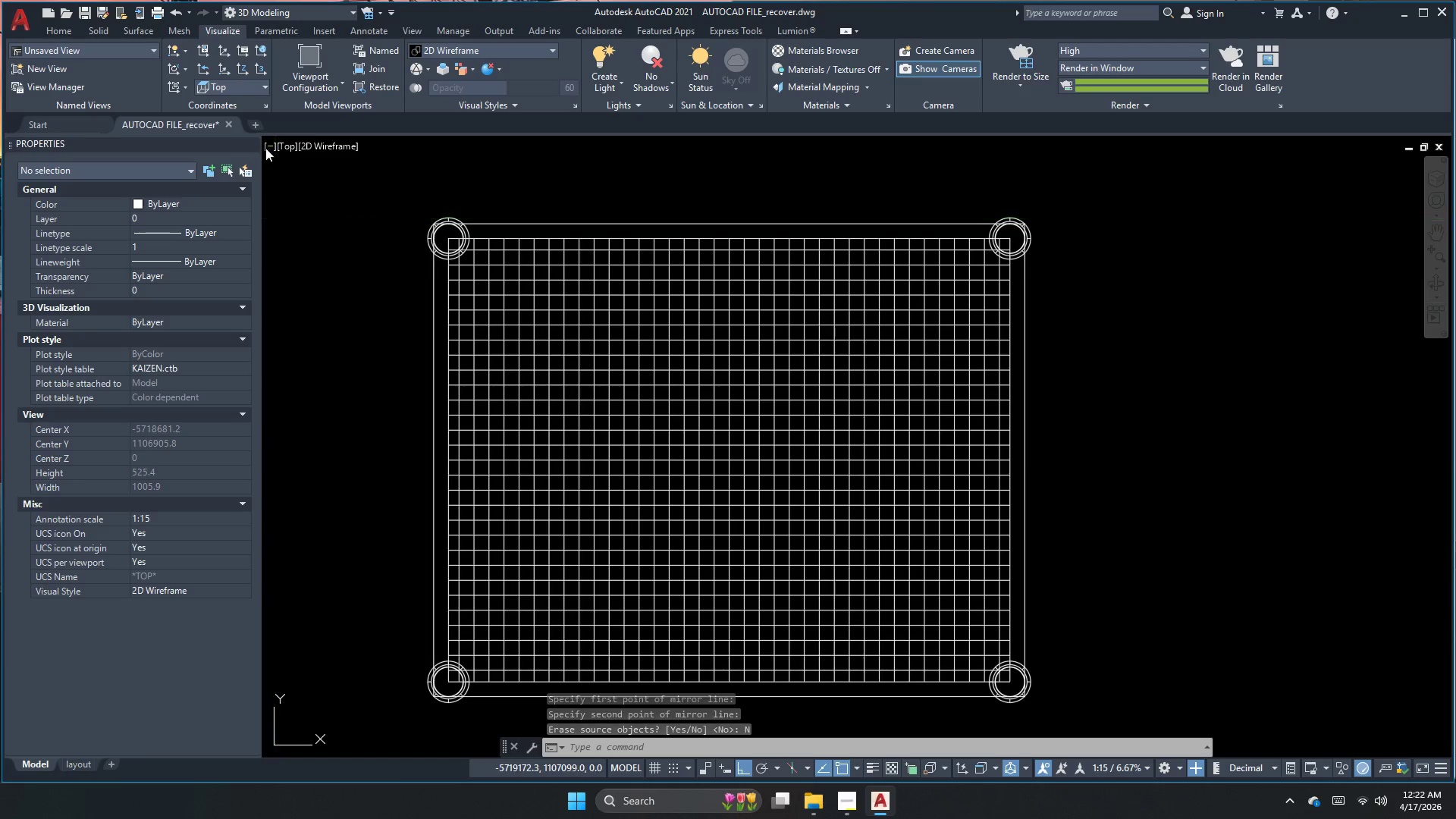 
left_click([282, 146])
 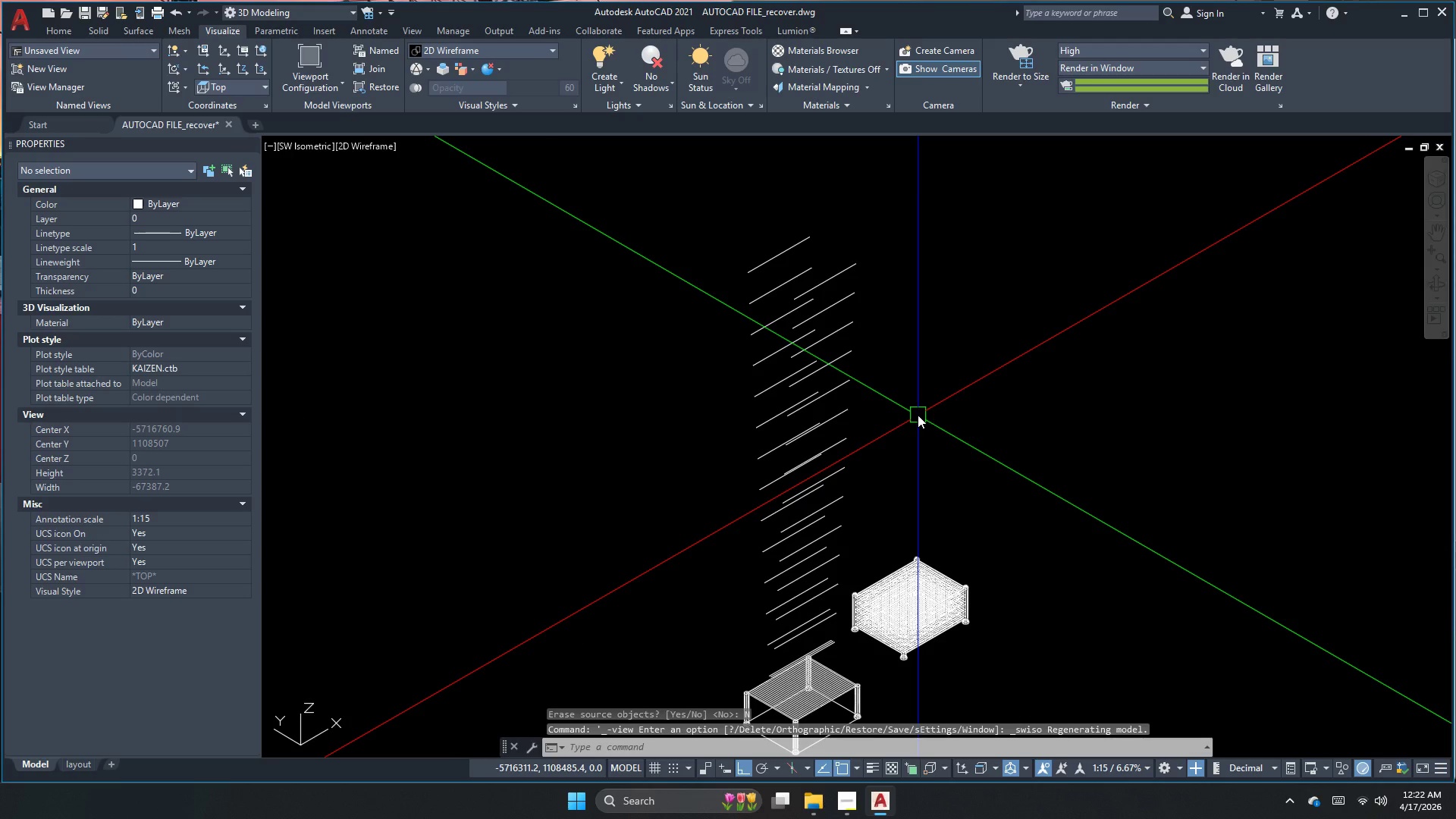 
wait(5.08)
 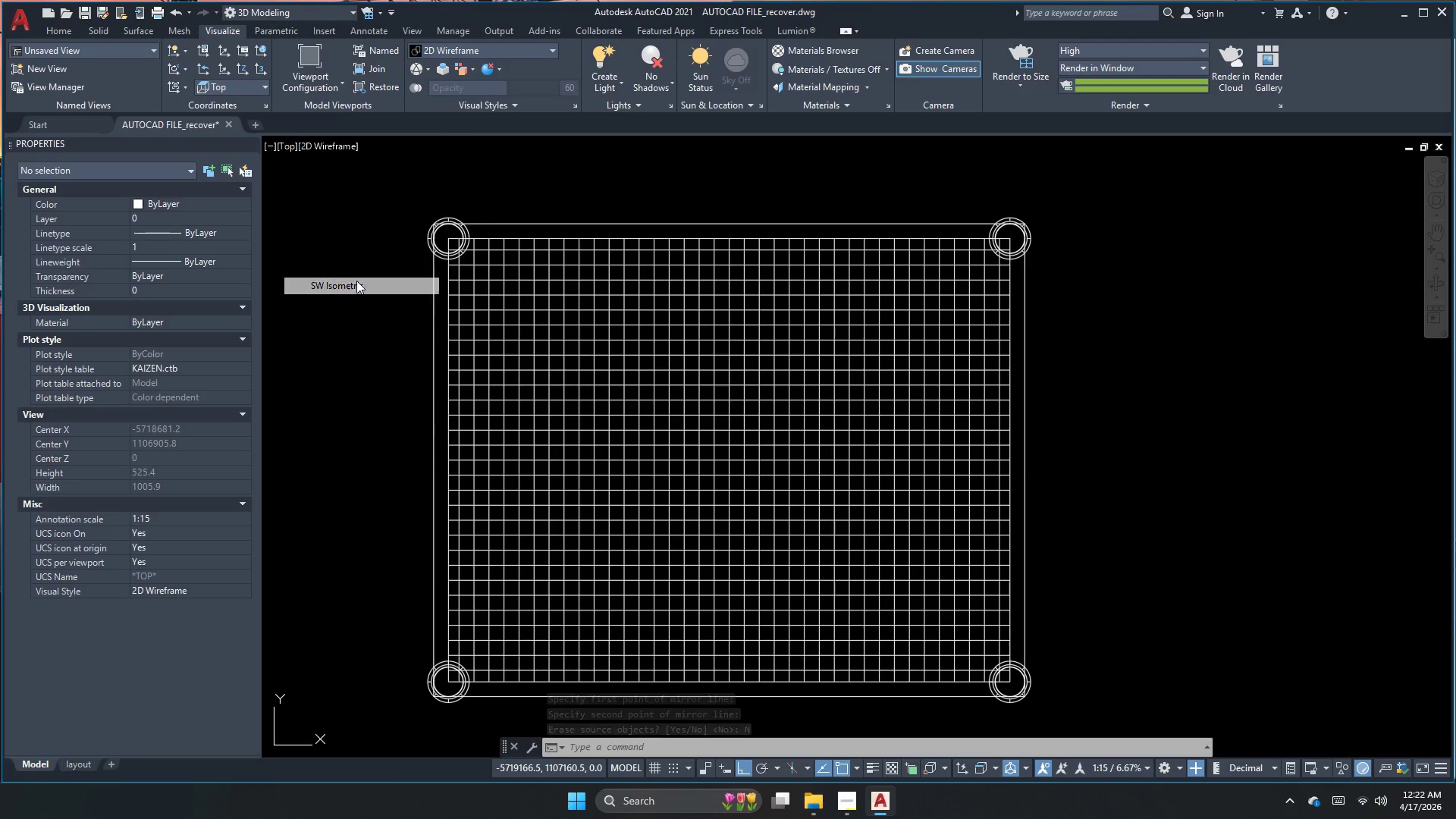 
scroll: coordinate [797, 642], scroll_direction: up, amount: 1.0
 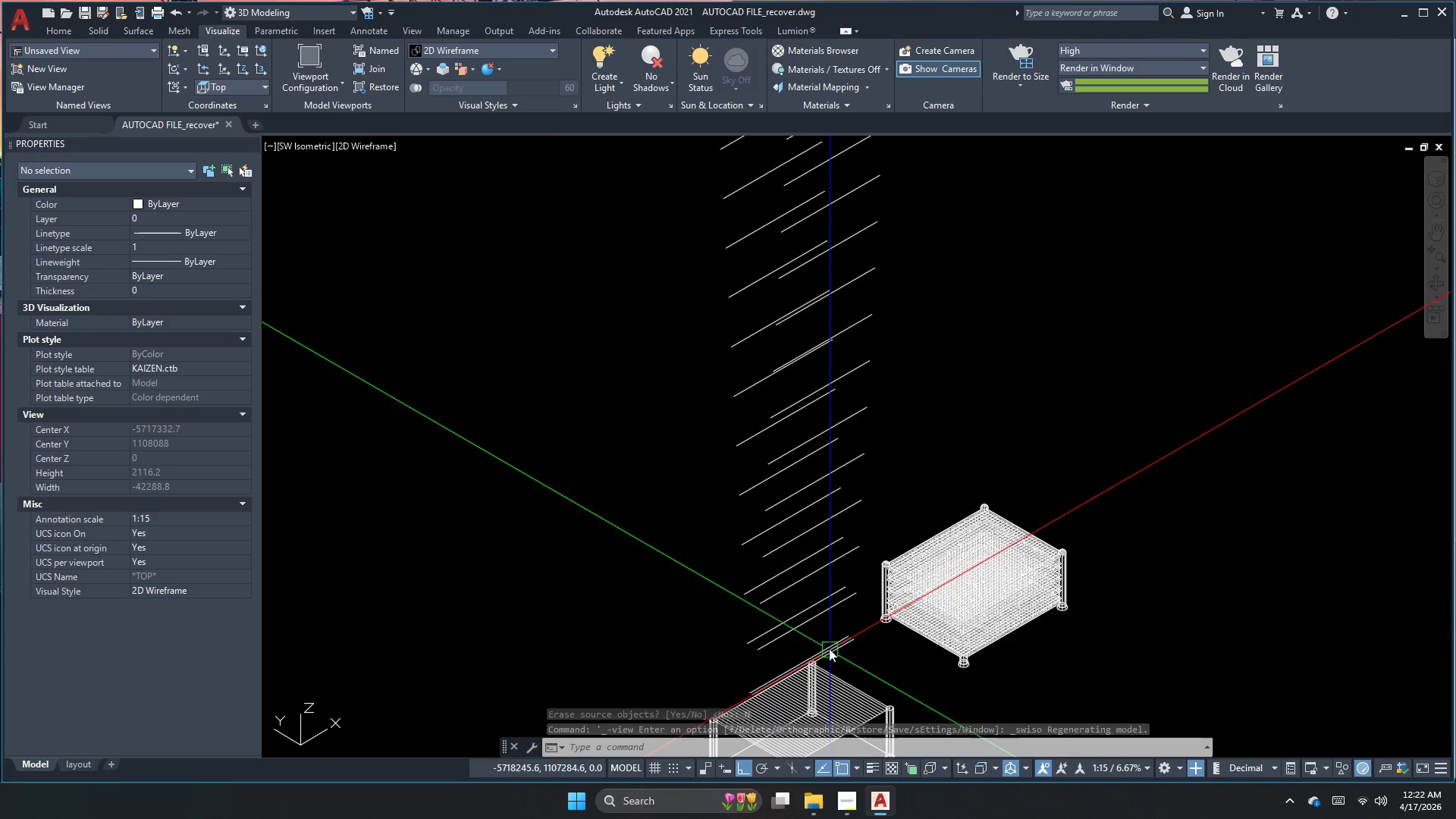 
left_click_drag(start_coordinate=[874, 661], to_coordinate=[875, 624])
 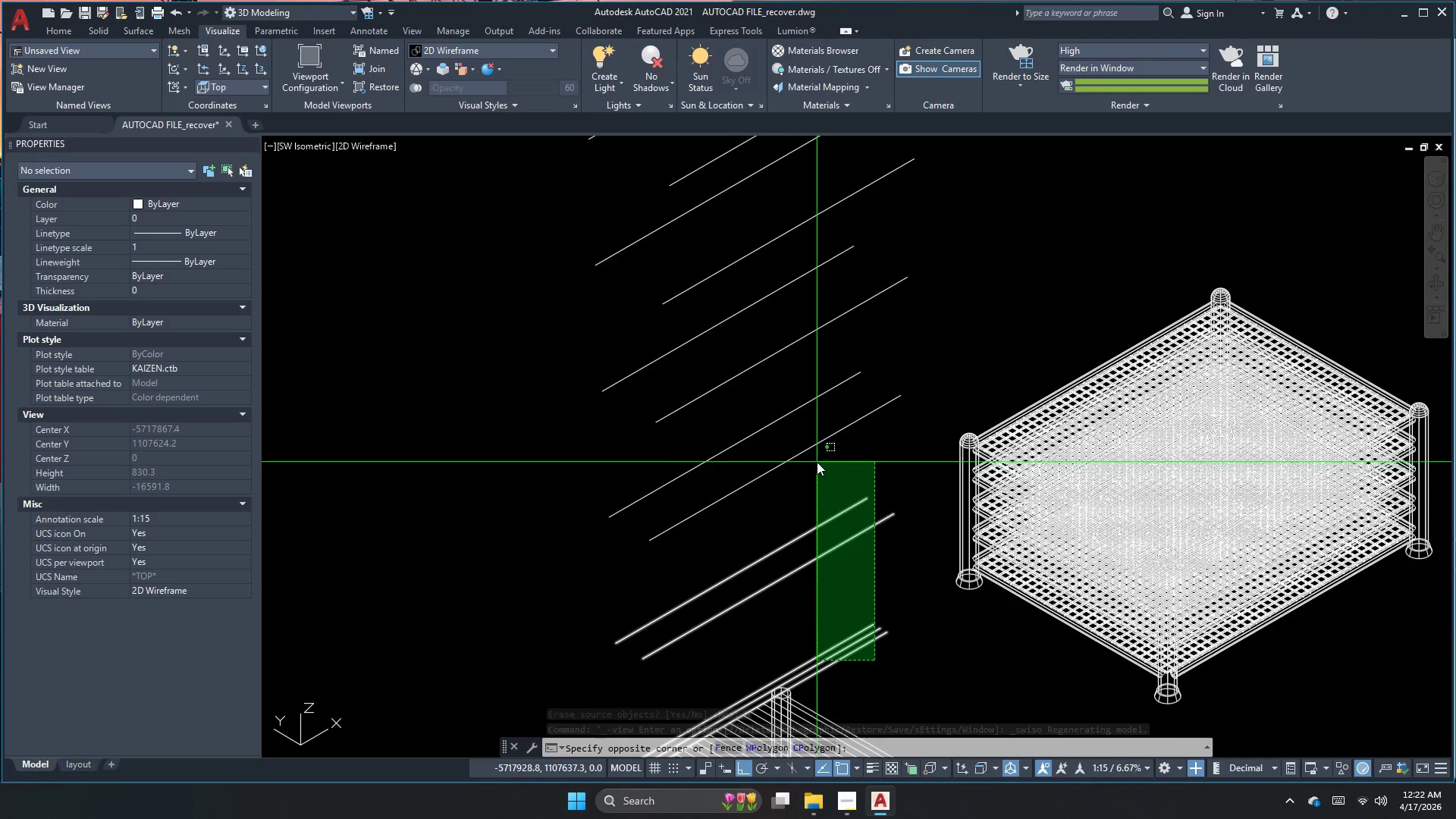 
scroll: coordinate [830, 645], scroll_direction: up, amount: 2.0
 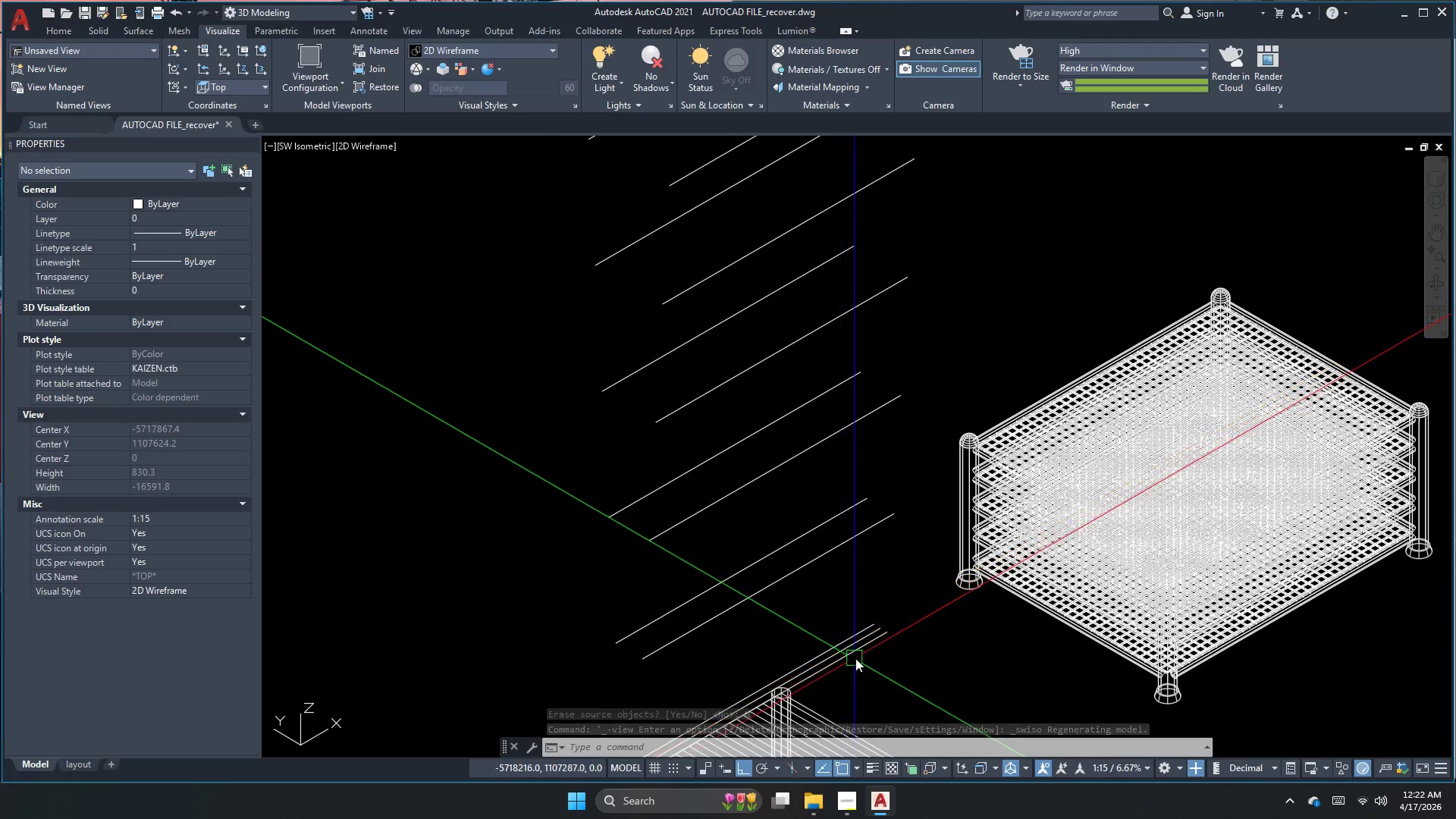 
scroll: coordinate [813, 516], scroll_direction: down, amount: 3.0
 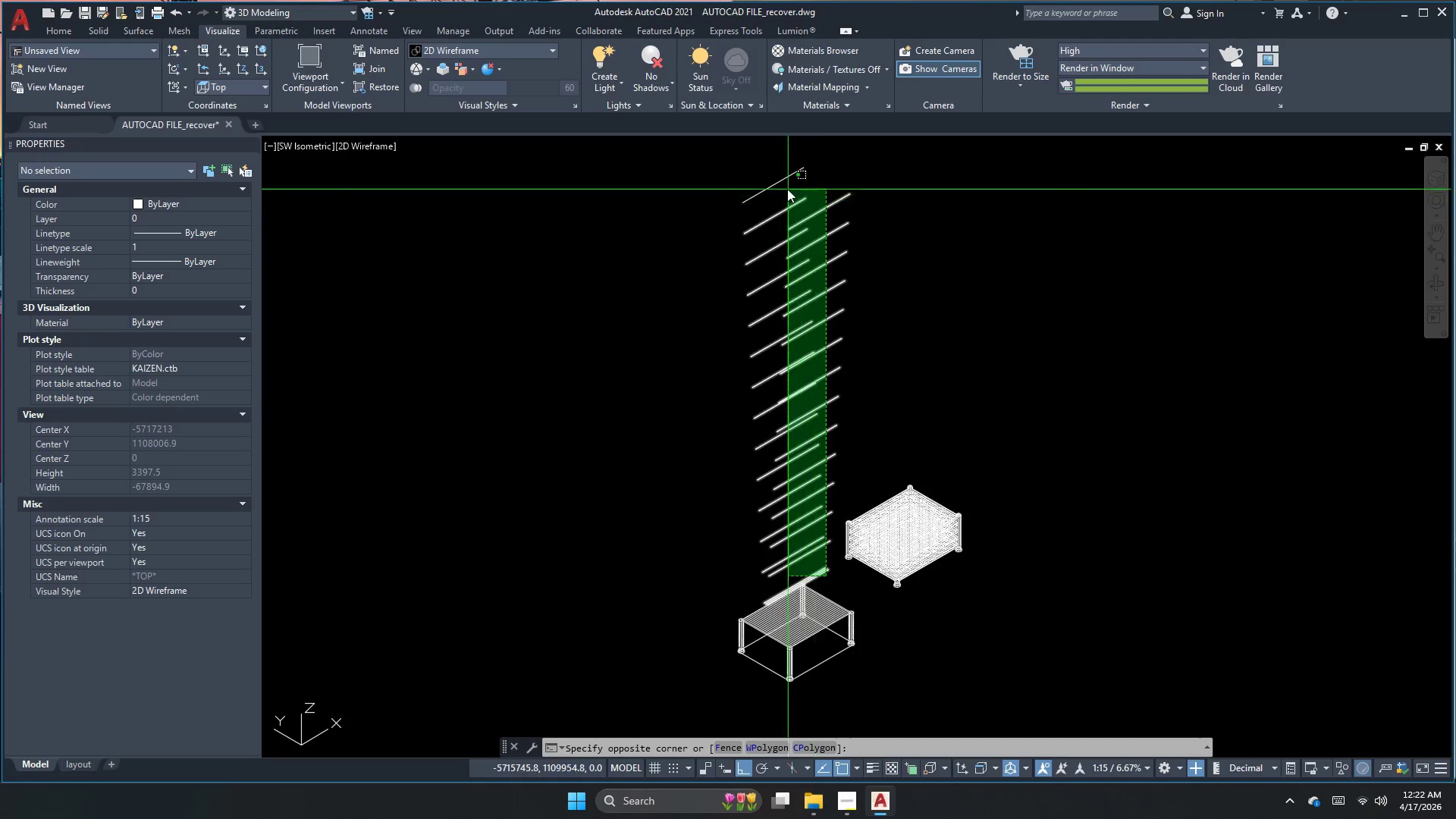 
left_click([744, 170])
 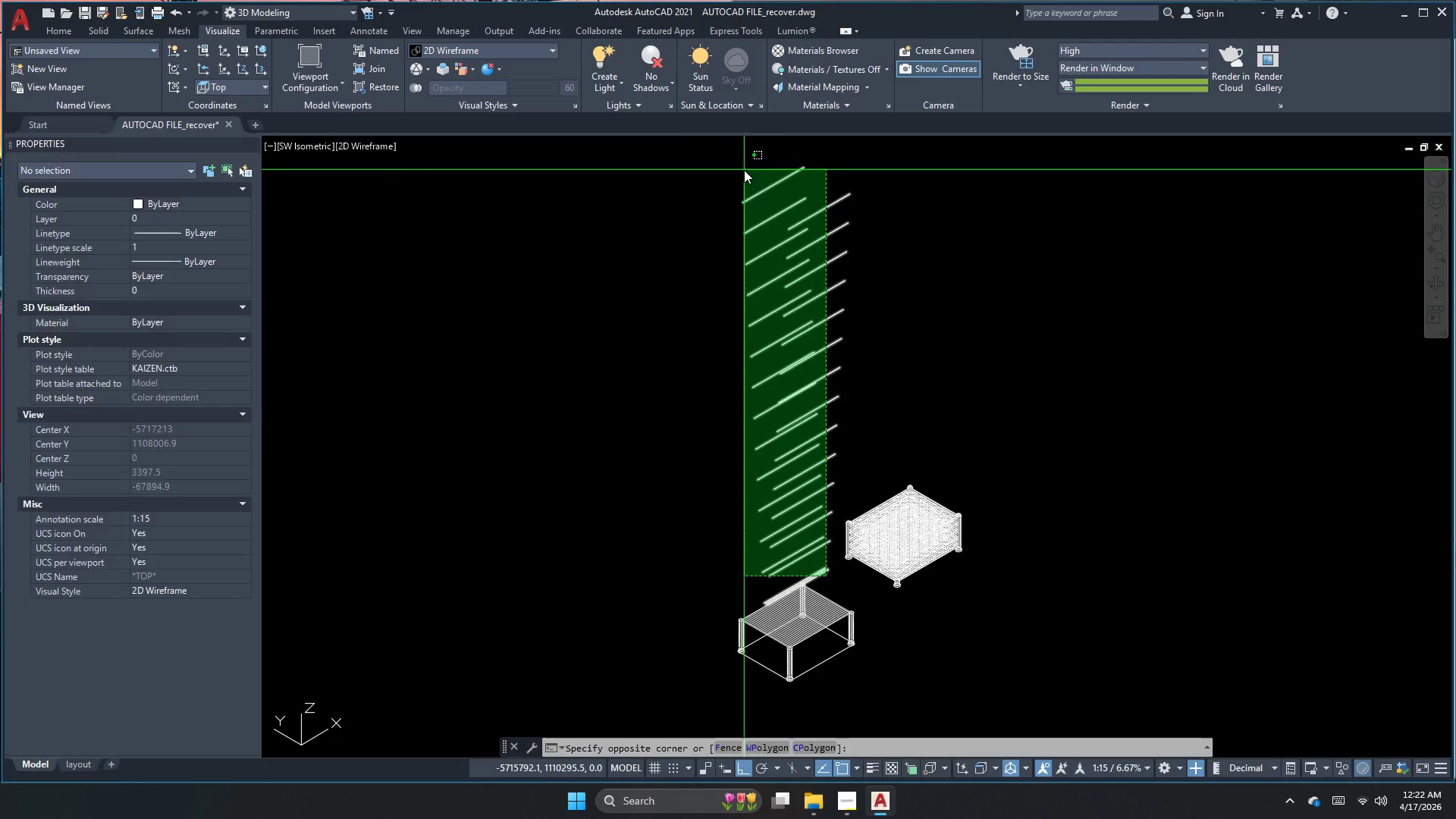 
key(E)
 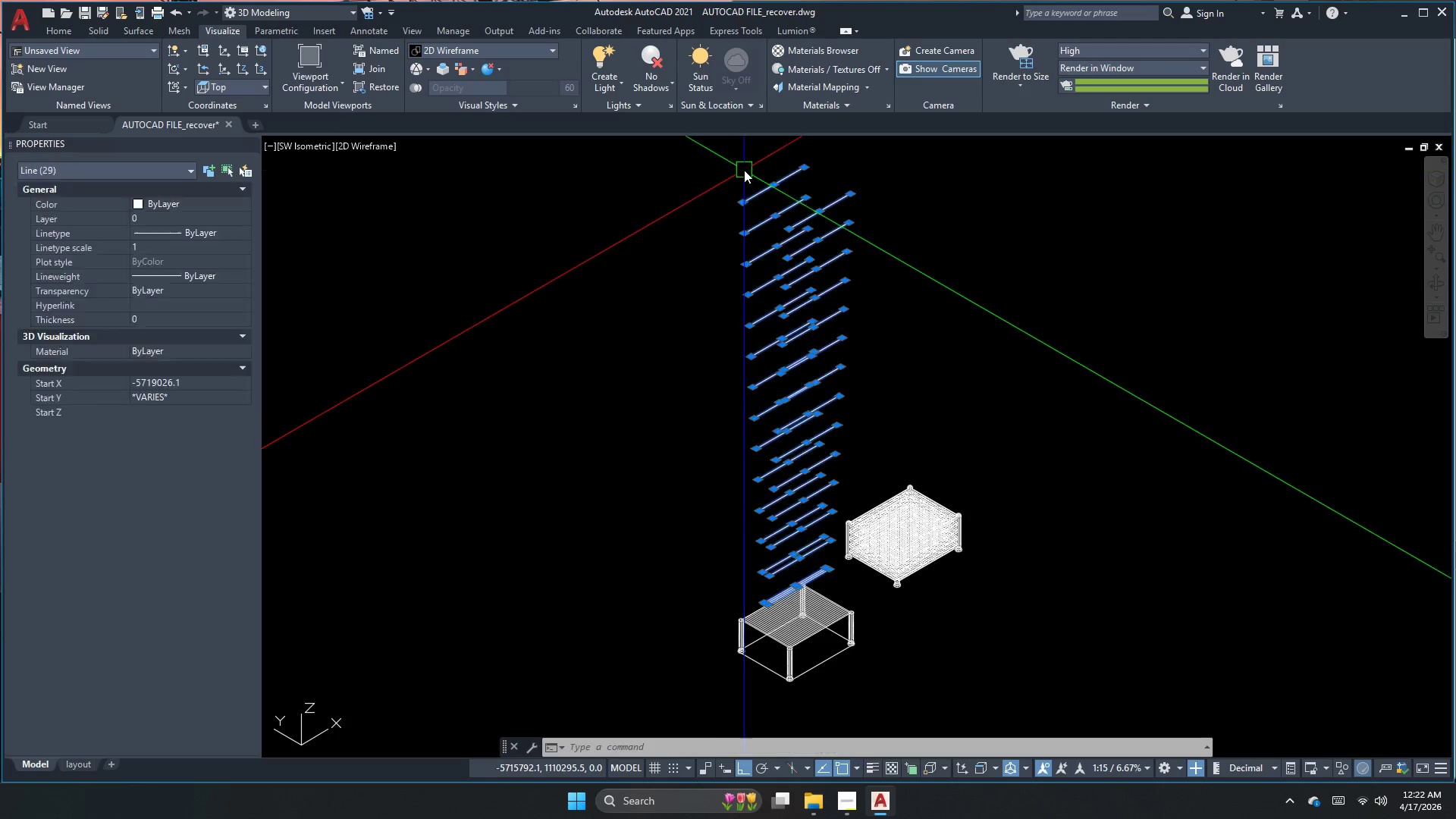 
key(Space)
 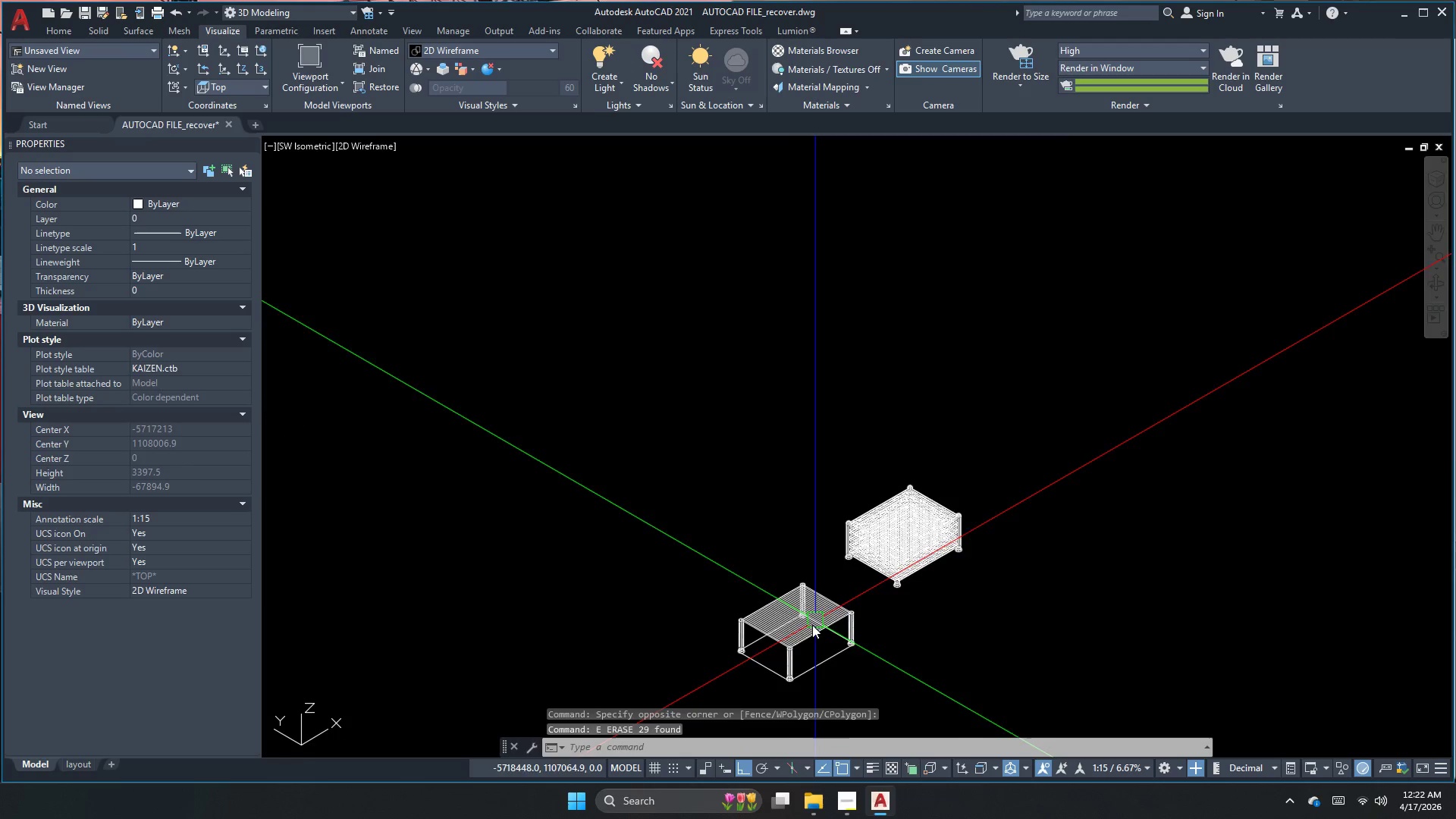 
scroll: coordinate [783, 631], scroll_direction: up, amount: 4.0
 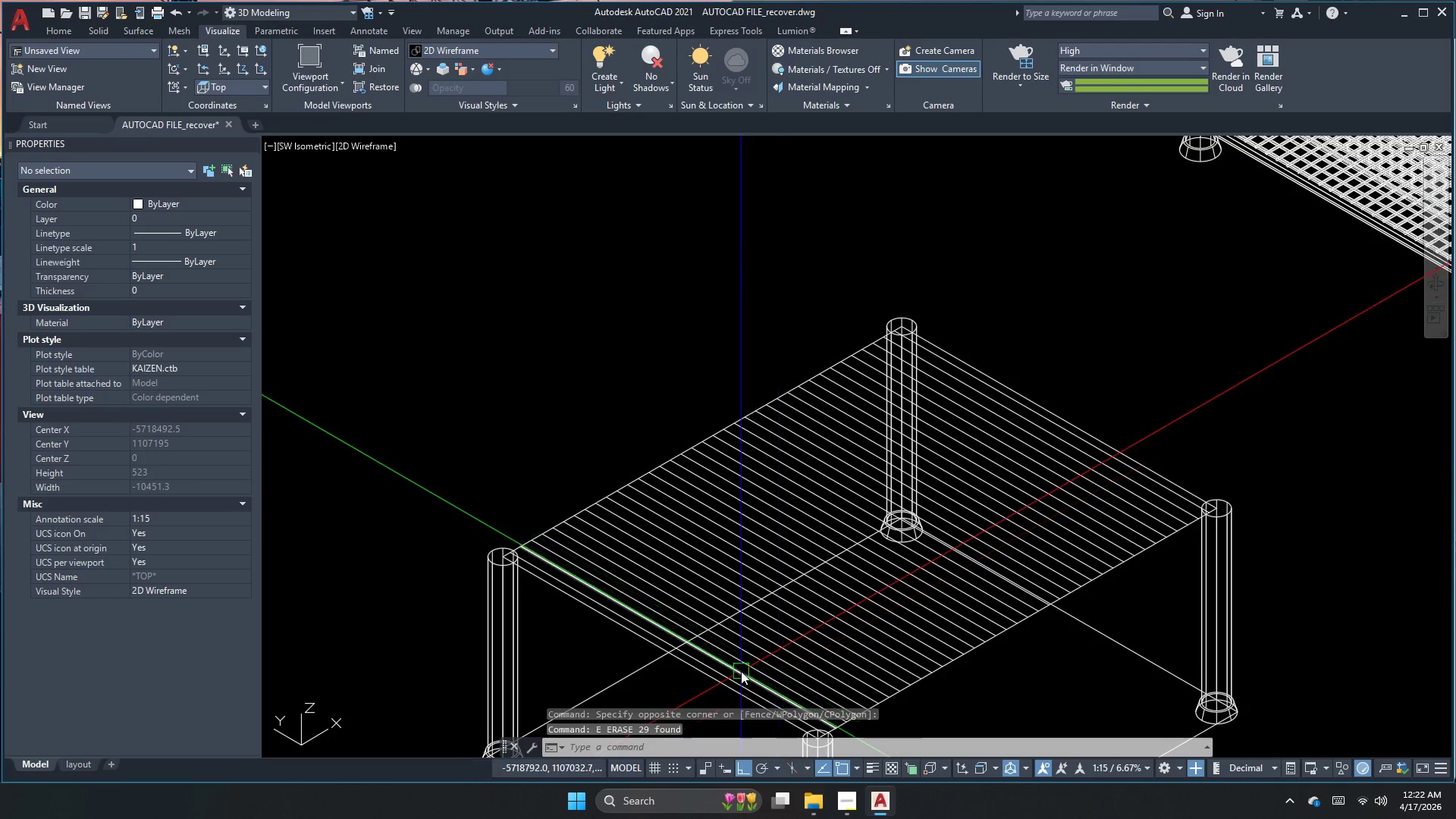 
key(Escape)
 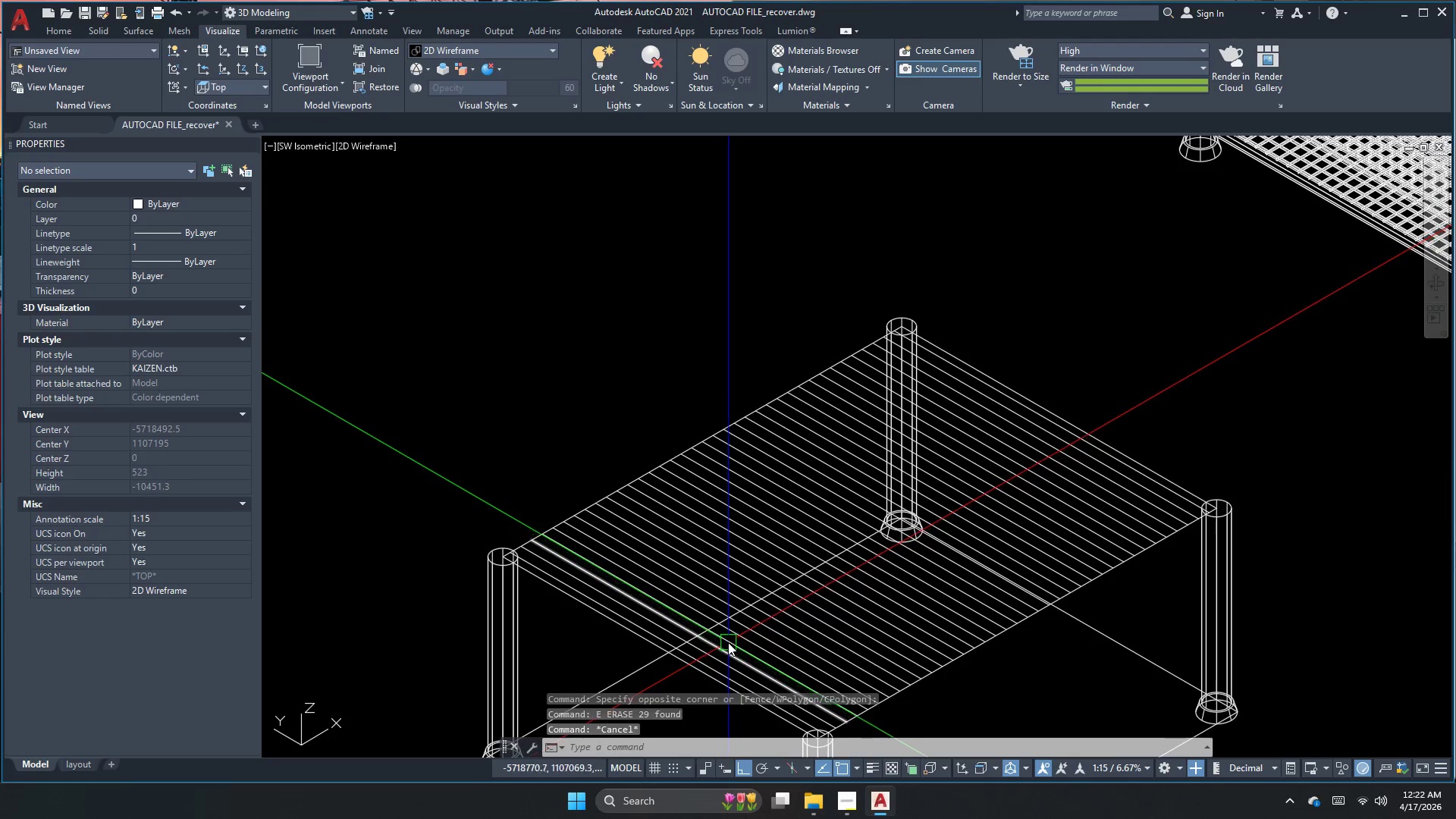 
key(L)
 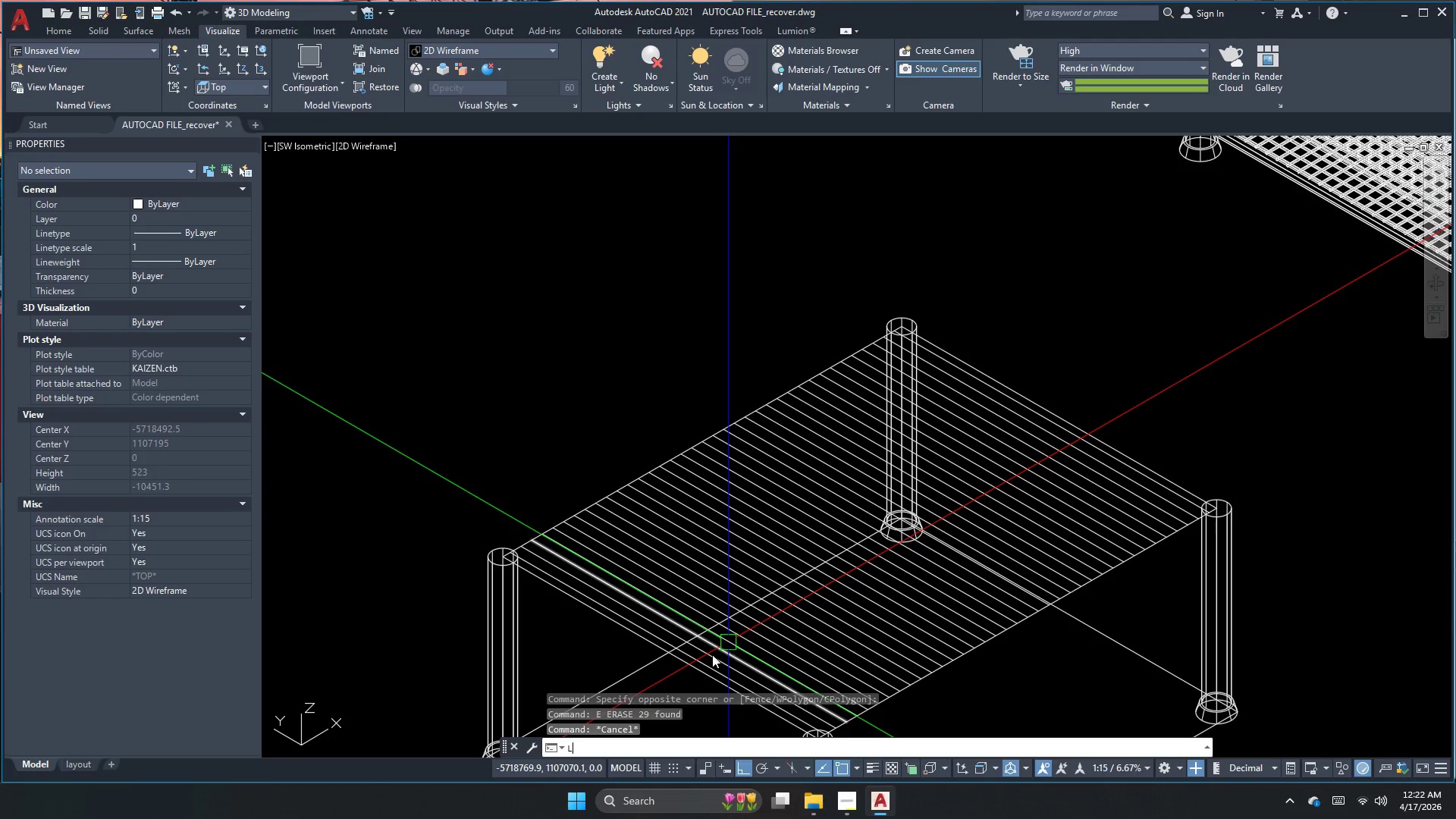 
key(Space)
 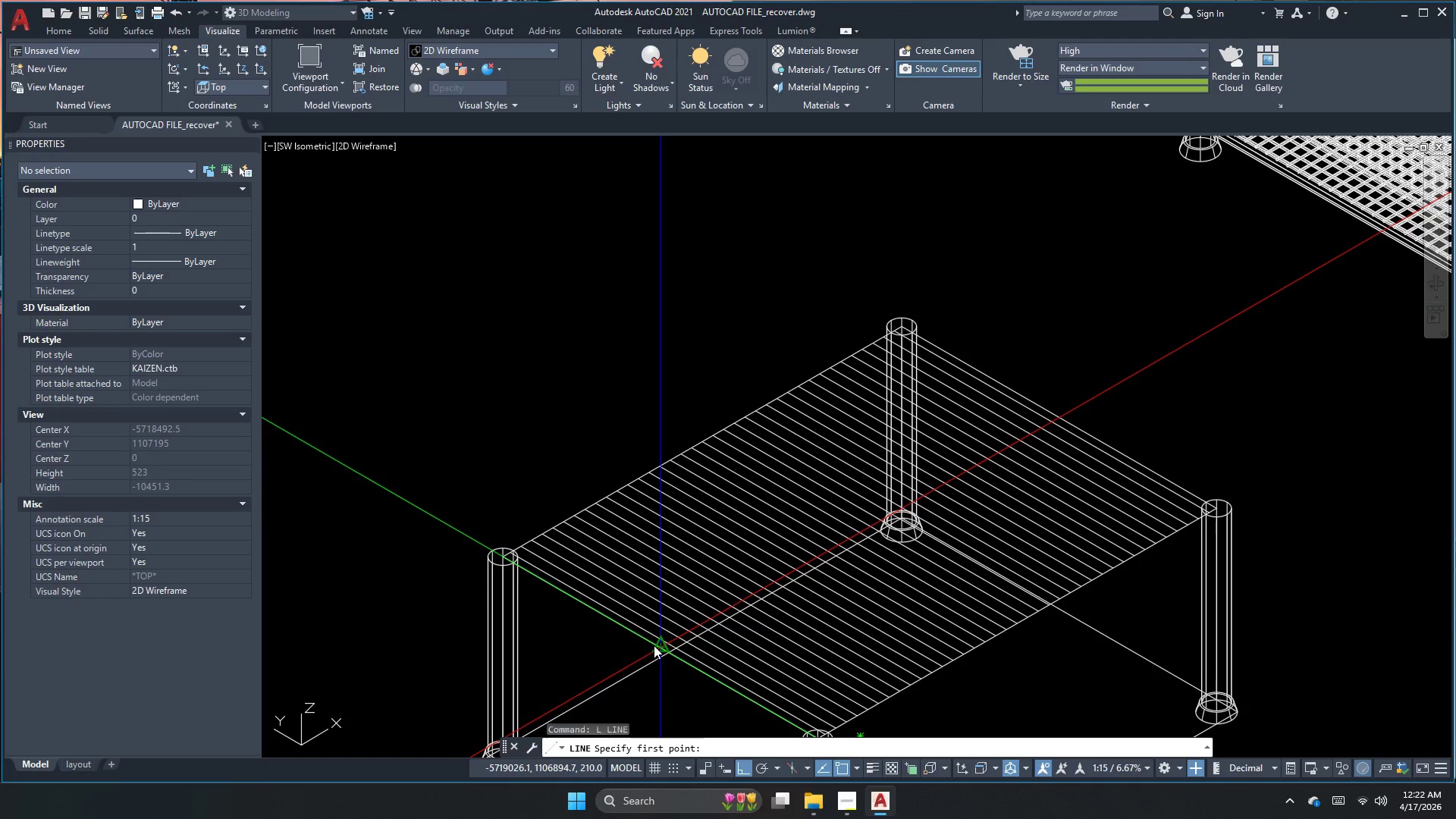 
scroll: coordinate [1040, 382], scroll_direction: up, amount: 2.0
 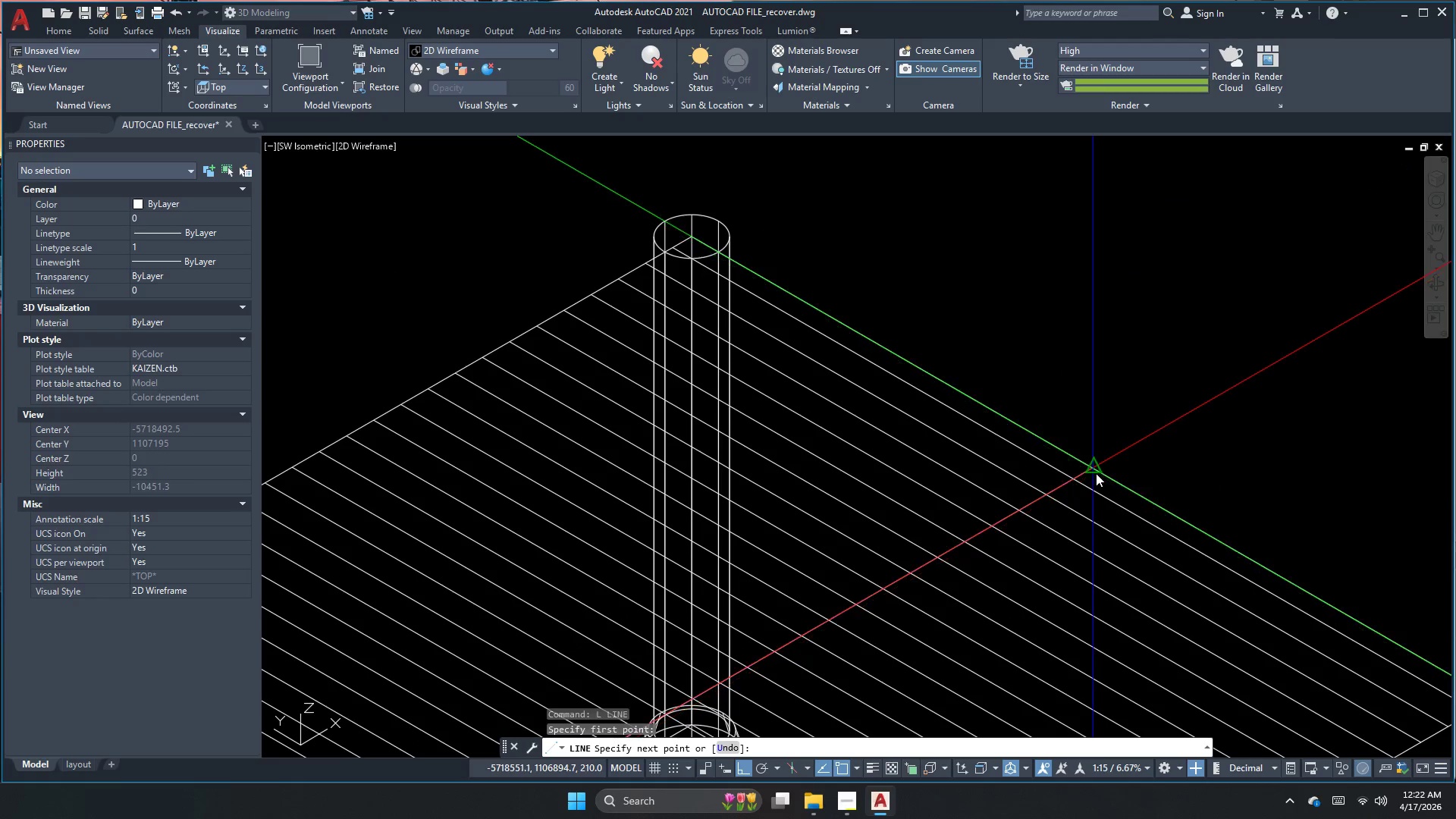 
left_click([1096, 472])
 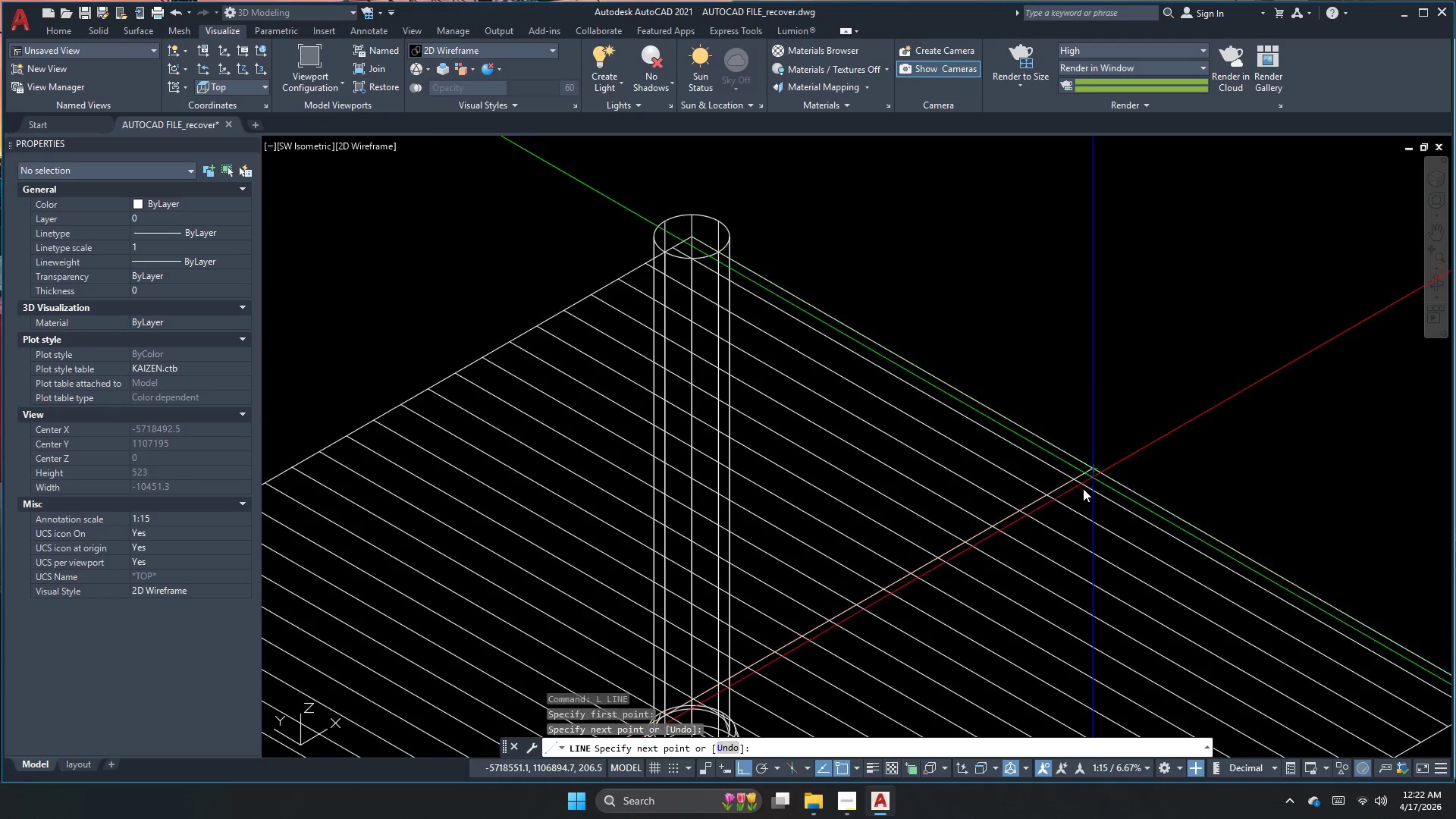 
key(Escape)
 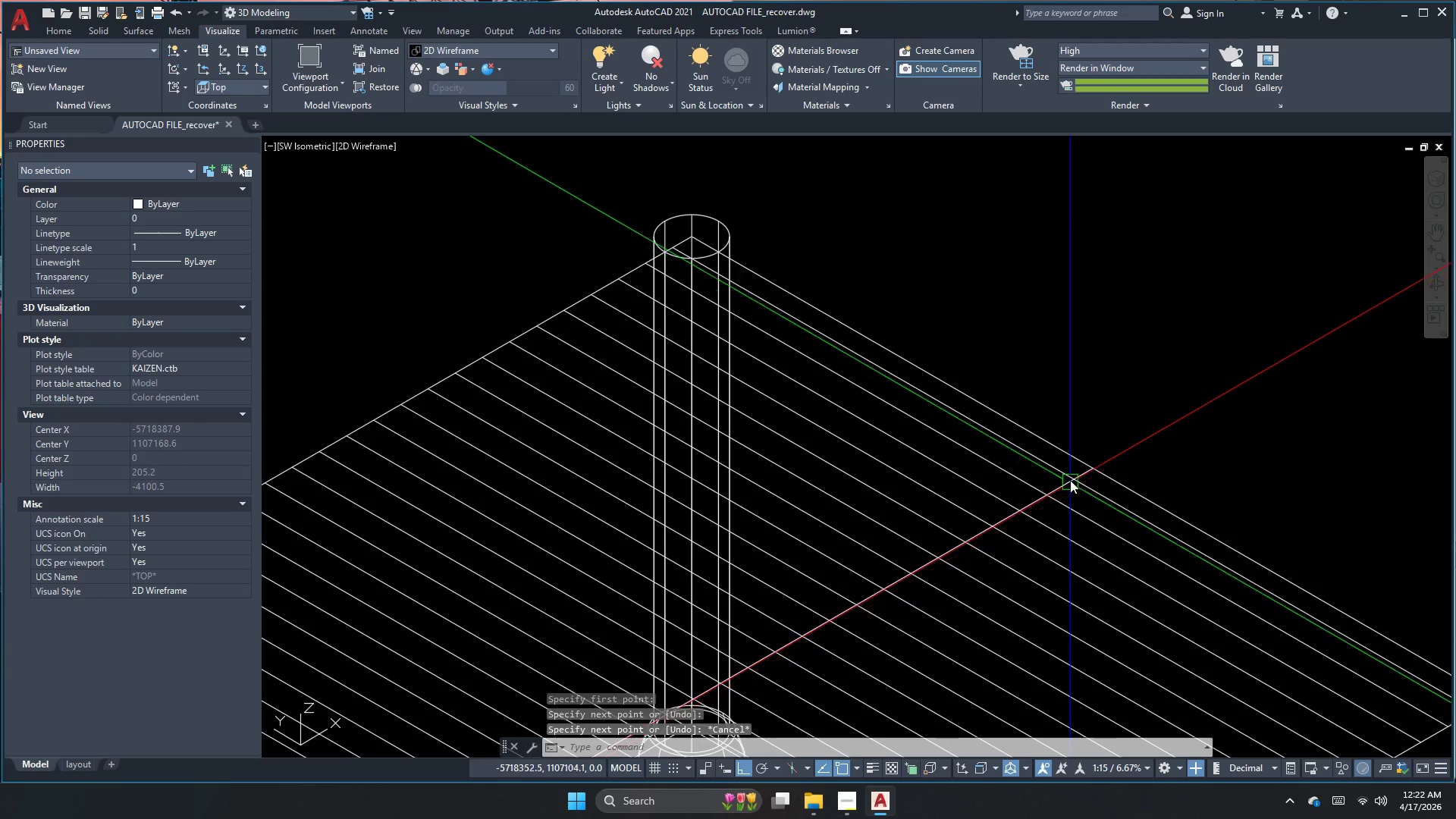 
left_click([1074, 473])
 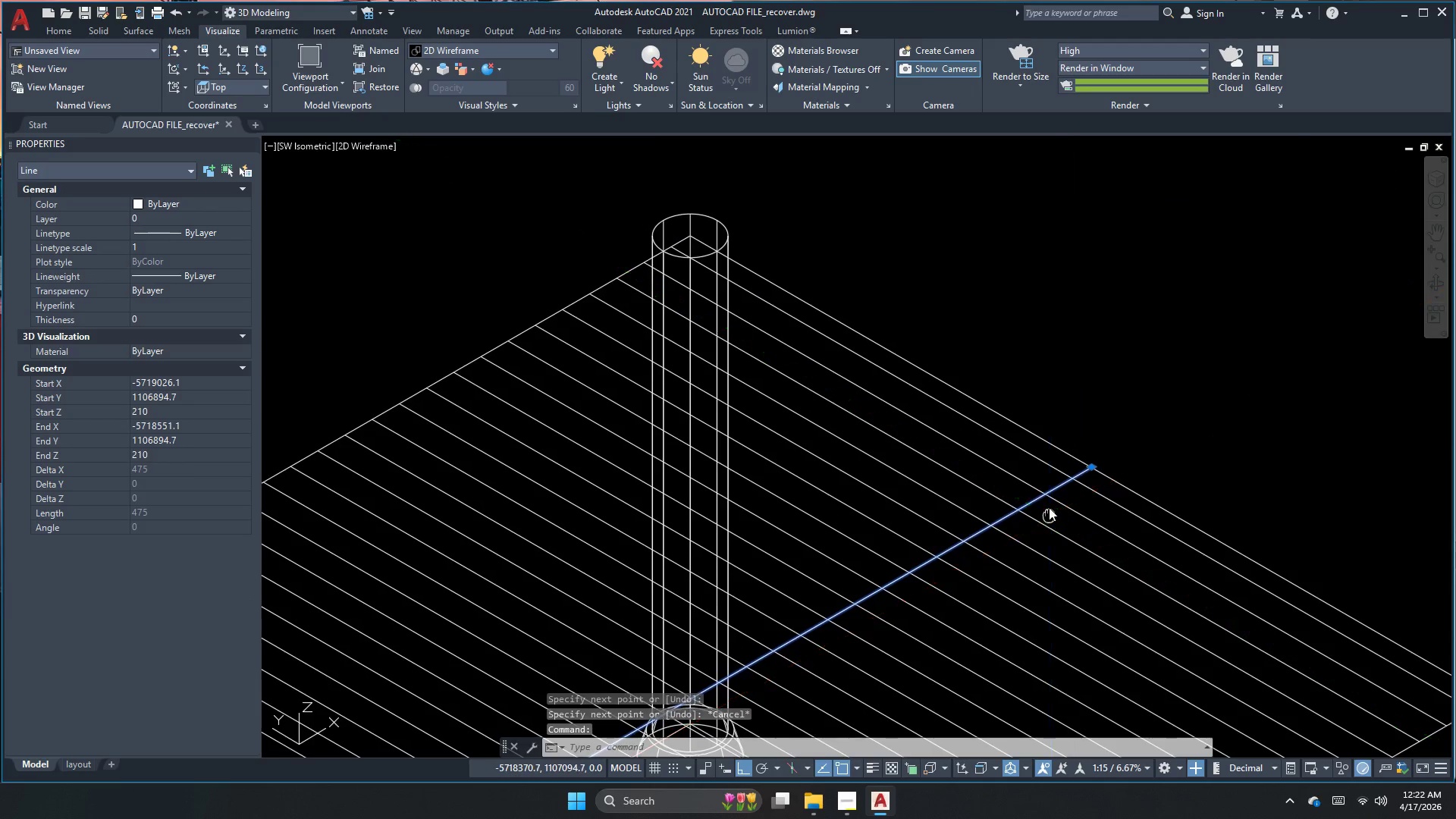 
key(C)
 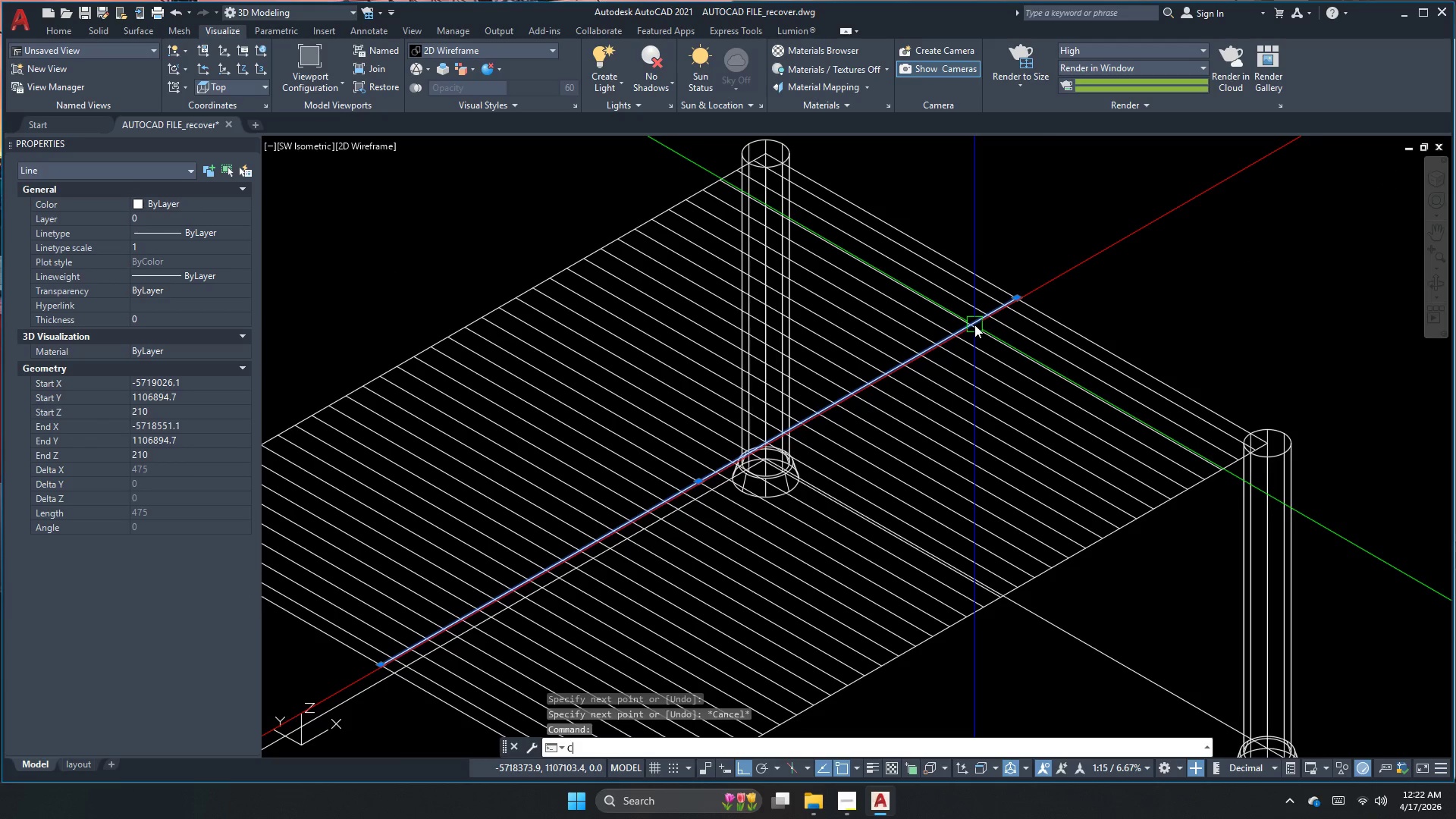 
scroll: coordinate [987, 325], scroll_direction: down, amount: 1.0
 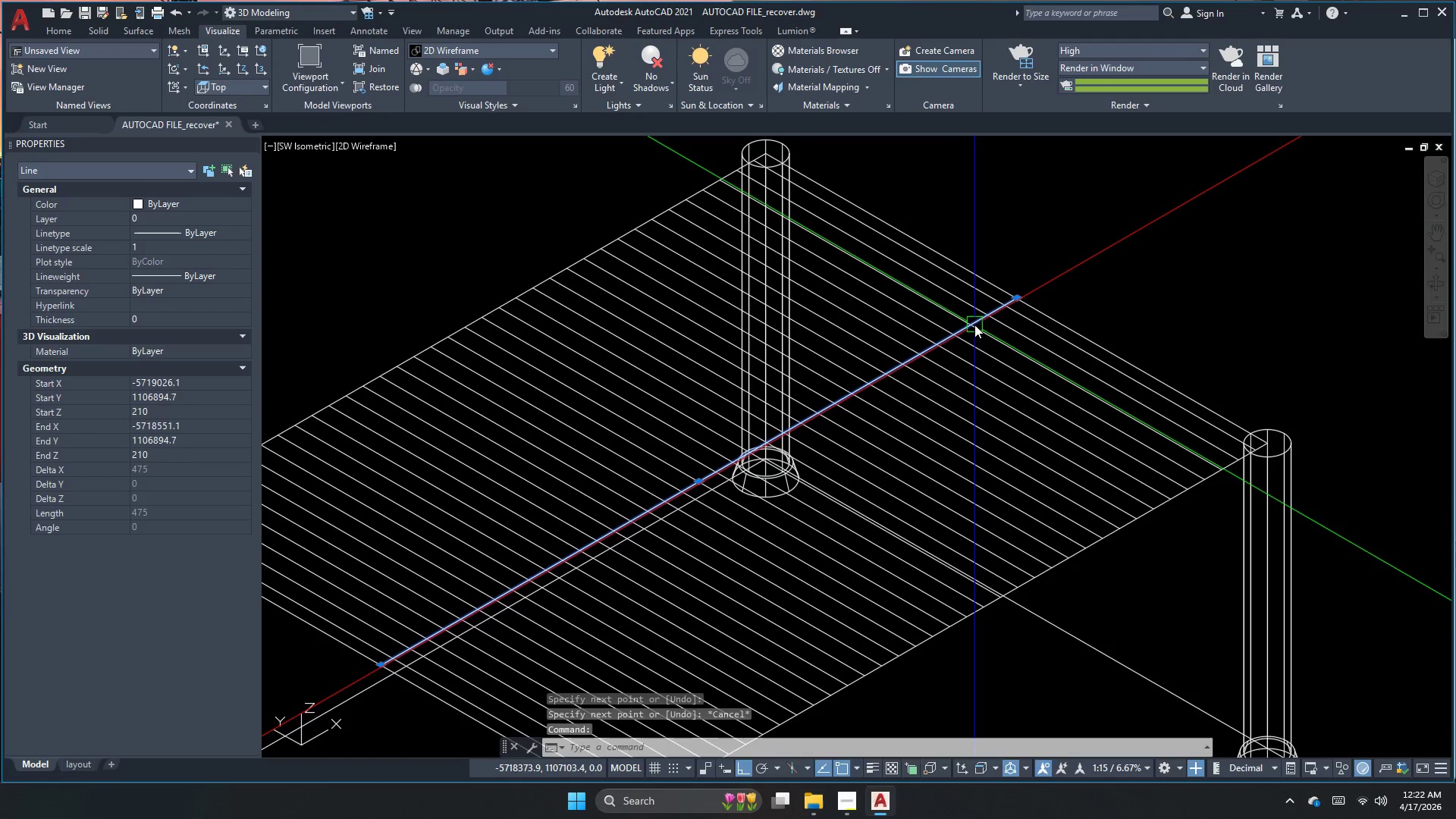 
key(O)
 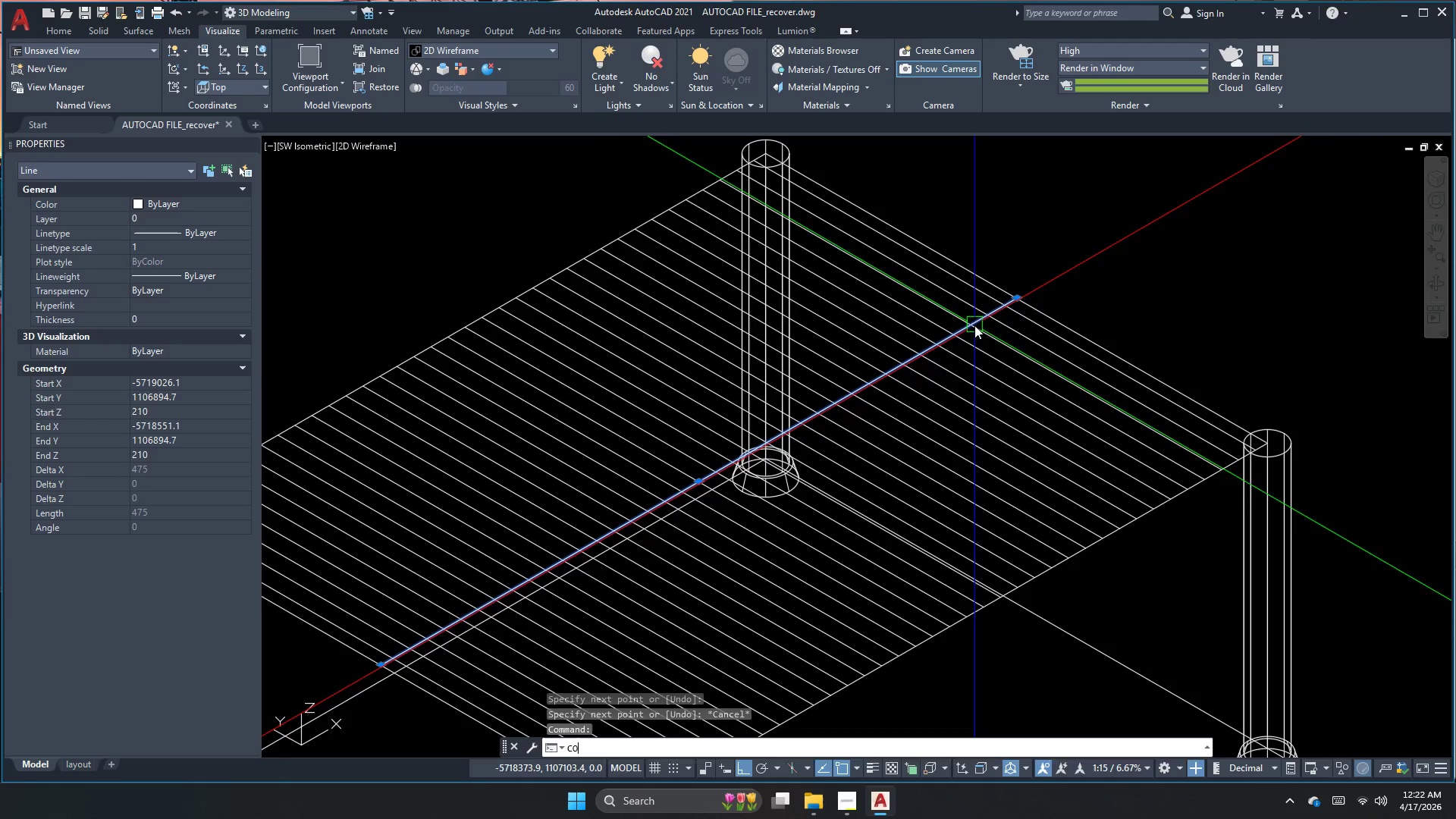 
key(Space)
 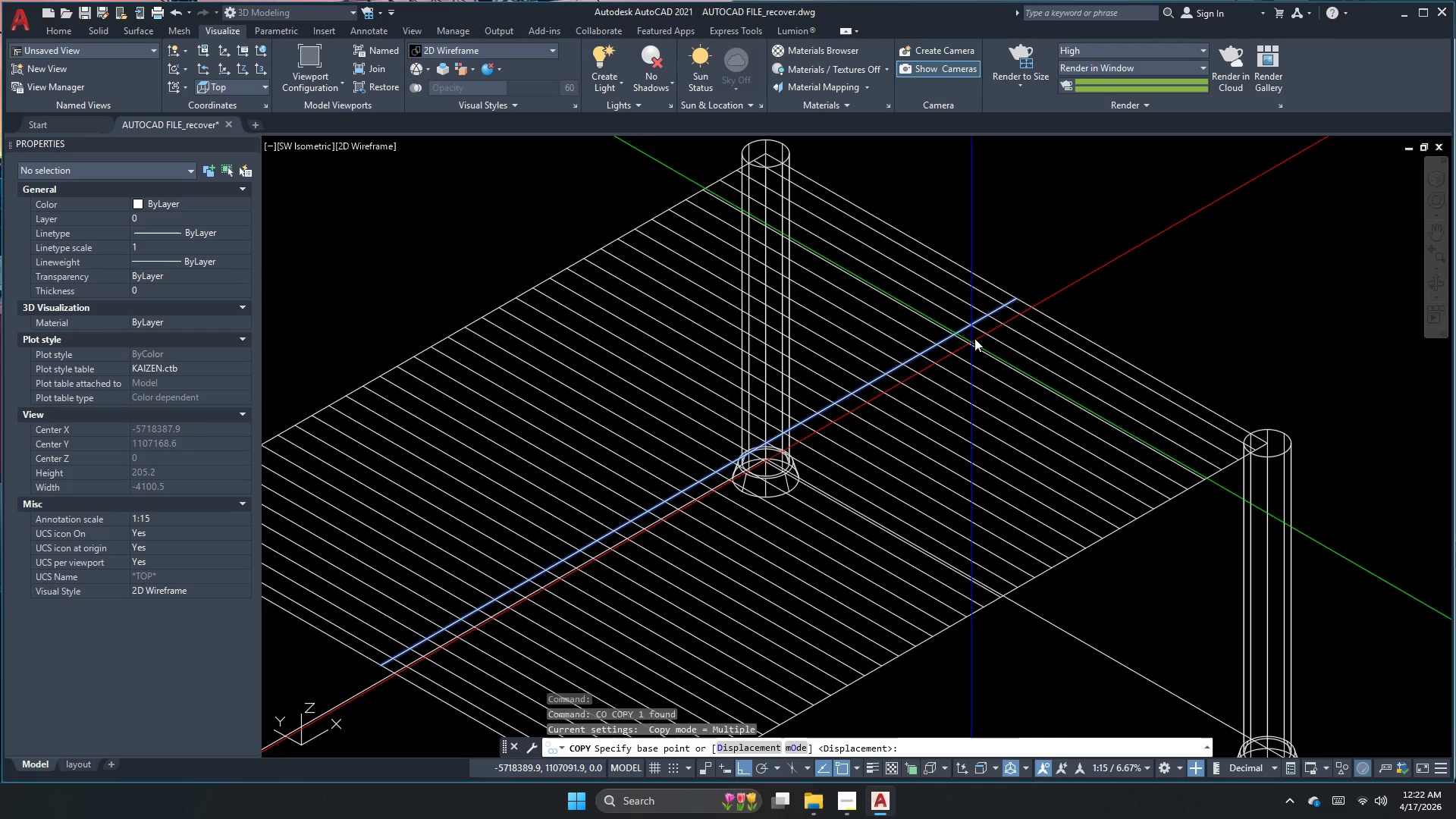 
scroll: coordinate [984, 322], scroll_direction: up, amount: 2.0
 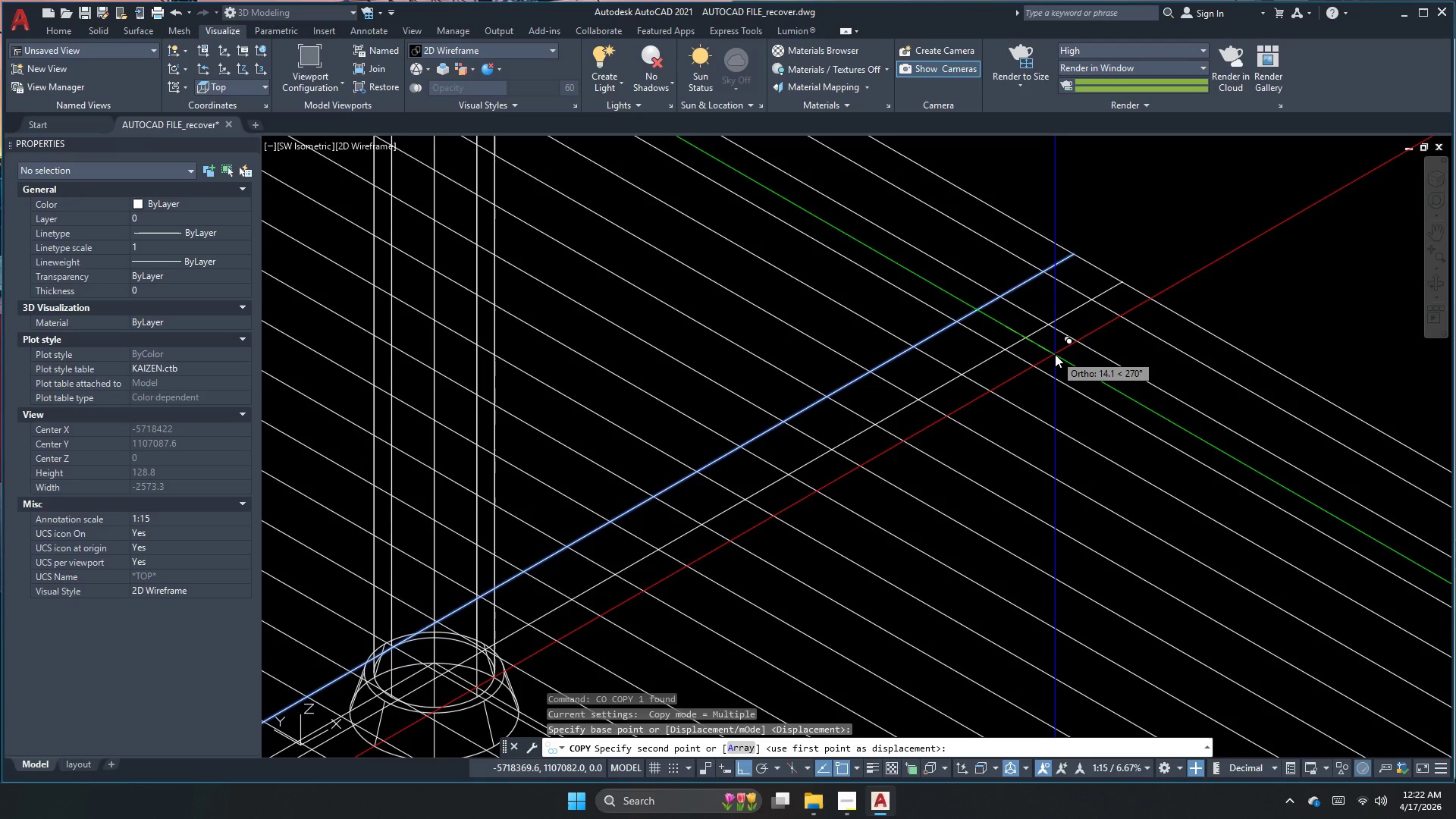 
key(Numpad1)
 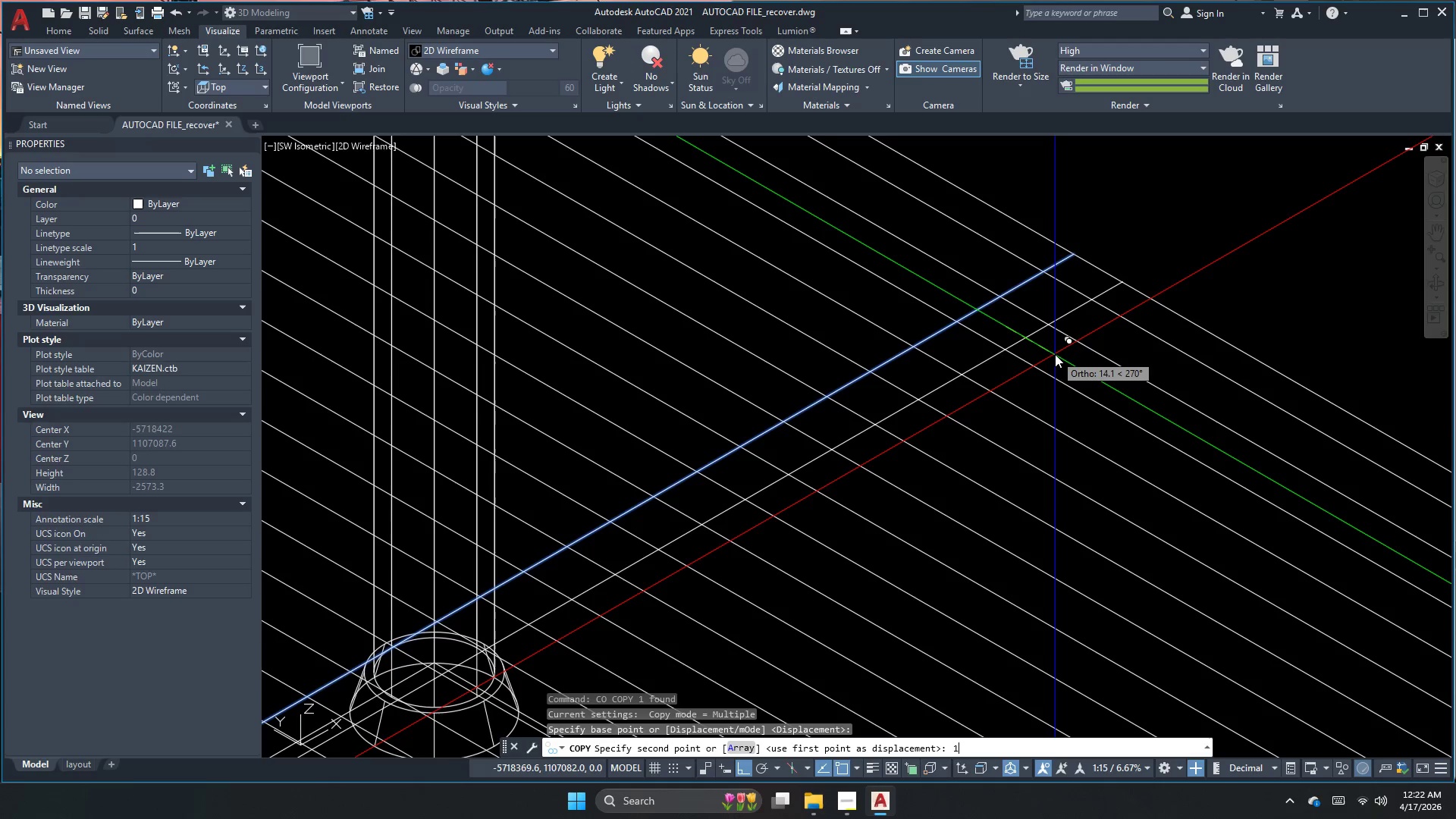 
key(Numpad2)
 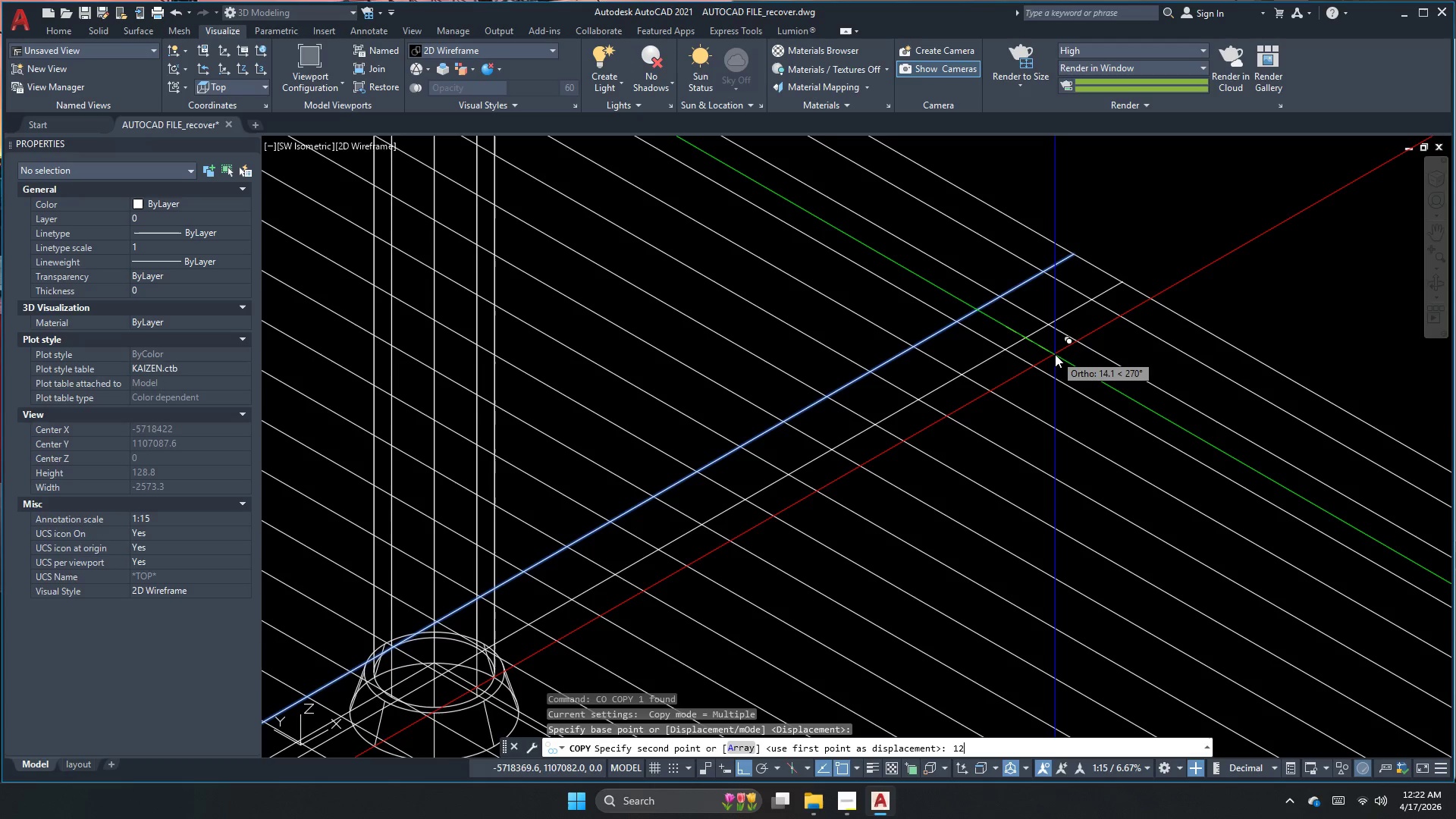 
key(NumpadDecimal)
 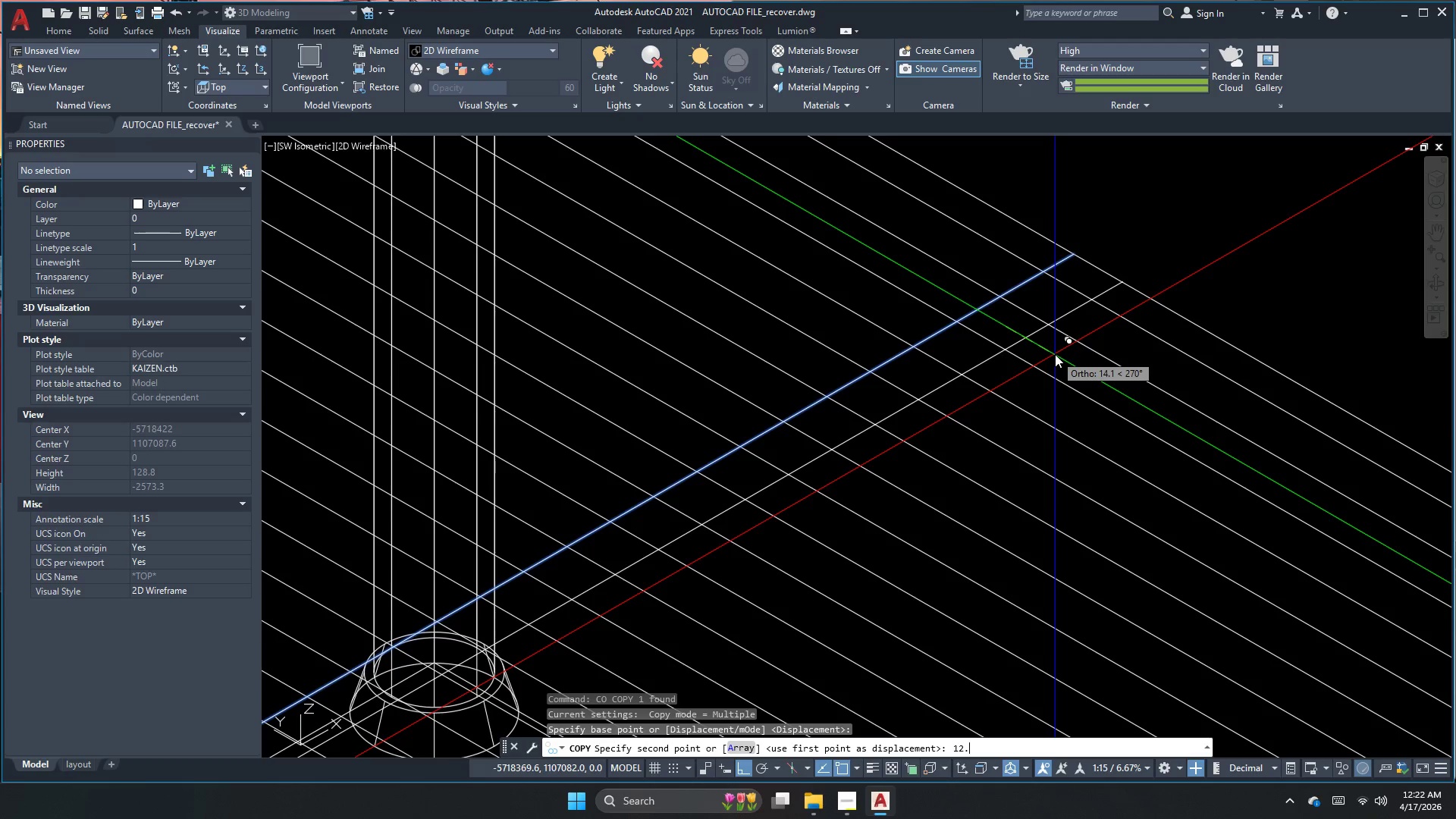 
key(Numpad7)
 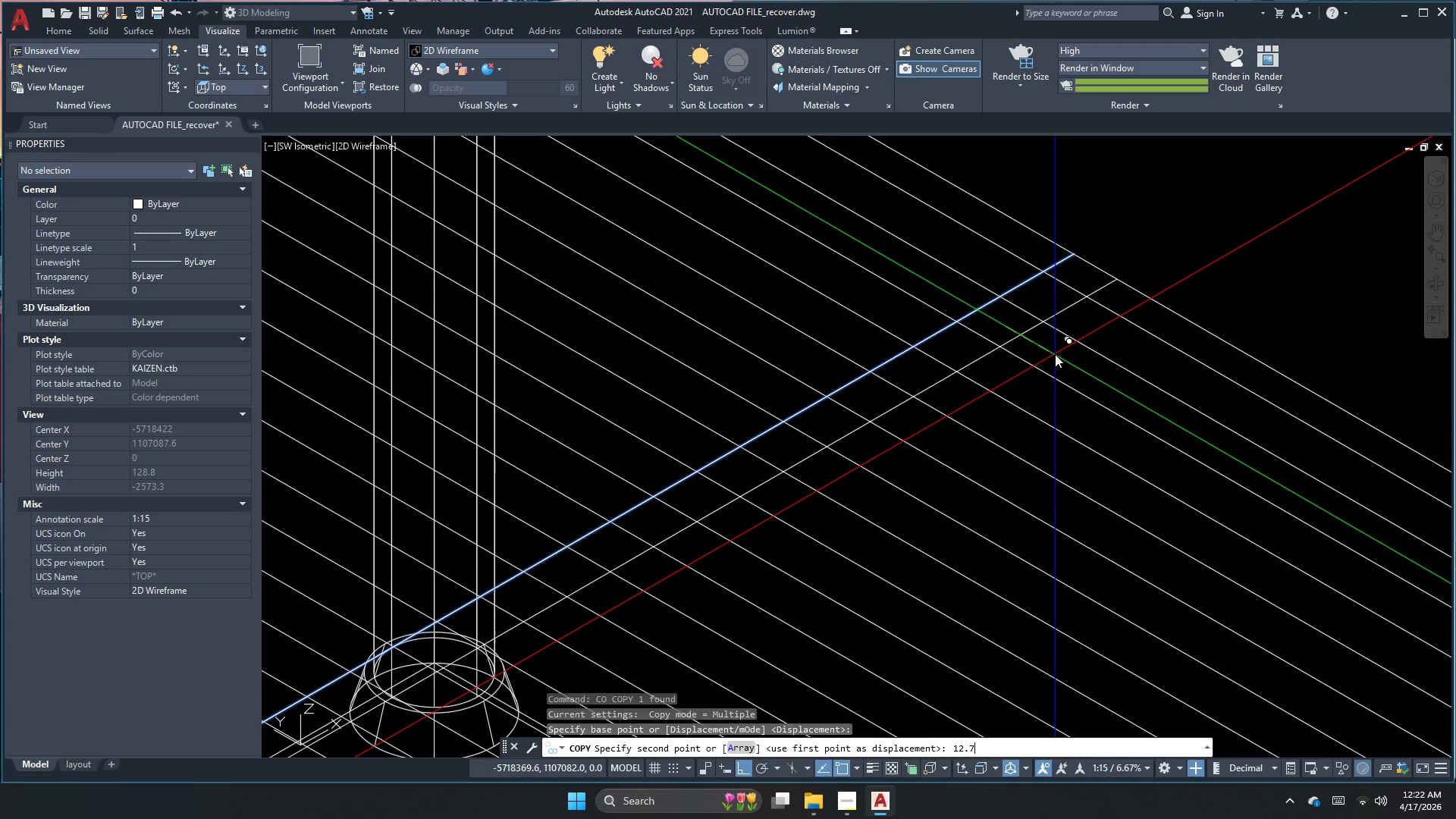 
key(NumpadEnter)
 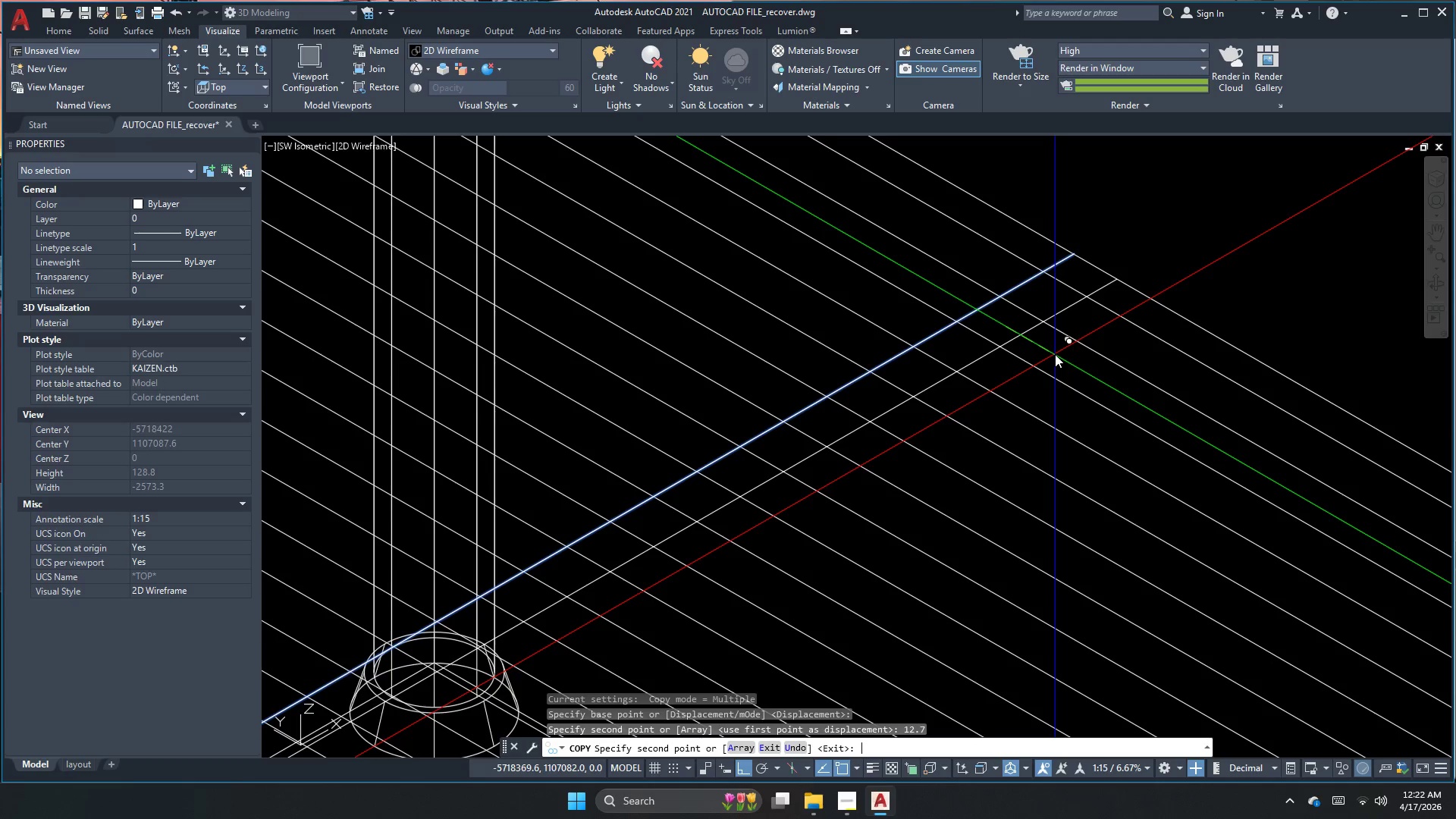 
key(Escape)
 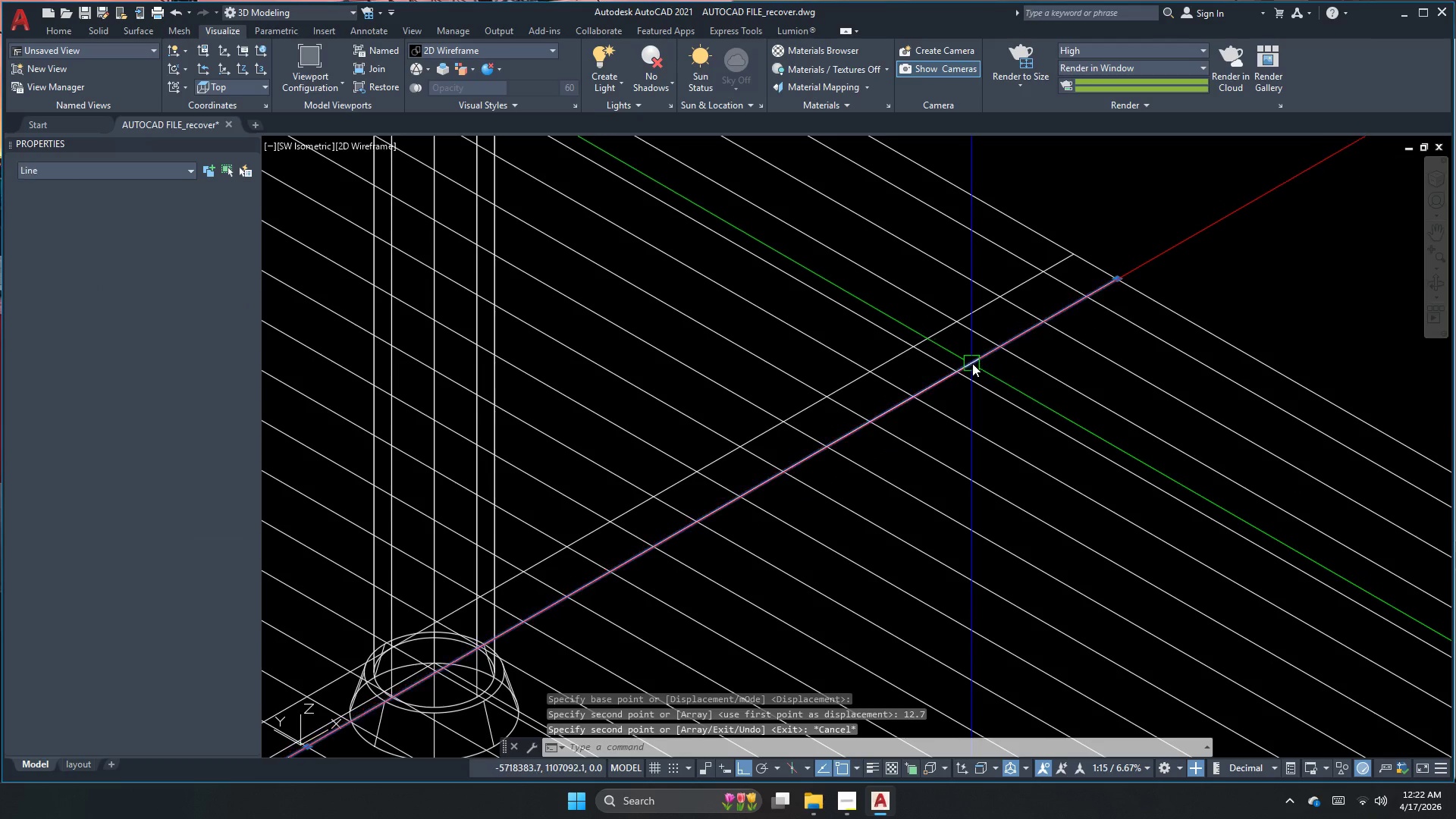 
scroll: coordinate [945, 253], scroll_direction: down, amount: 3.0
 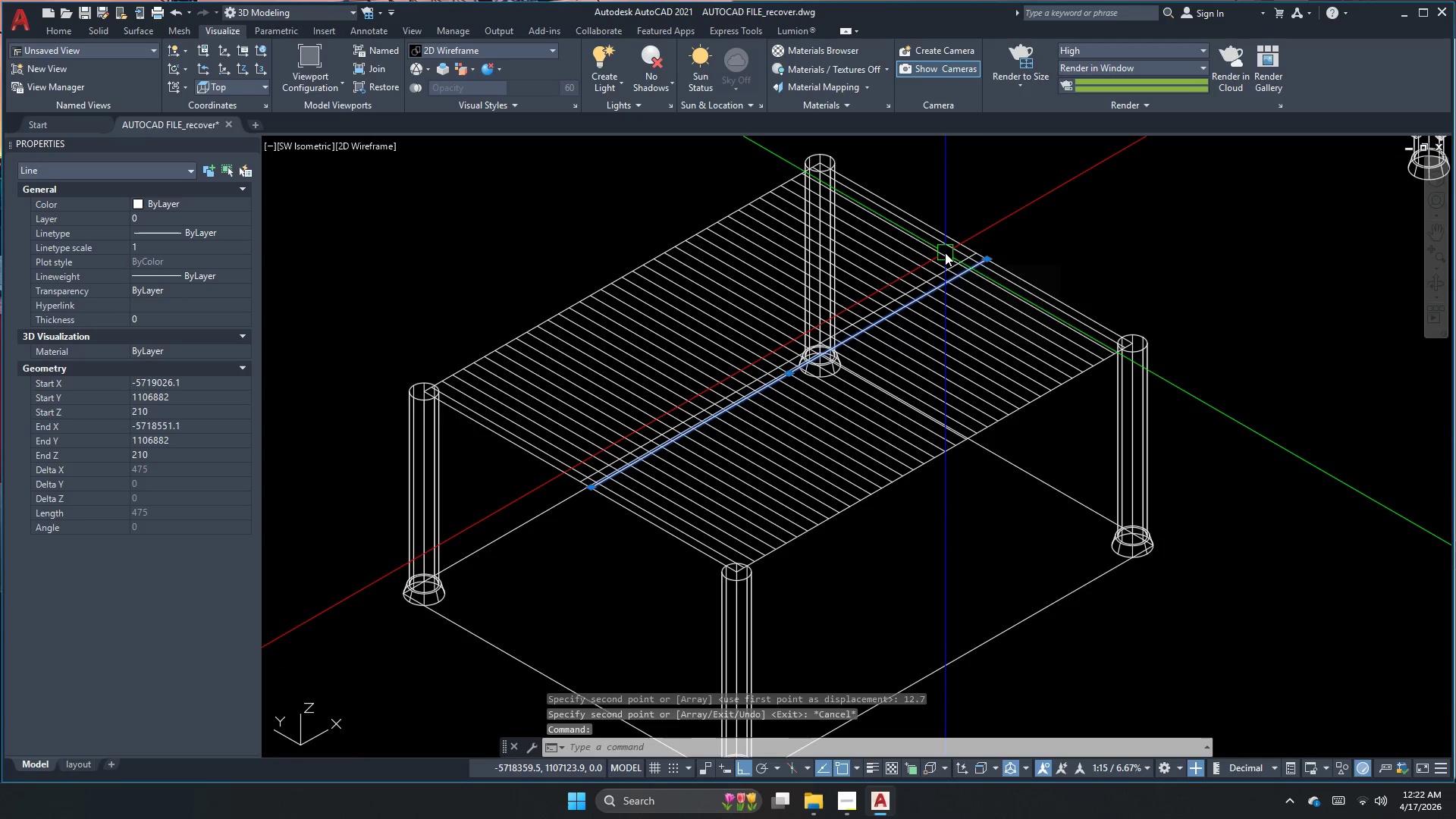 
key(C)
 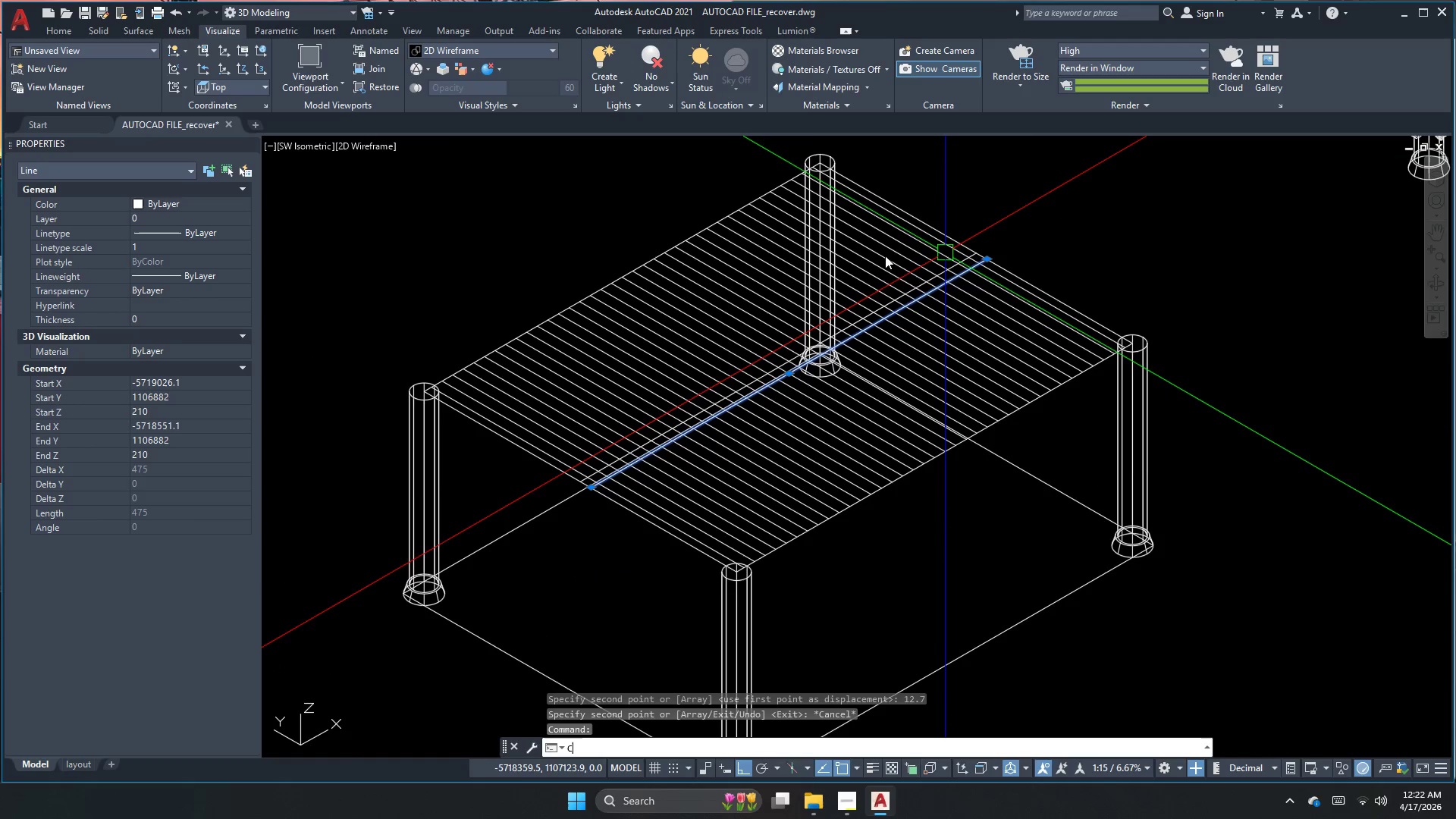 
key(O)
 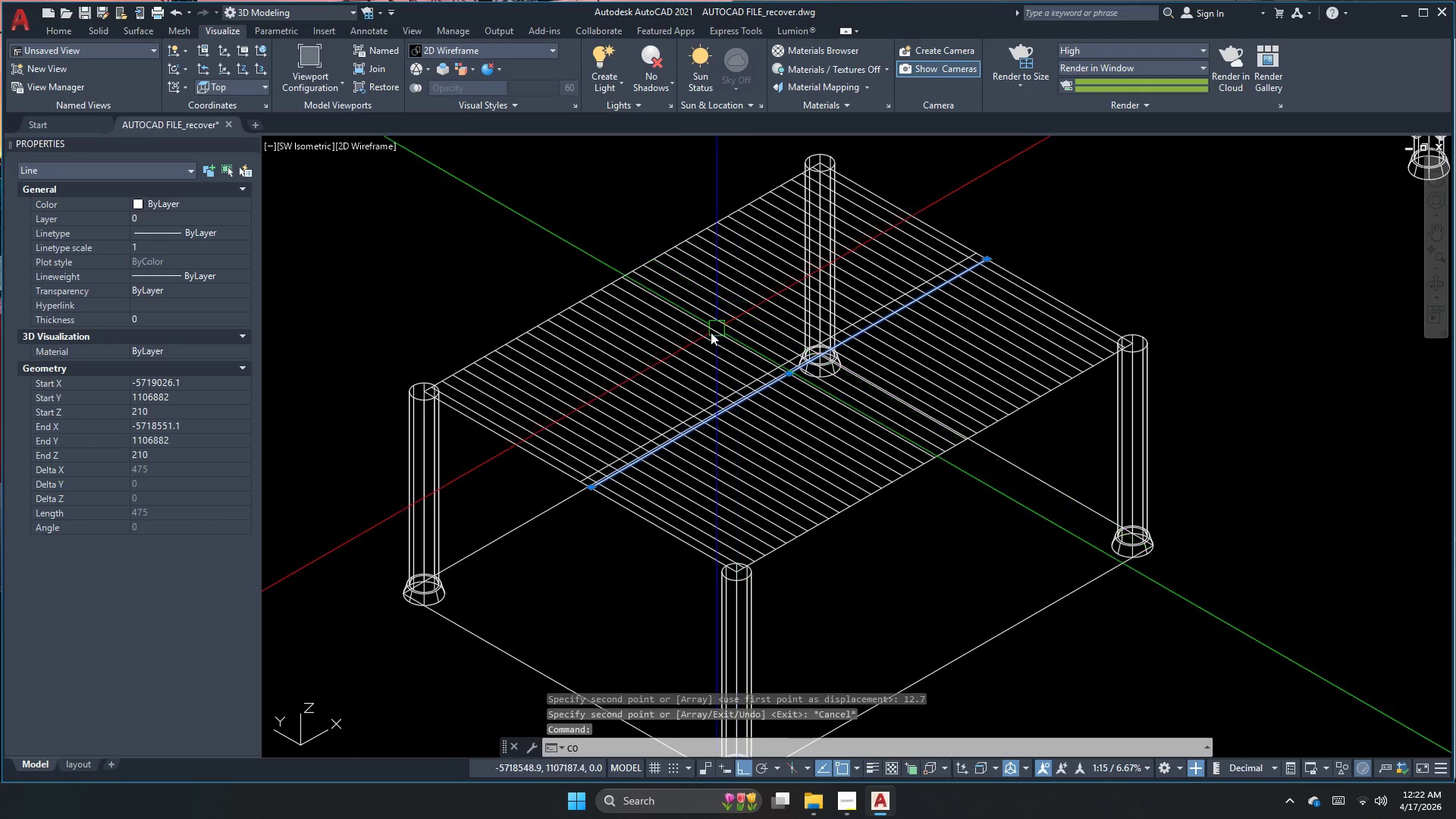 
key(Space)
 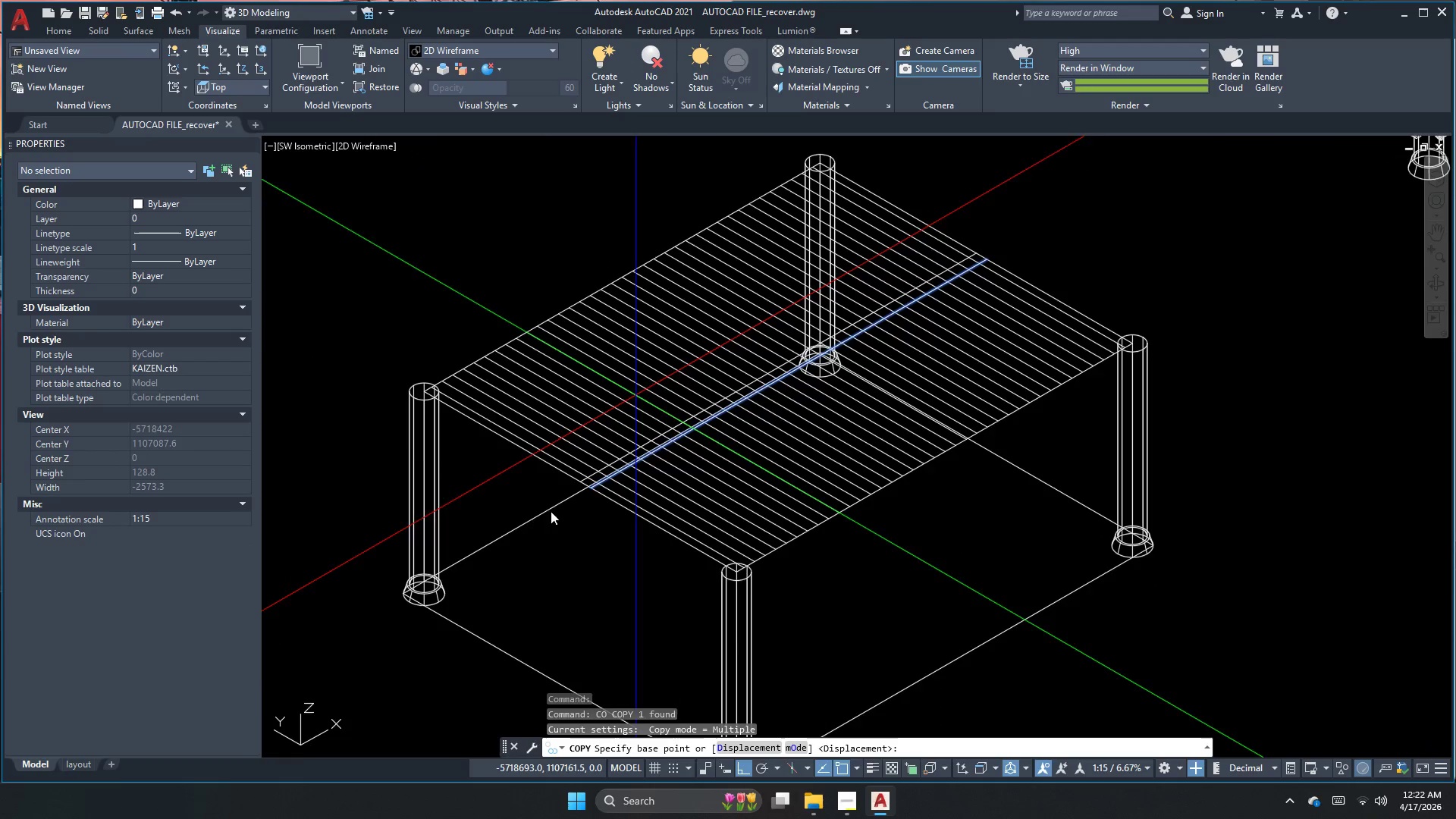 
scroll: coordinate [646, 426], scroll_direction: up, amount: 3.0
 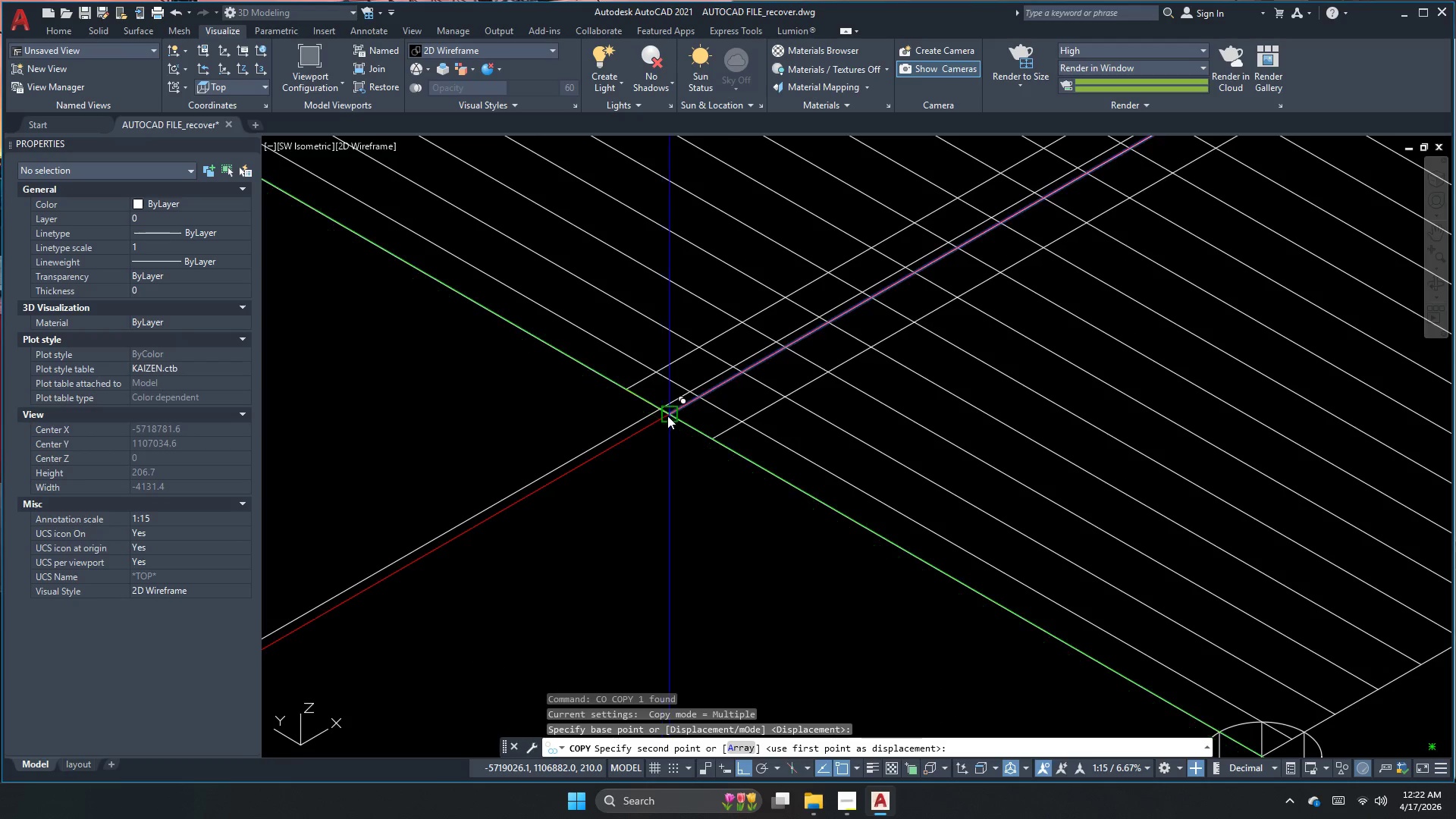 
left_click([670, 415])
 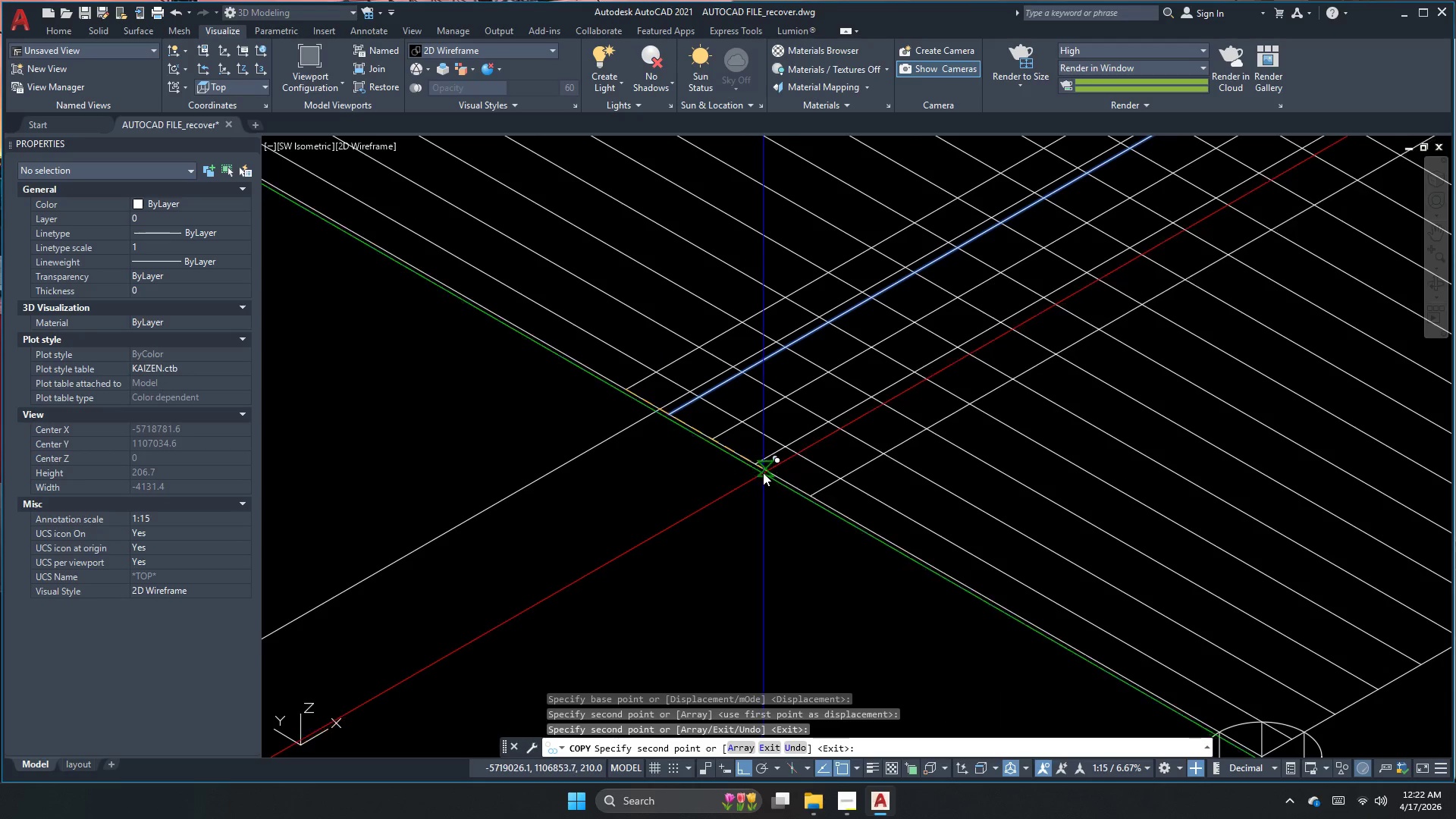 
left_click([761, 466])
 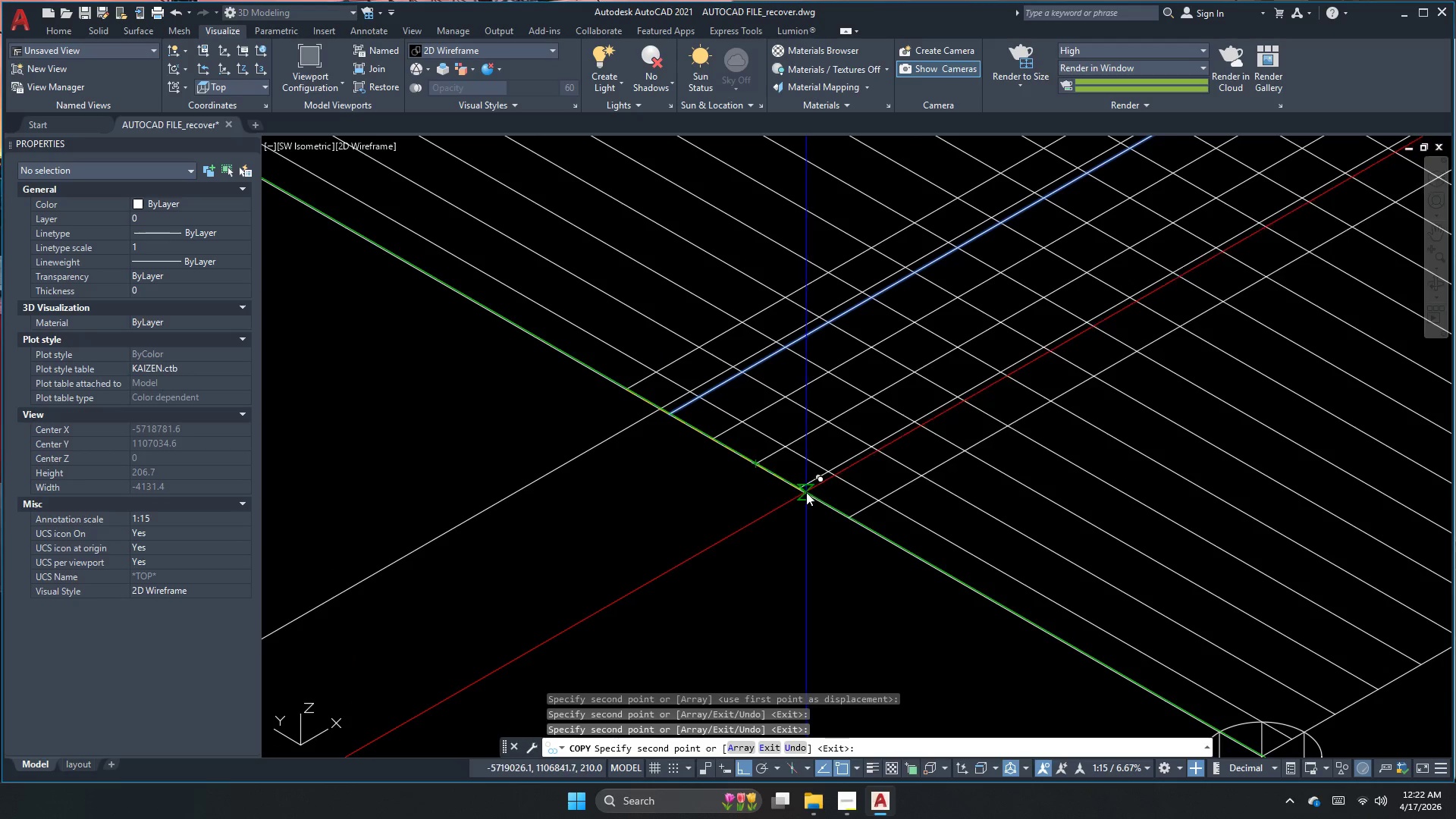 
left_click([805, 491])
 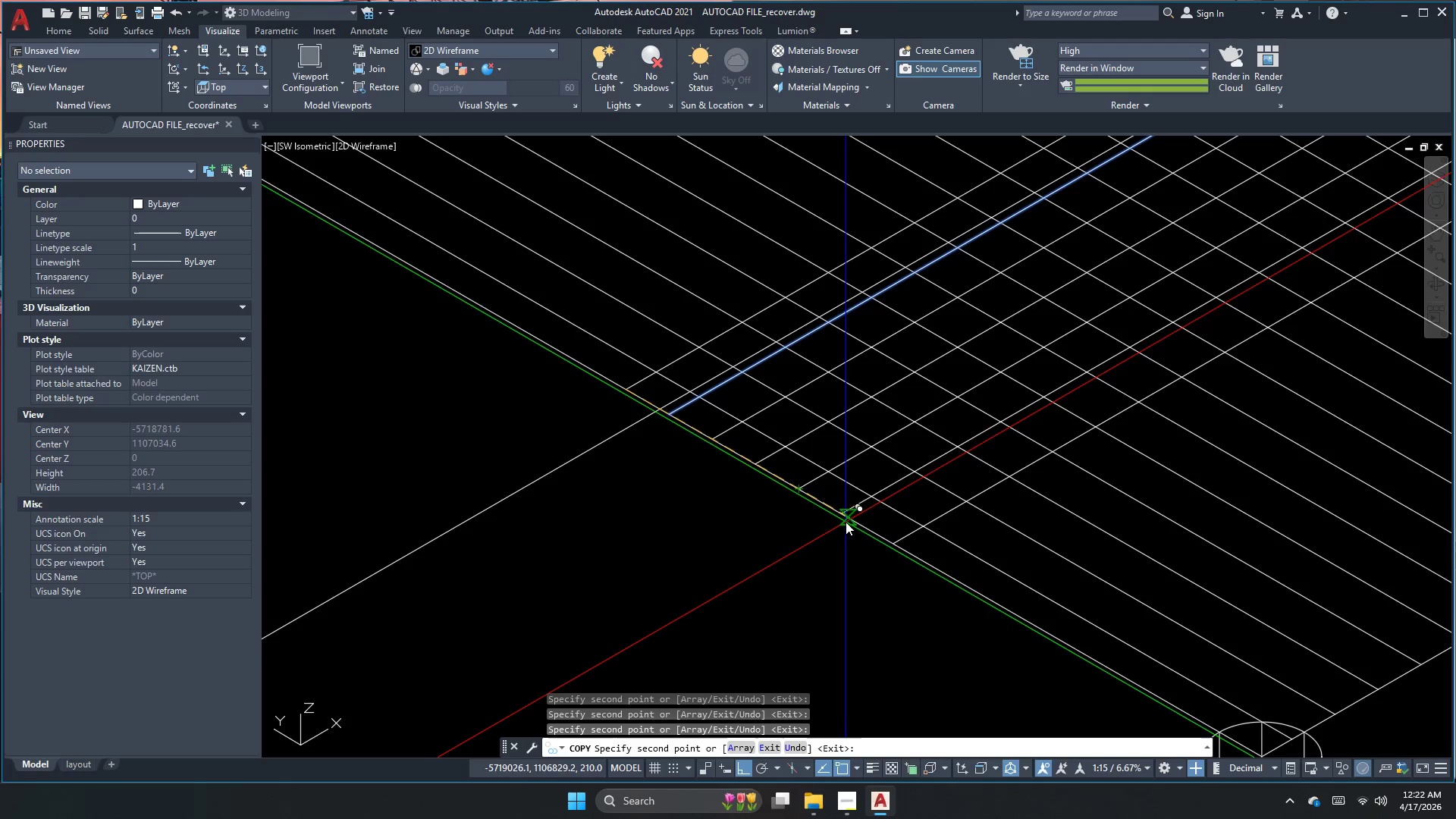 
left_click([843, 520])
 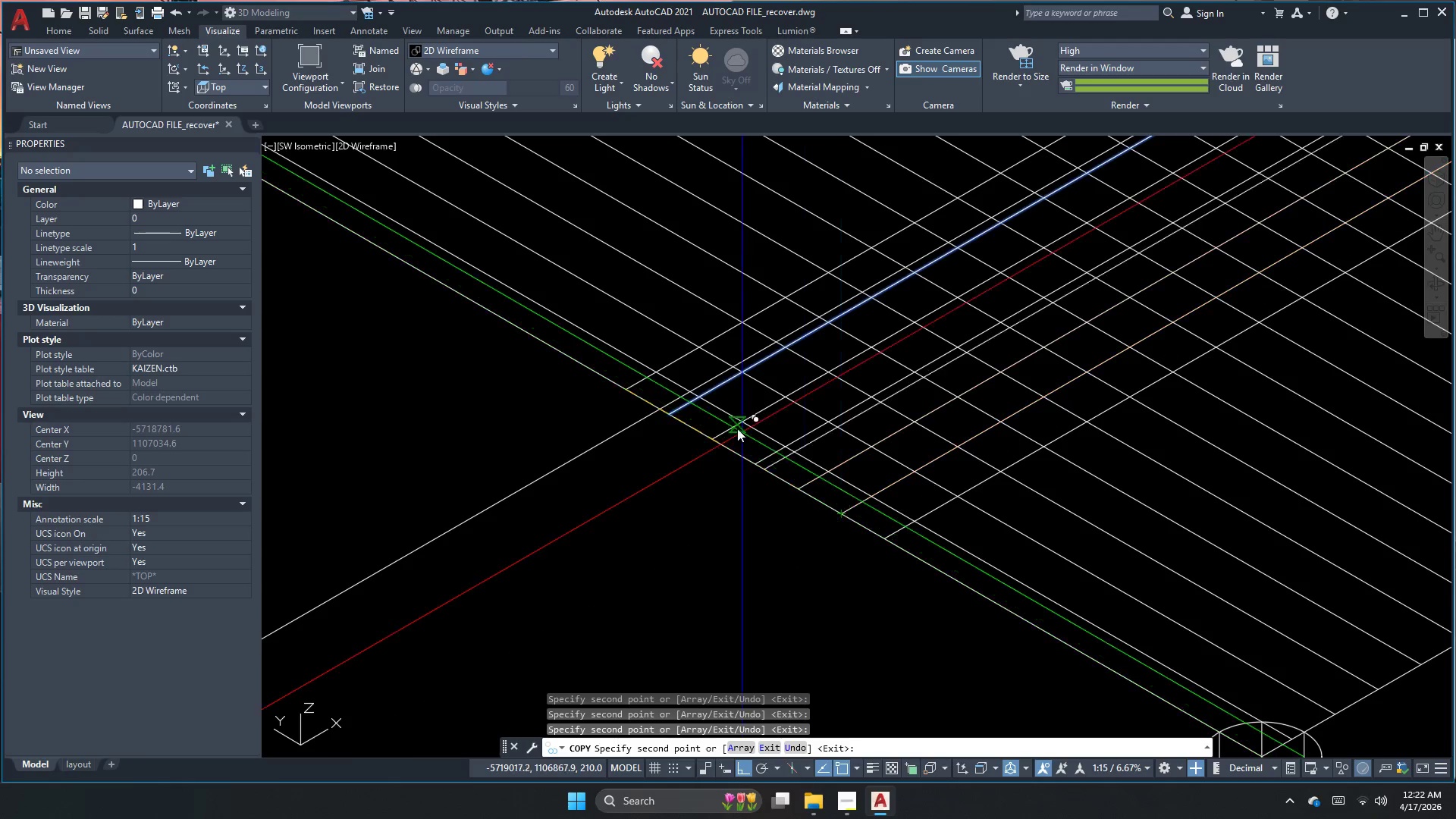 
key(Escape)
 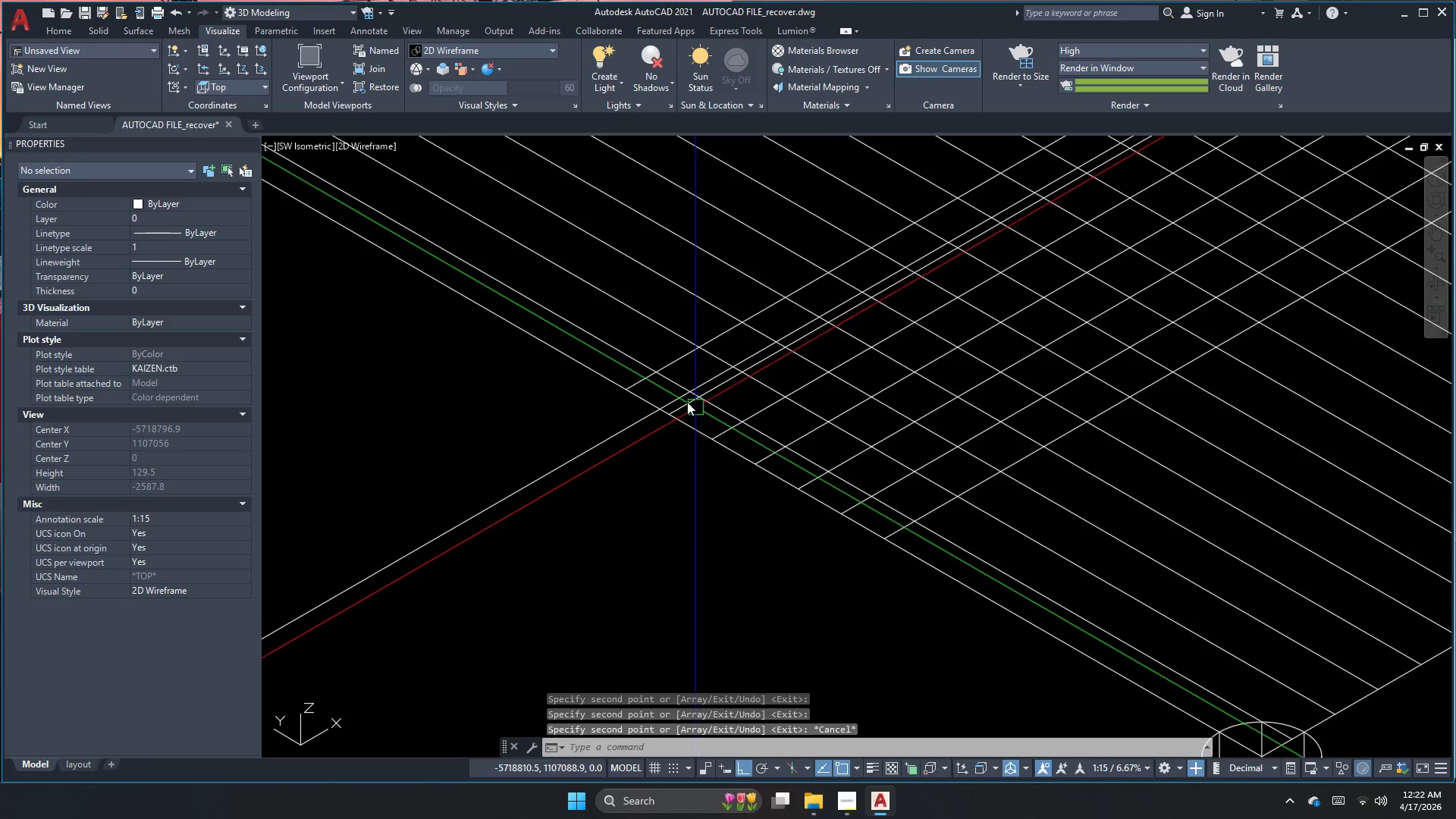 
left_click([686, 401])
 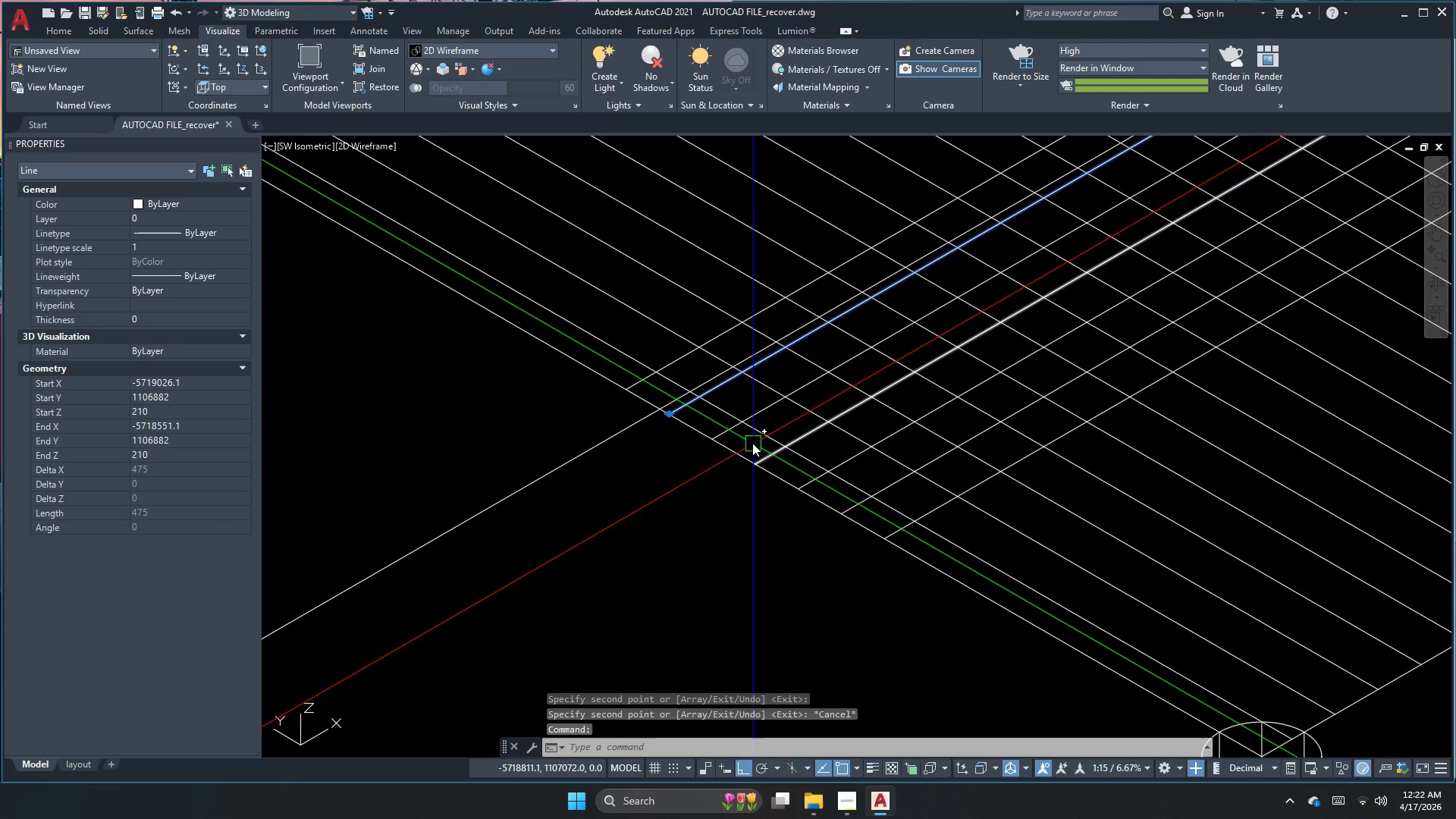 
left_click([727, 426])
 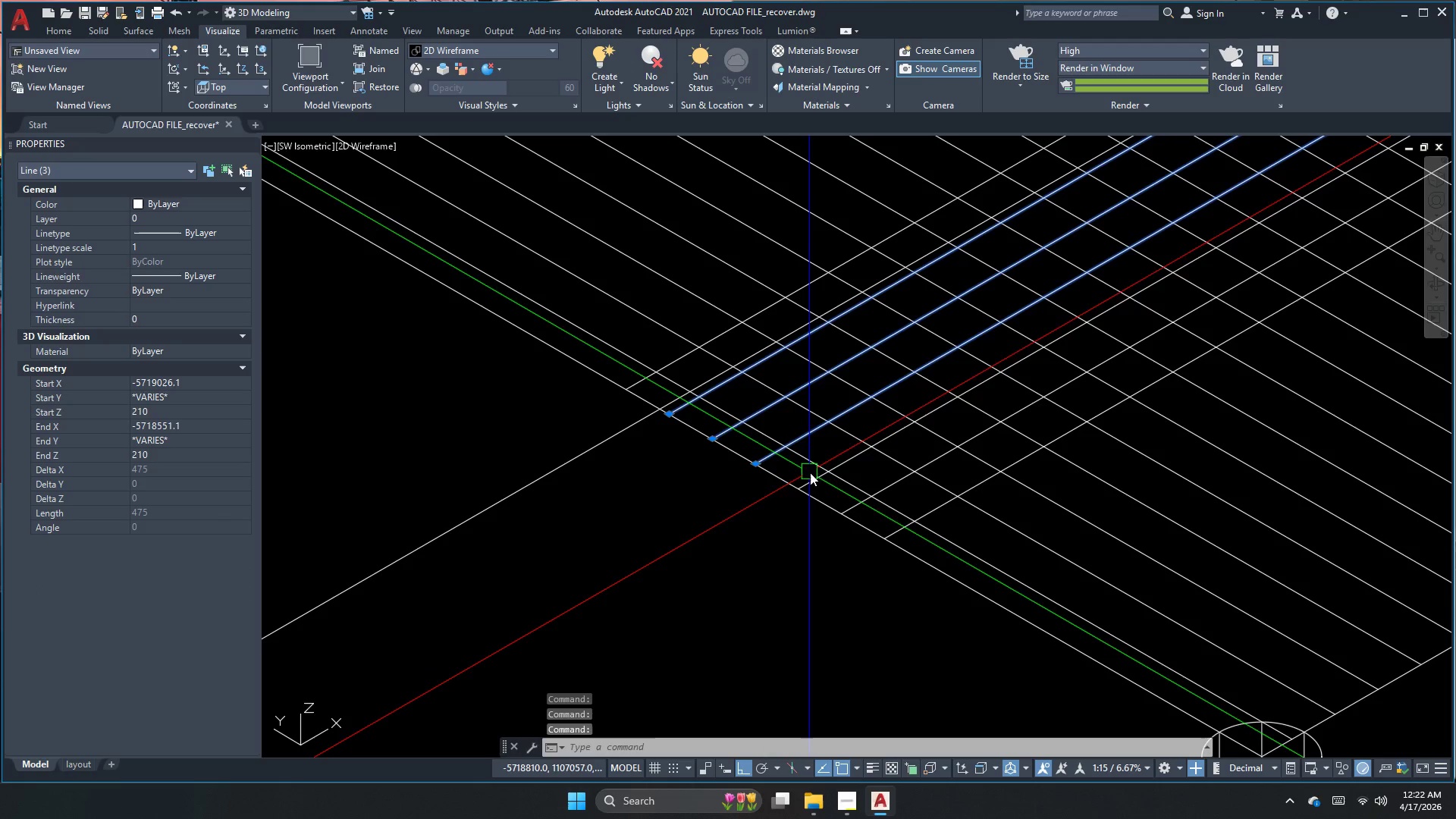 
double_click([811, 479])
 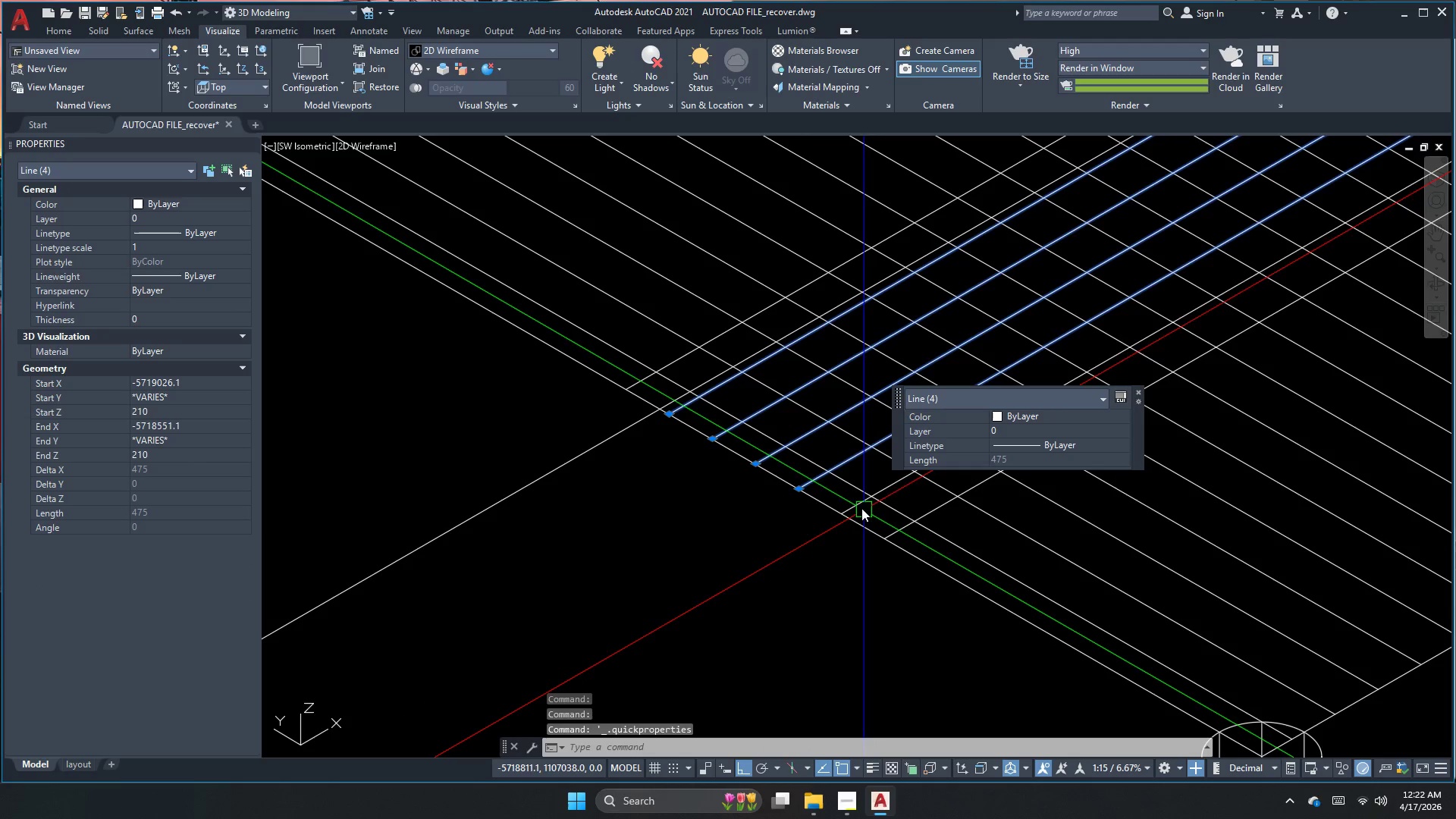 
double_click([858, 507])
 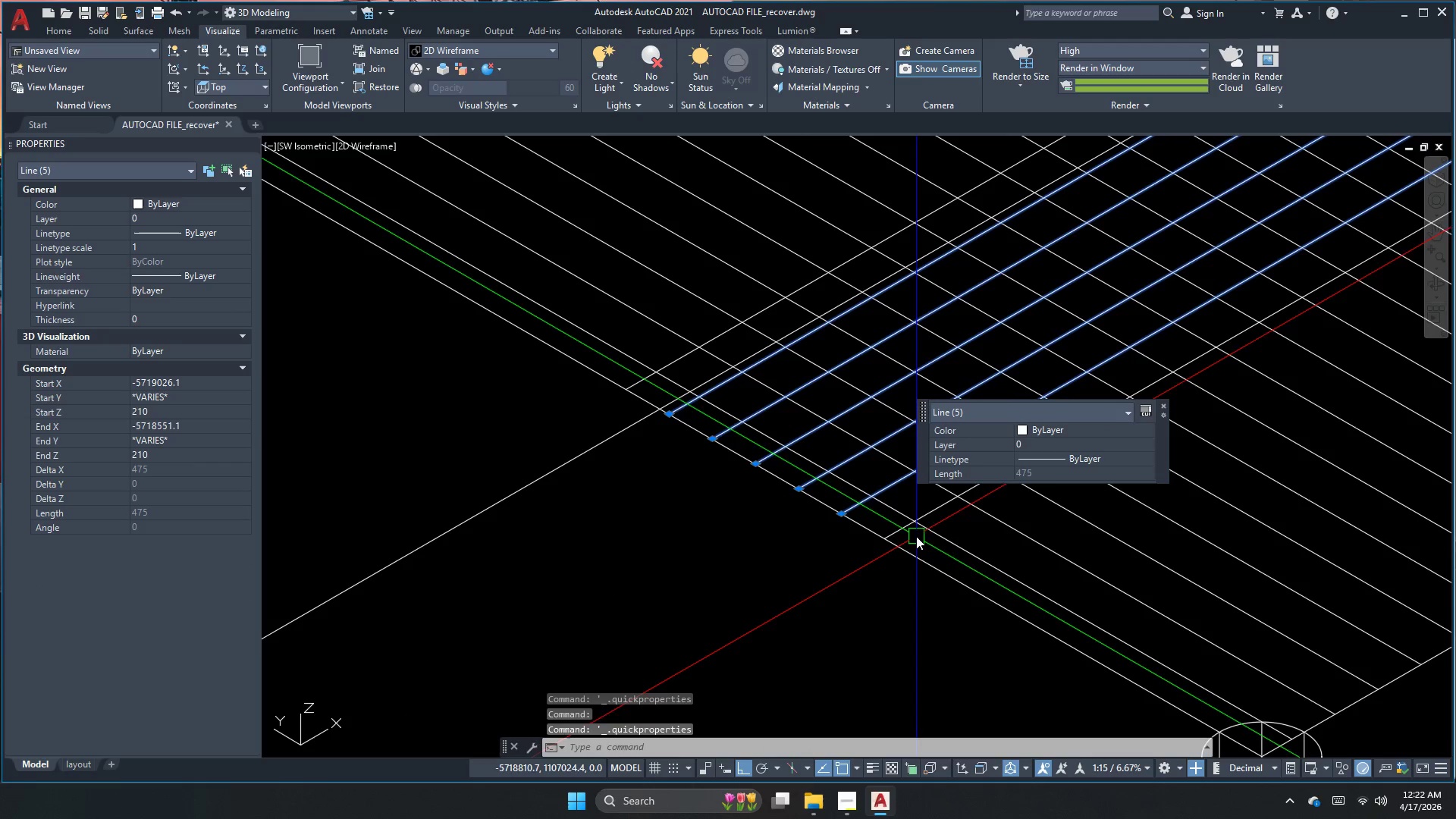 
left_click([906, 533])
 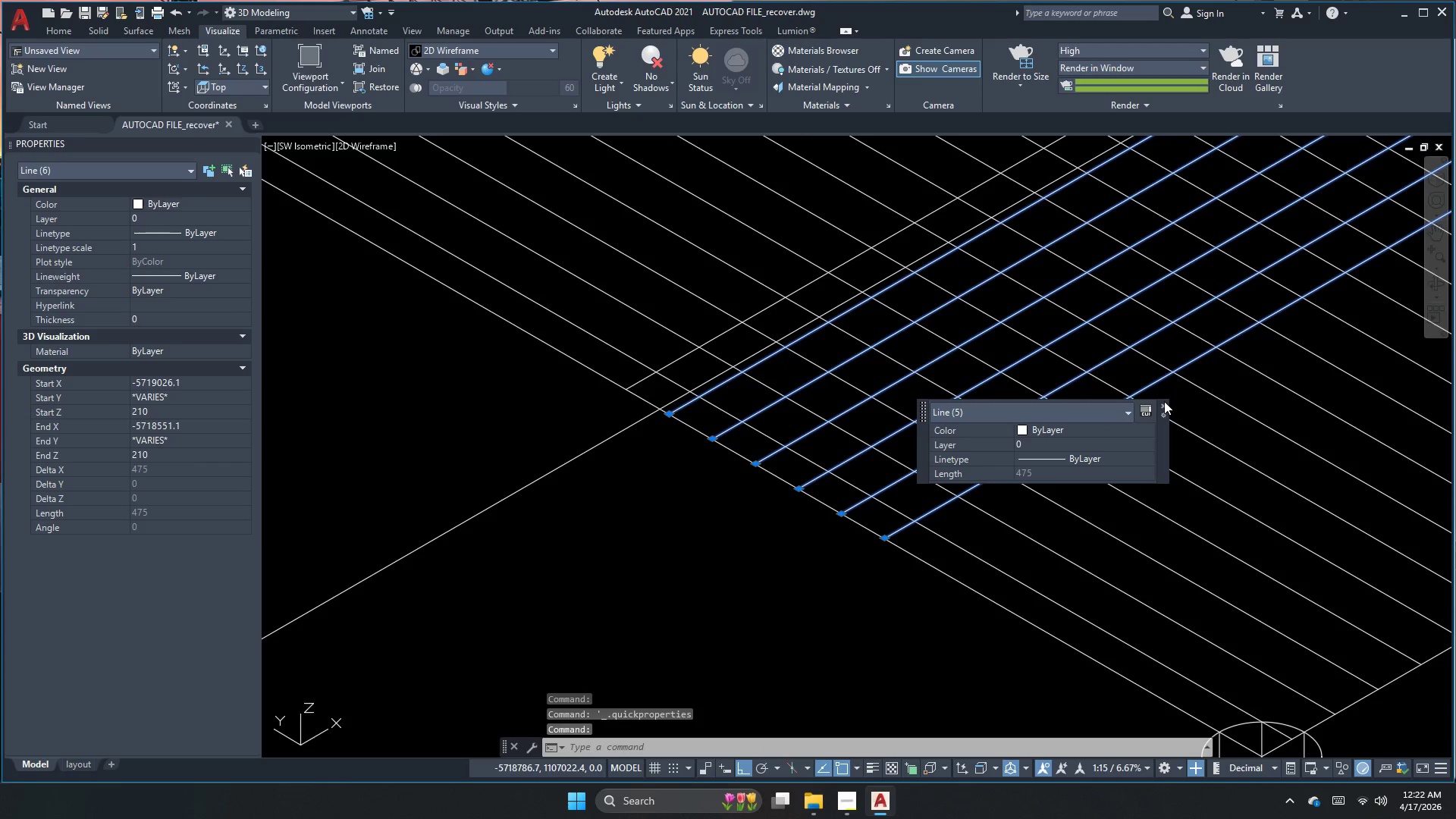 
left_click([1163, 403])
 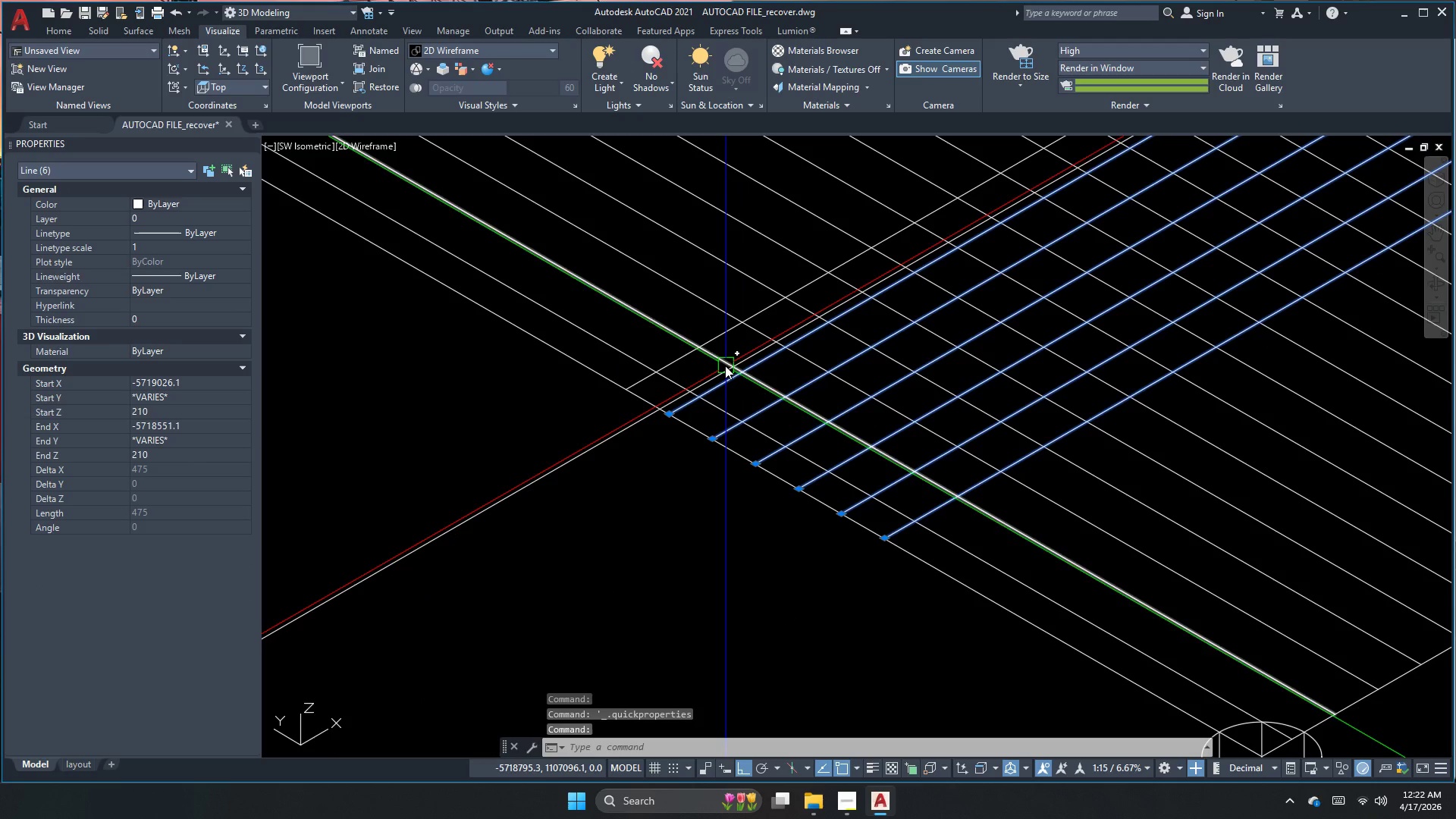 
type(co )
 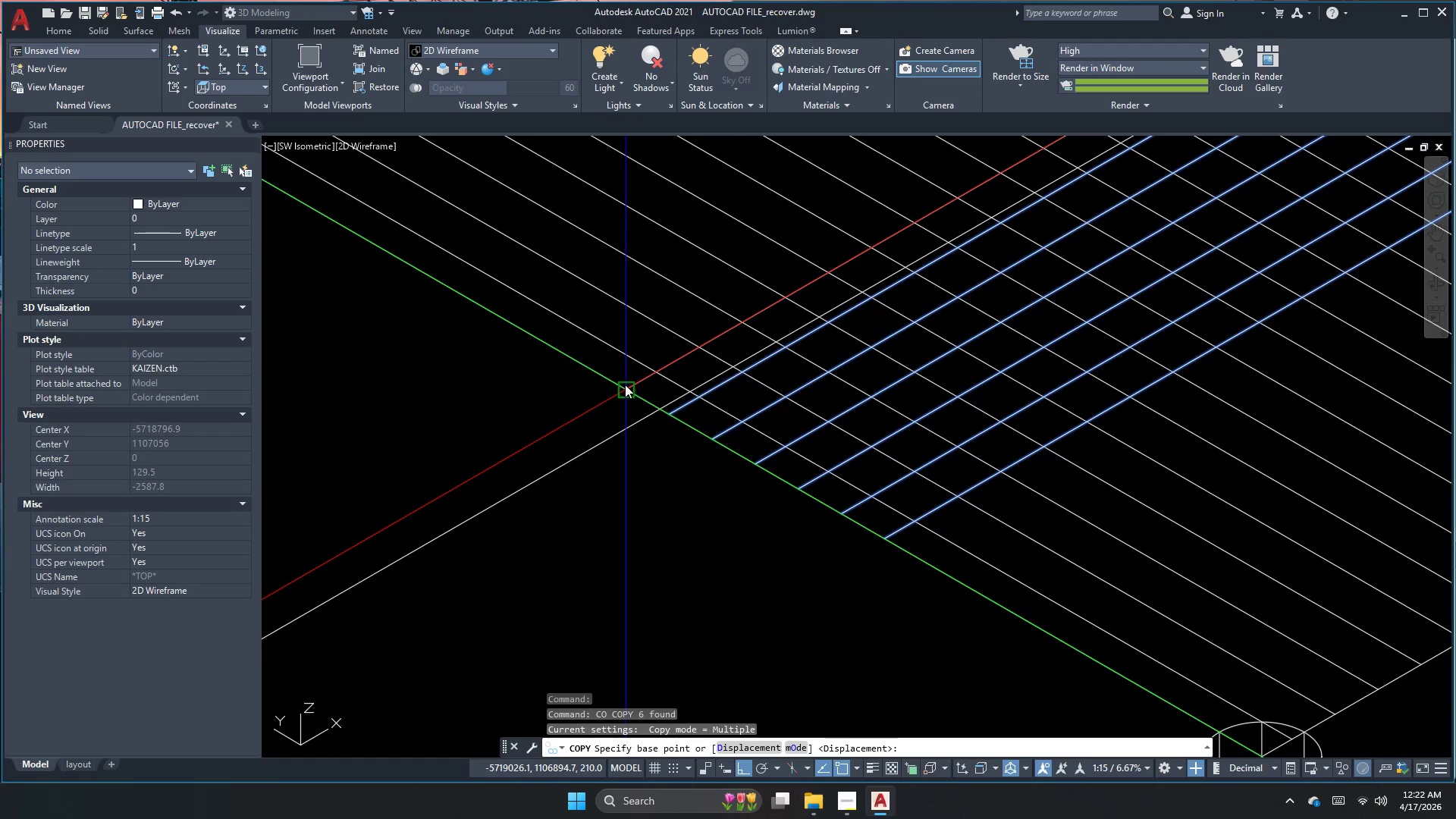 
left_click([625, 384])
 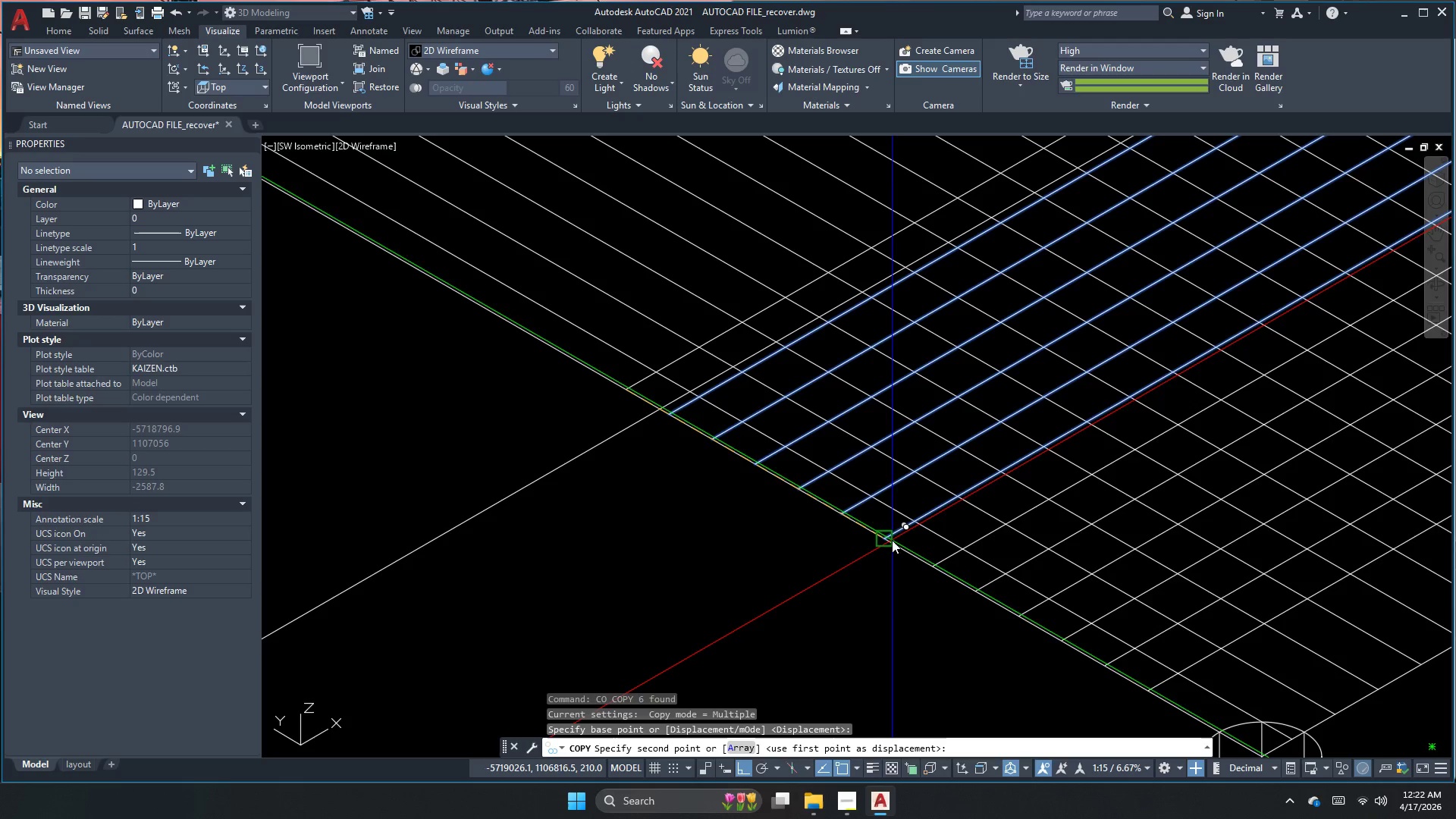 
left_click([891, 540])
 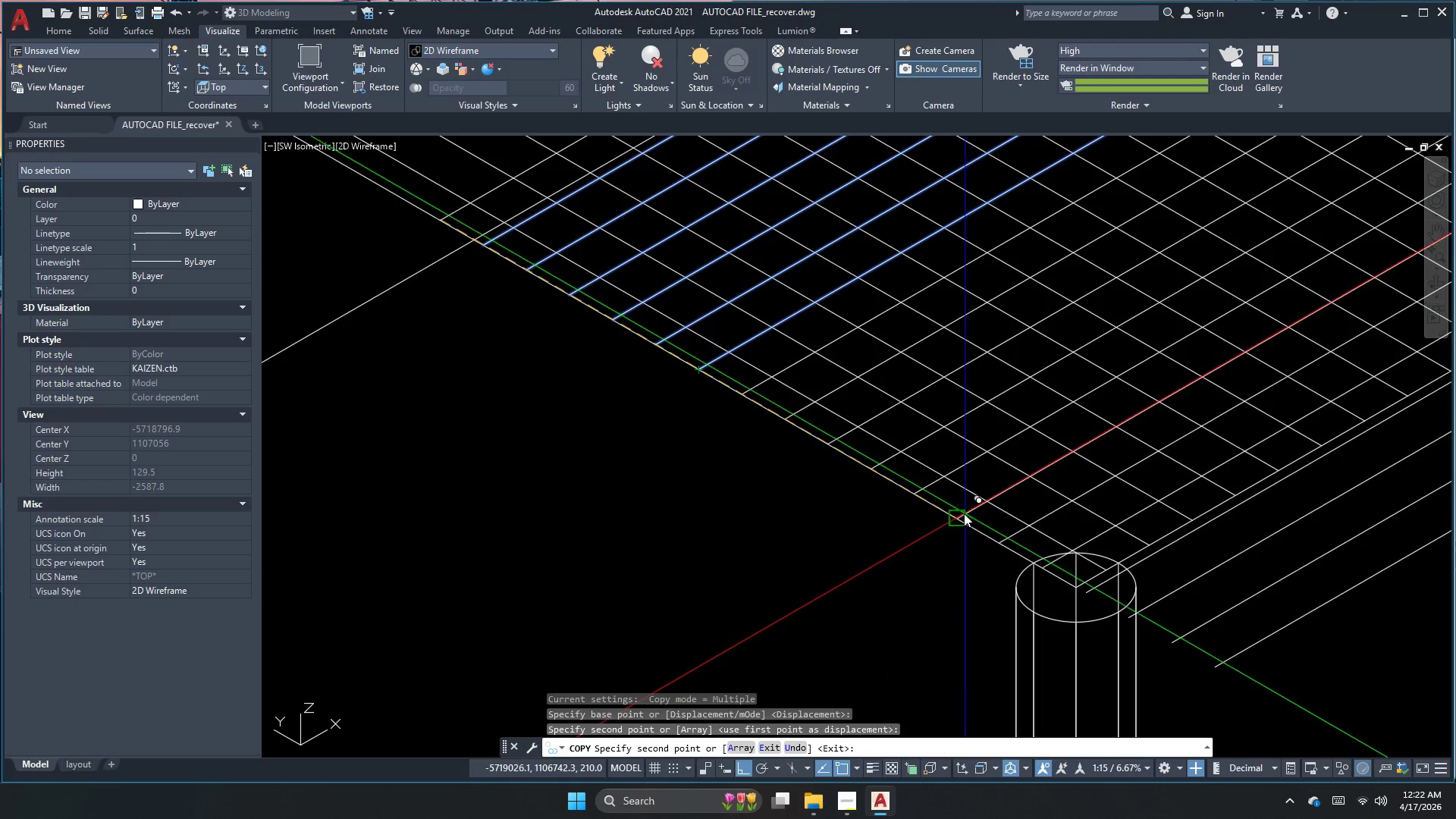 
left_click([958, 519])
 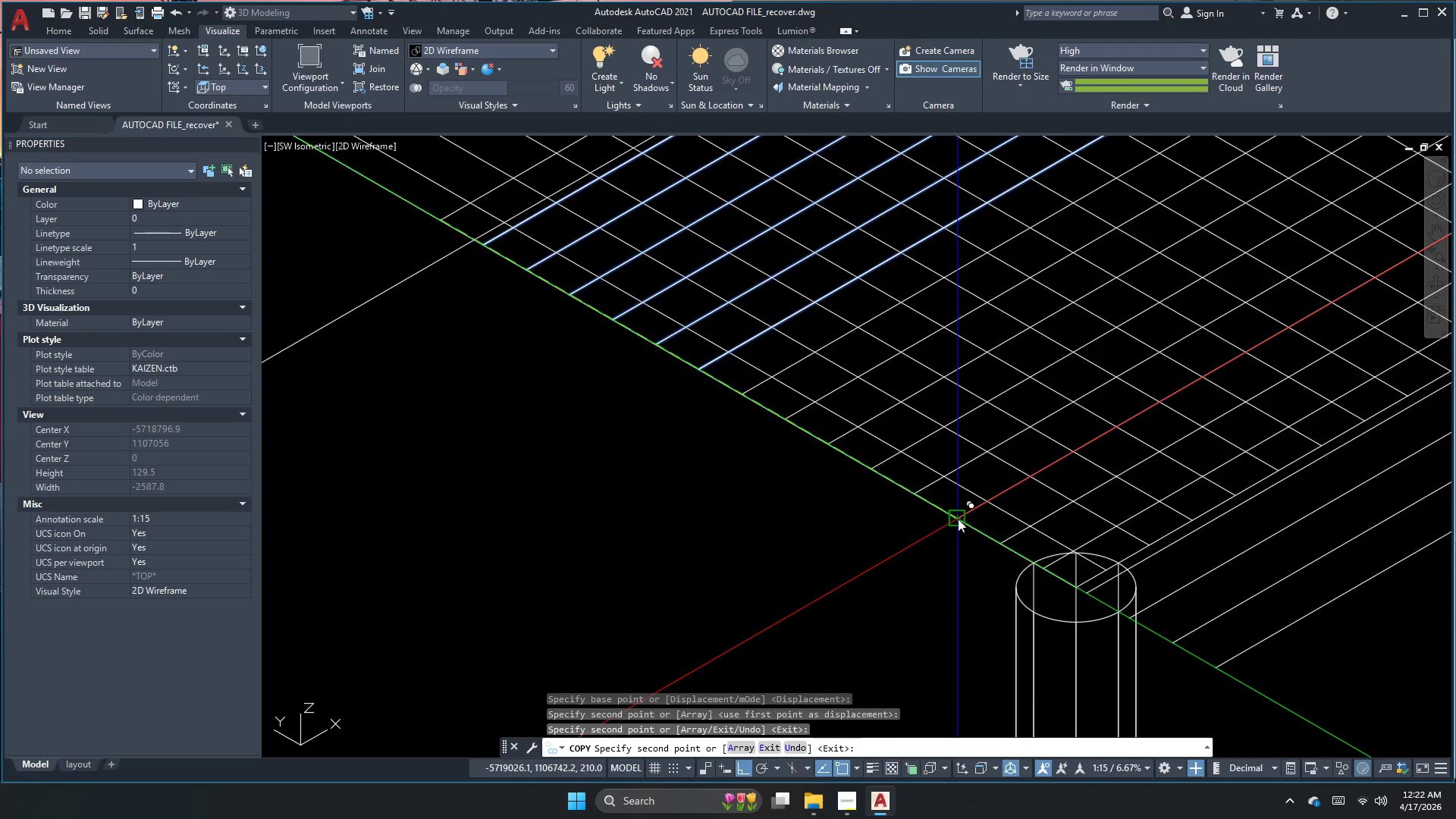 
key(Escape)
 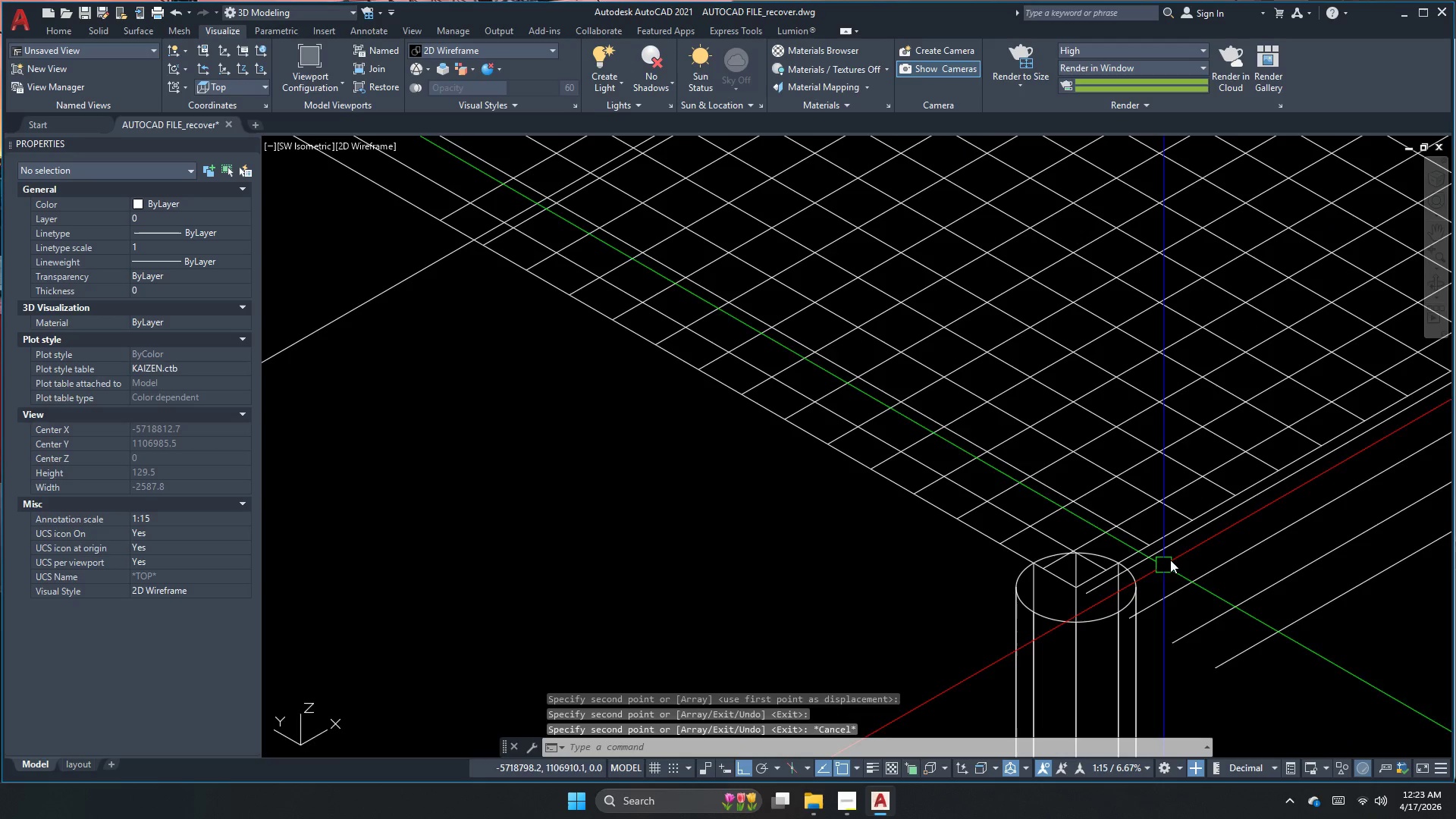 
scroll: coordinate [1166, 541], scroll_direction: up, amount: 1.0
 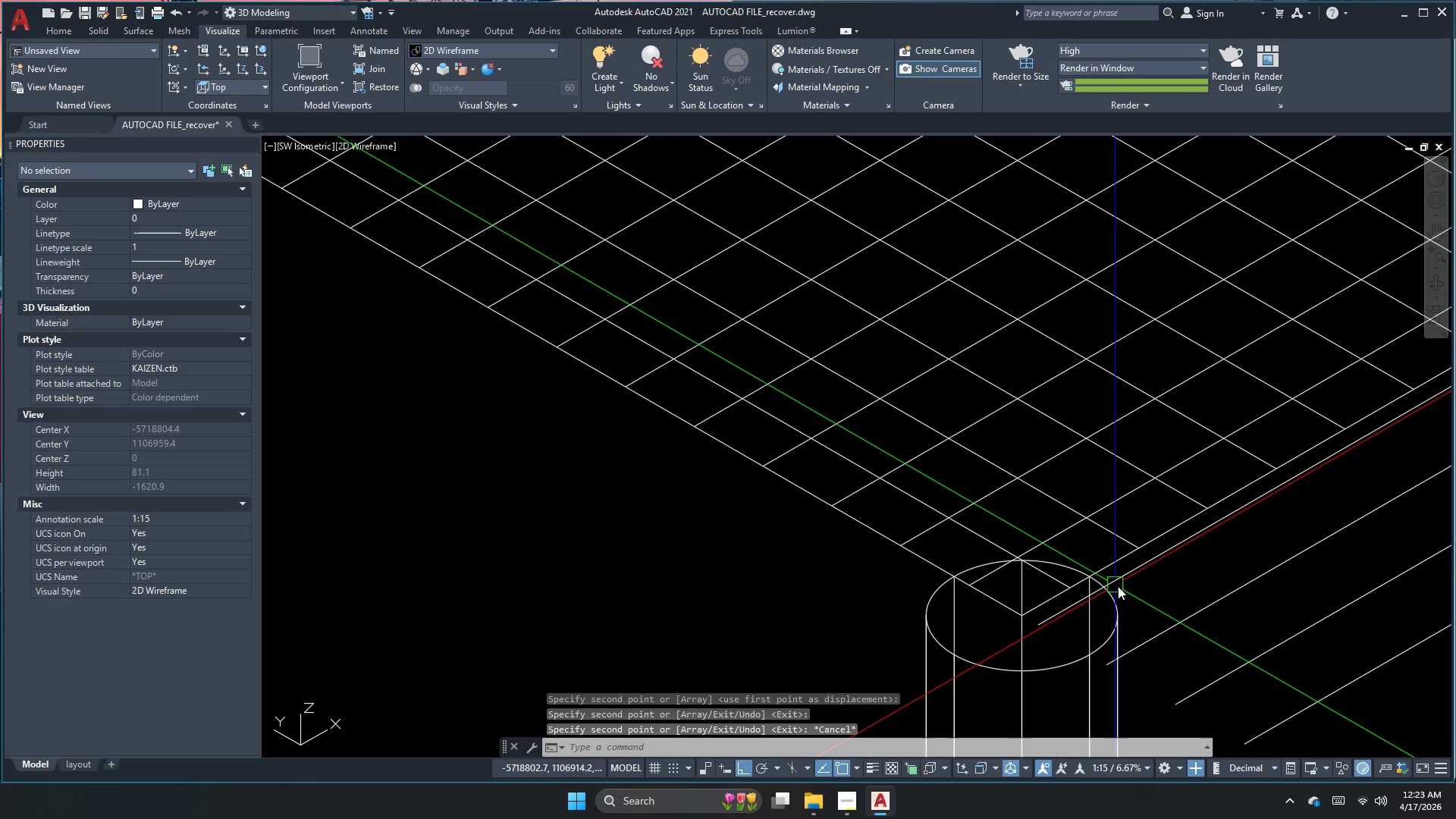 
key(E)
 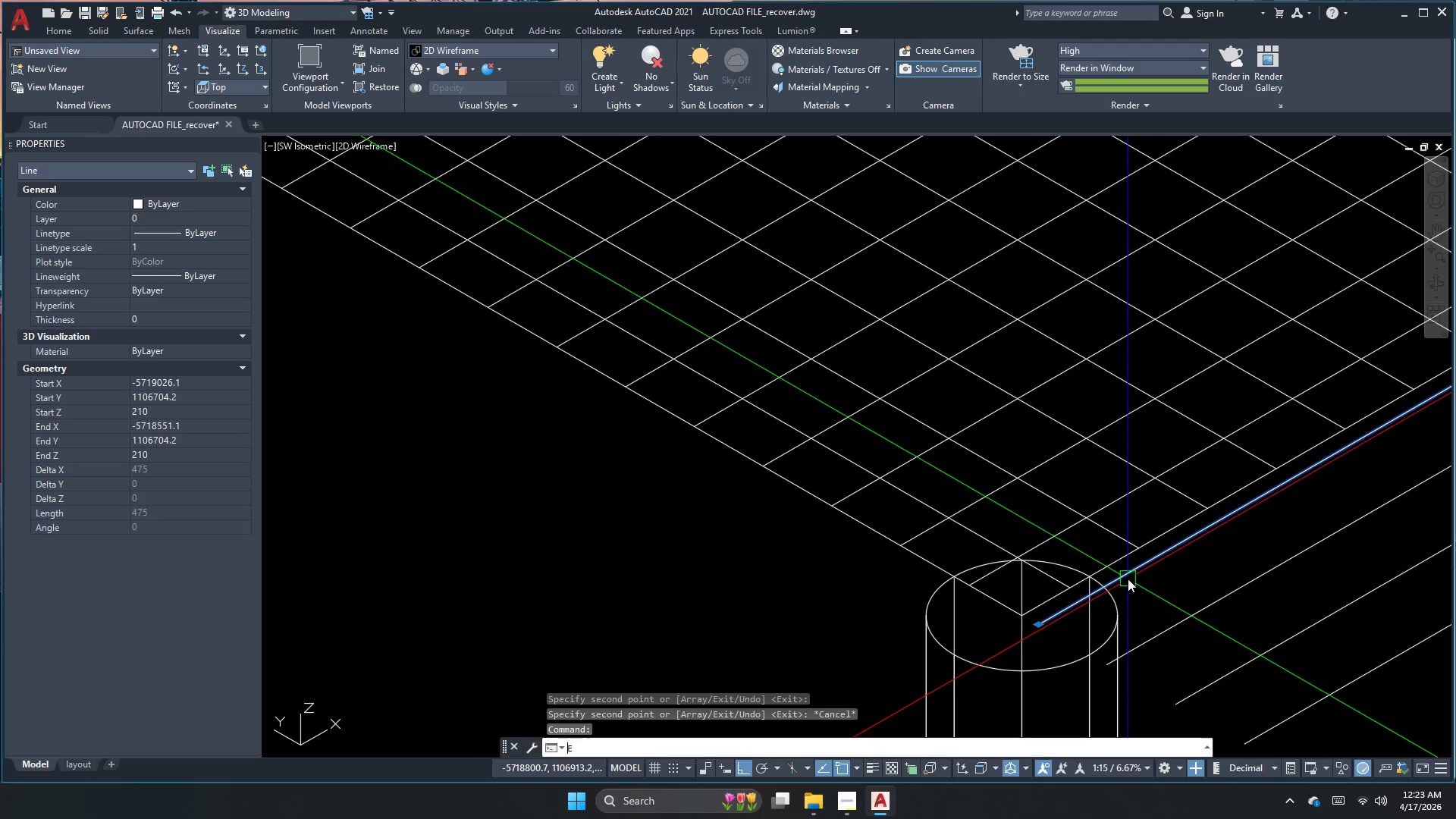 
key(Space)
 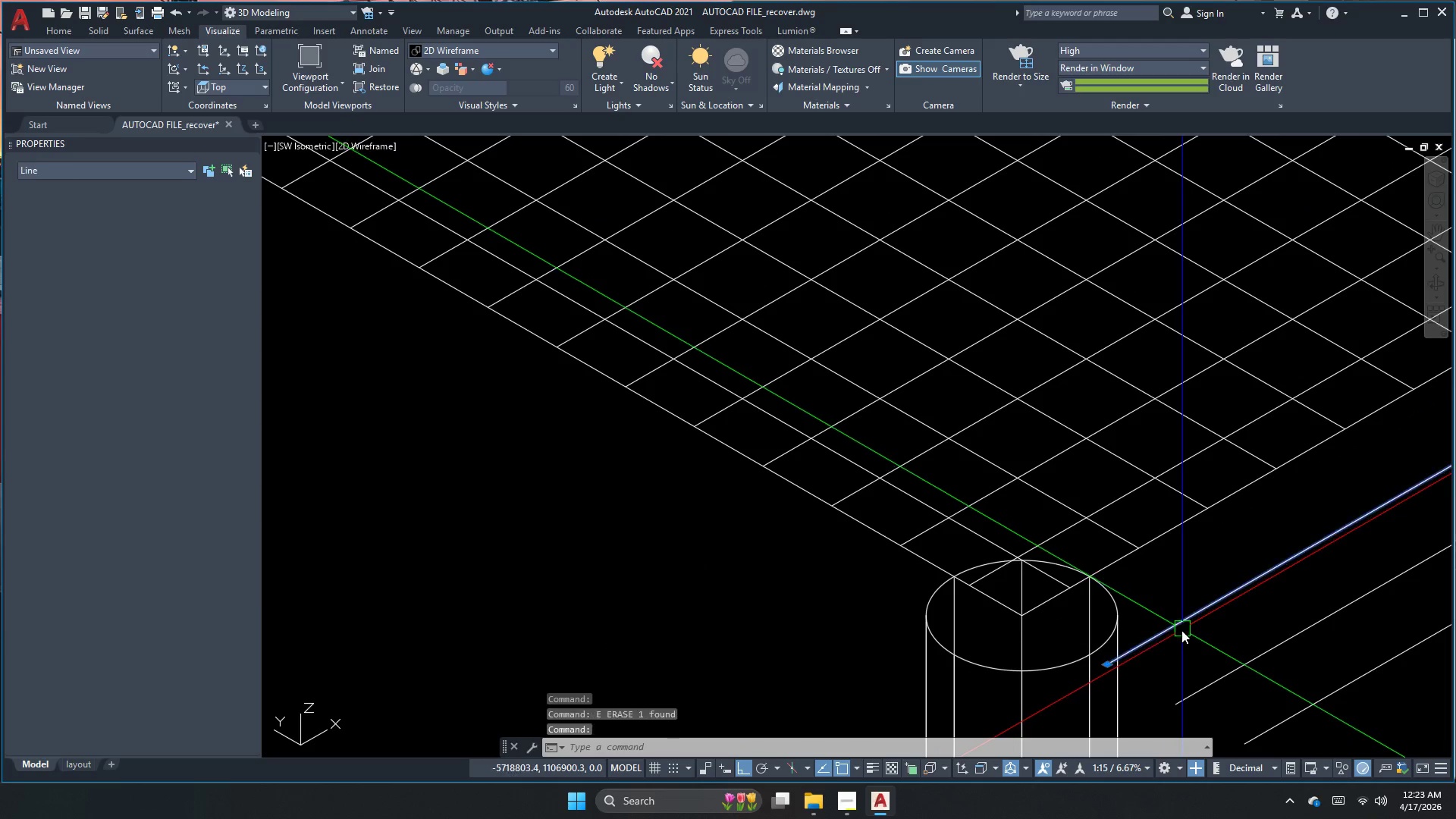 
key(Space)
 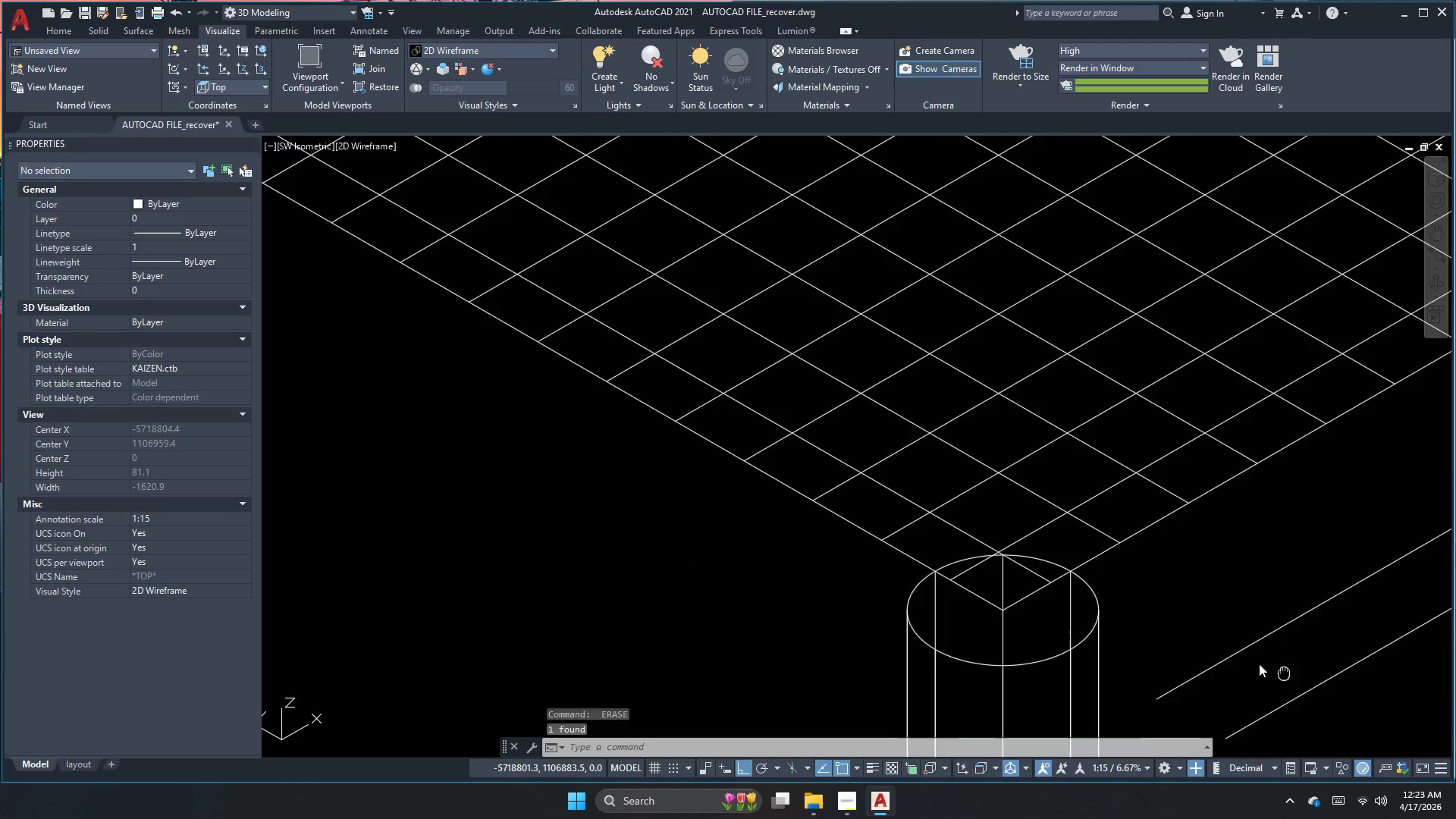 
left_click_drag(start_coordinate=[1246, 657], to_coordinate=[1225, 640])
 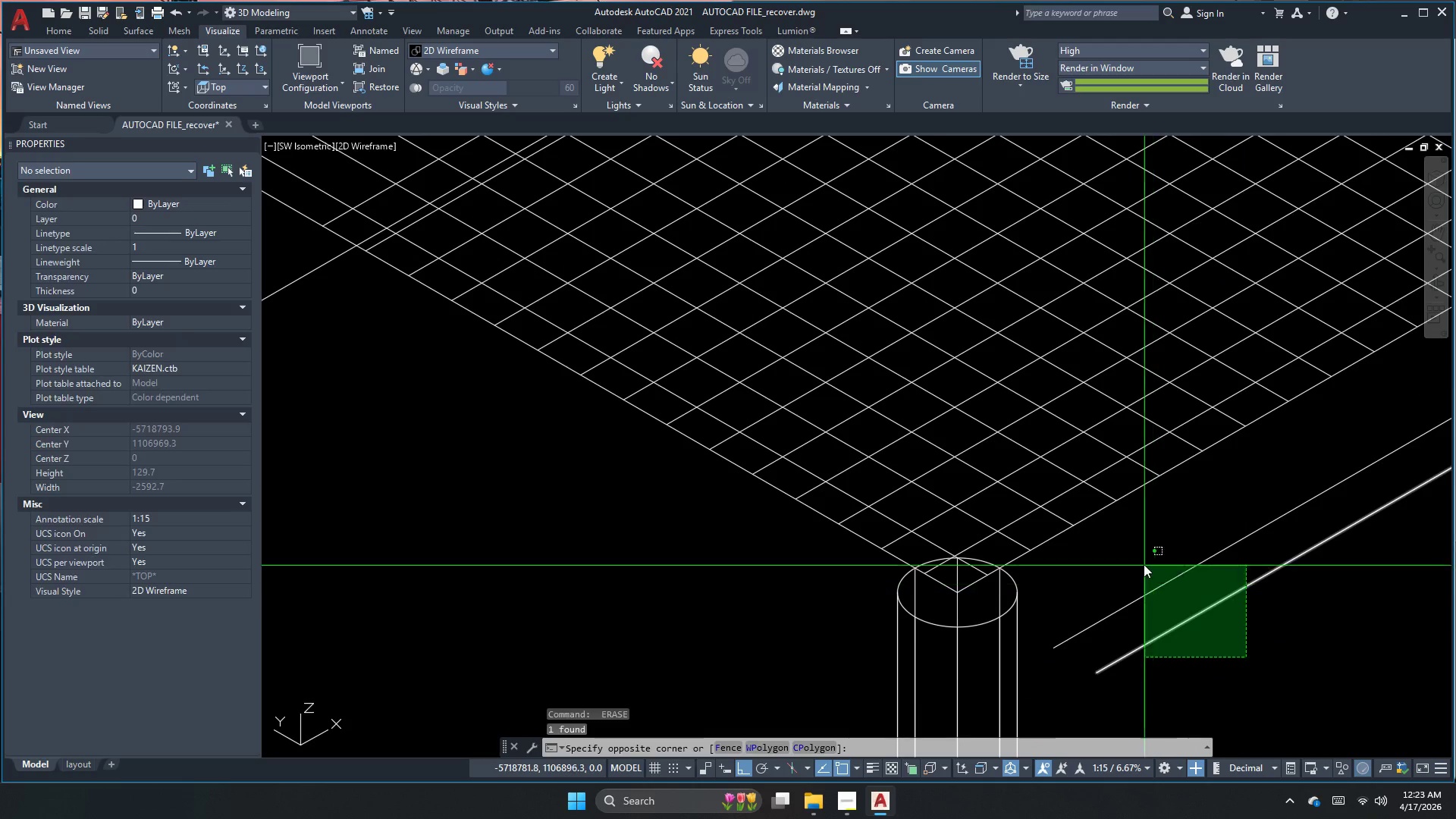 
scroll: coordinate [1119, 632], scroll_direction: down, amount: 1.0
 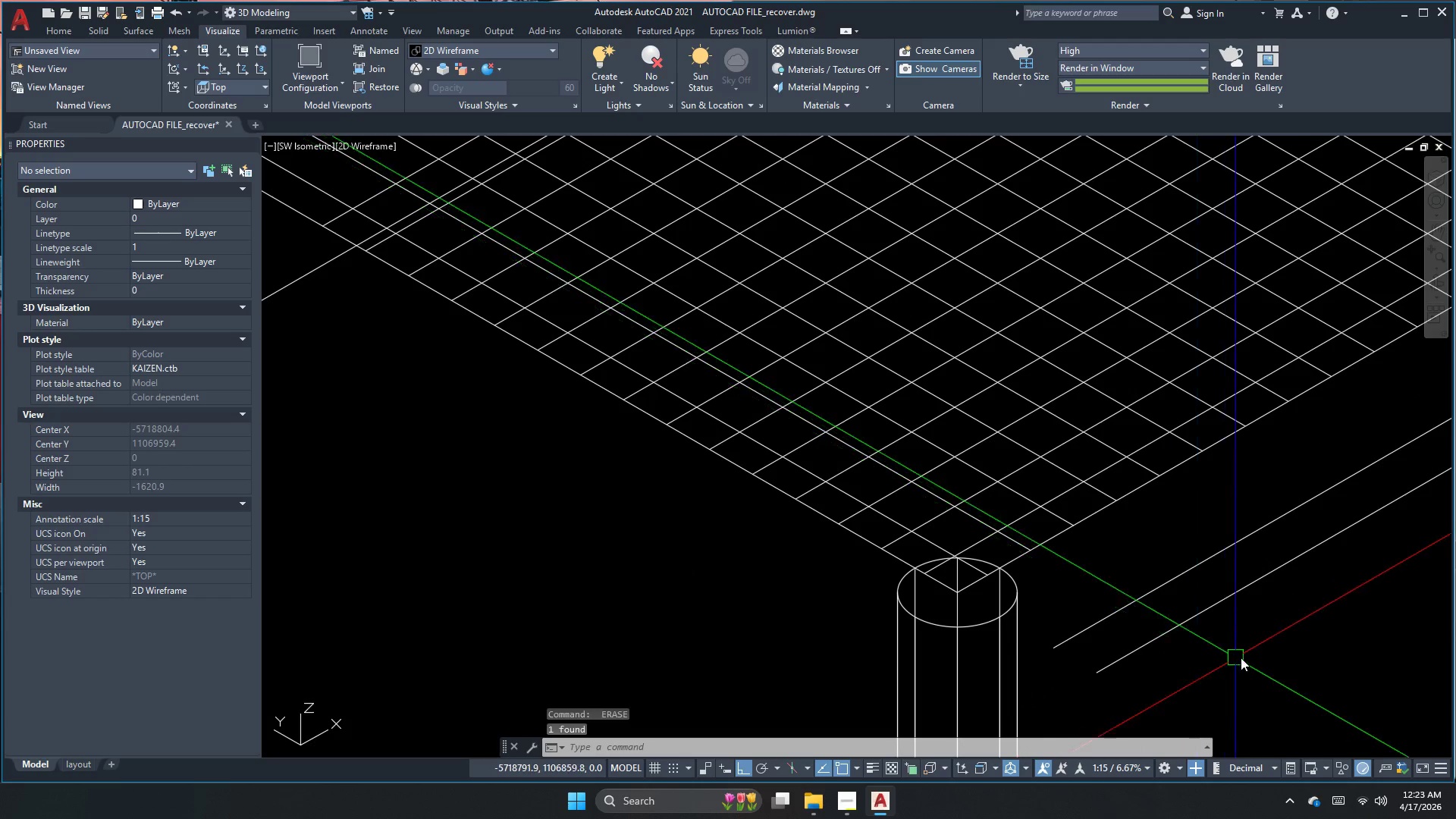 
key(Space)
 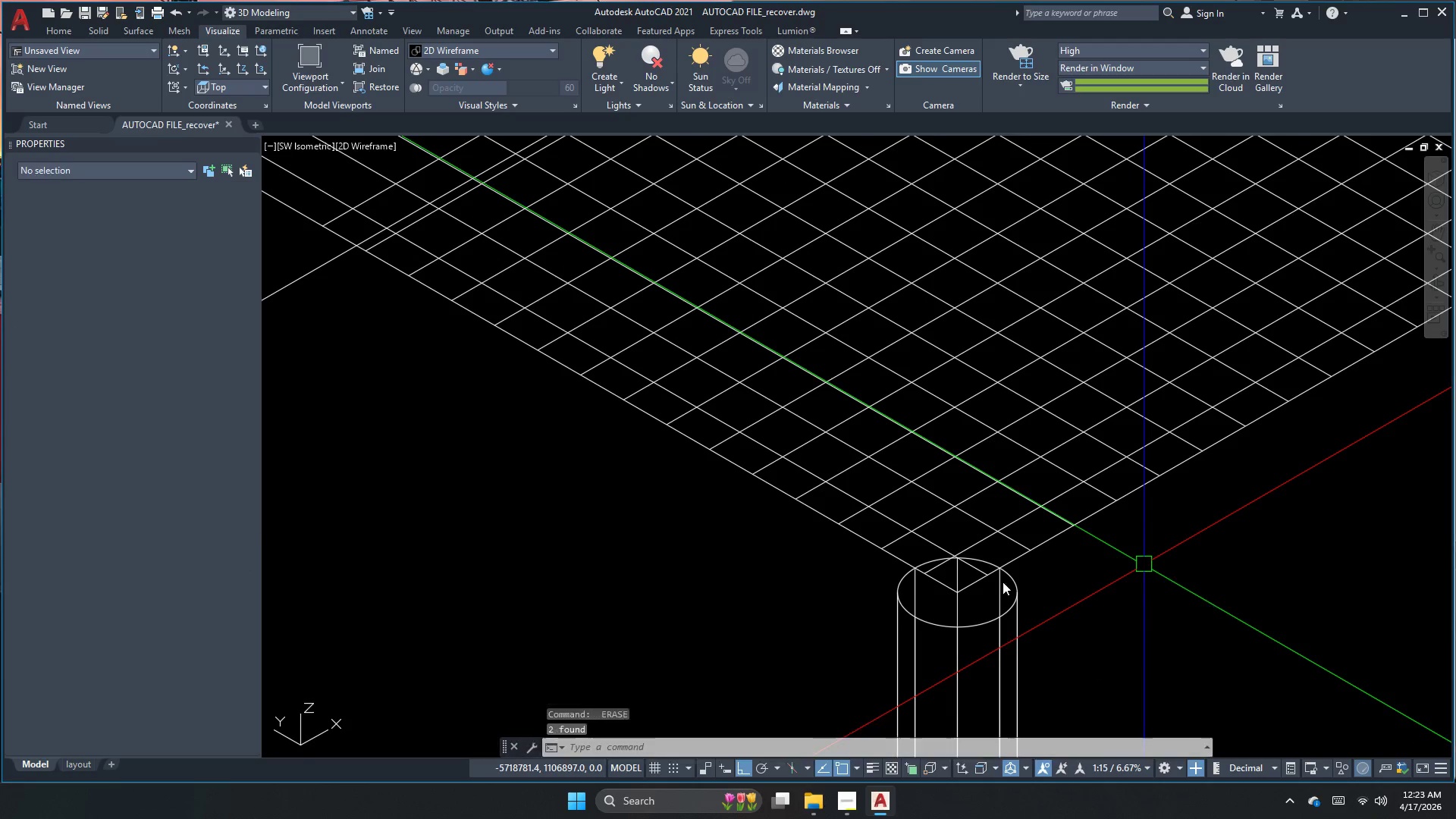 
scroll: coordinate [952, 600], scroll_direction: down, amount: 2.0
 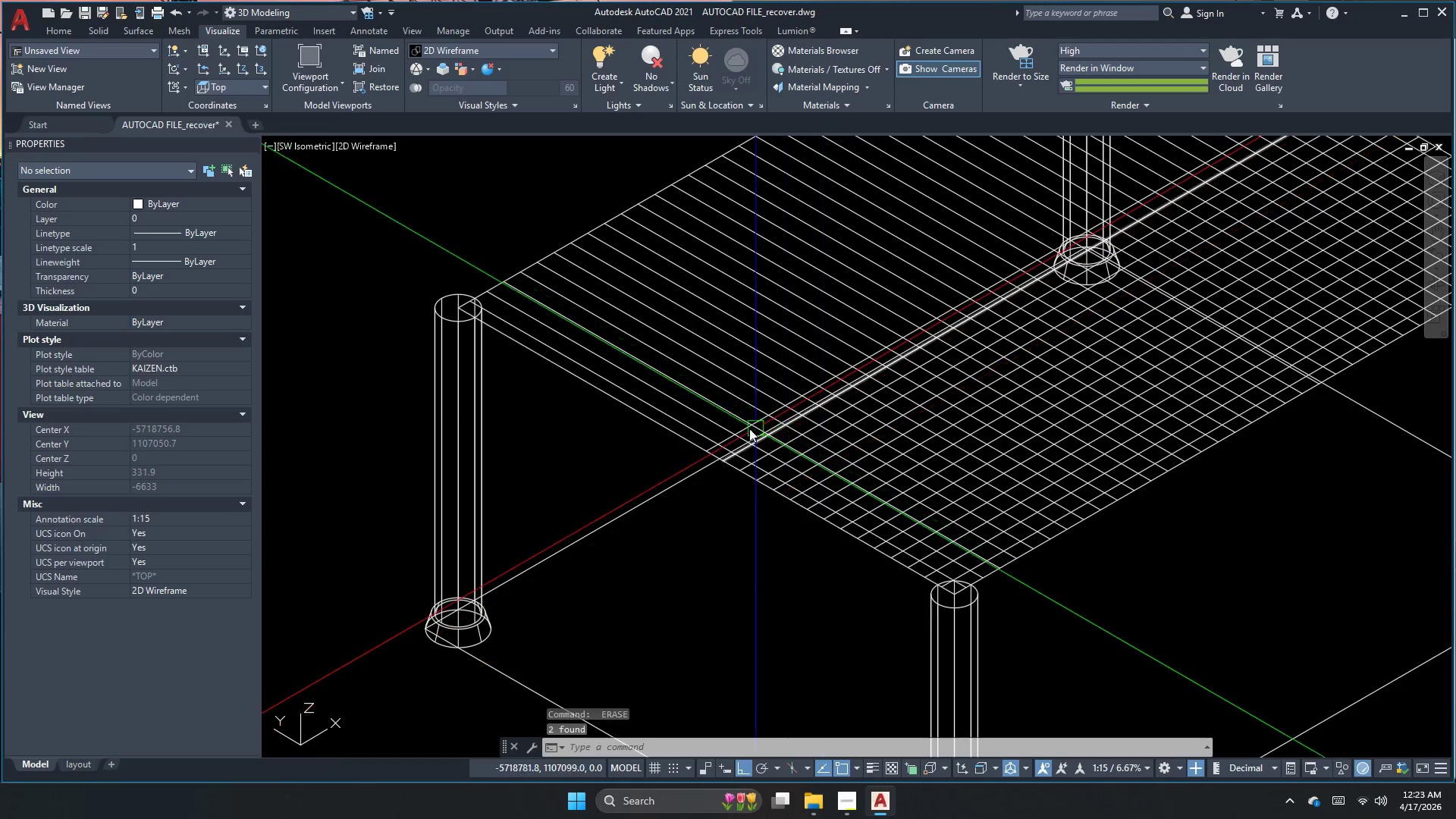 
key(Escape)
 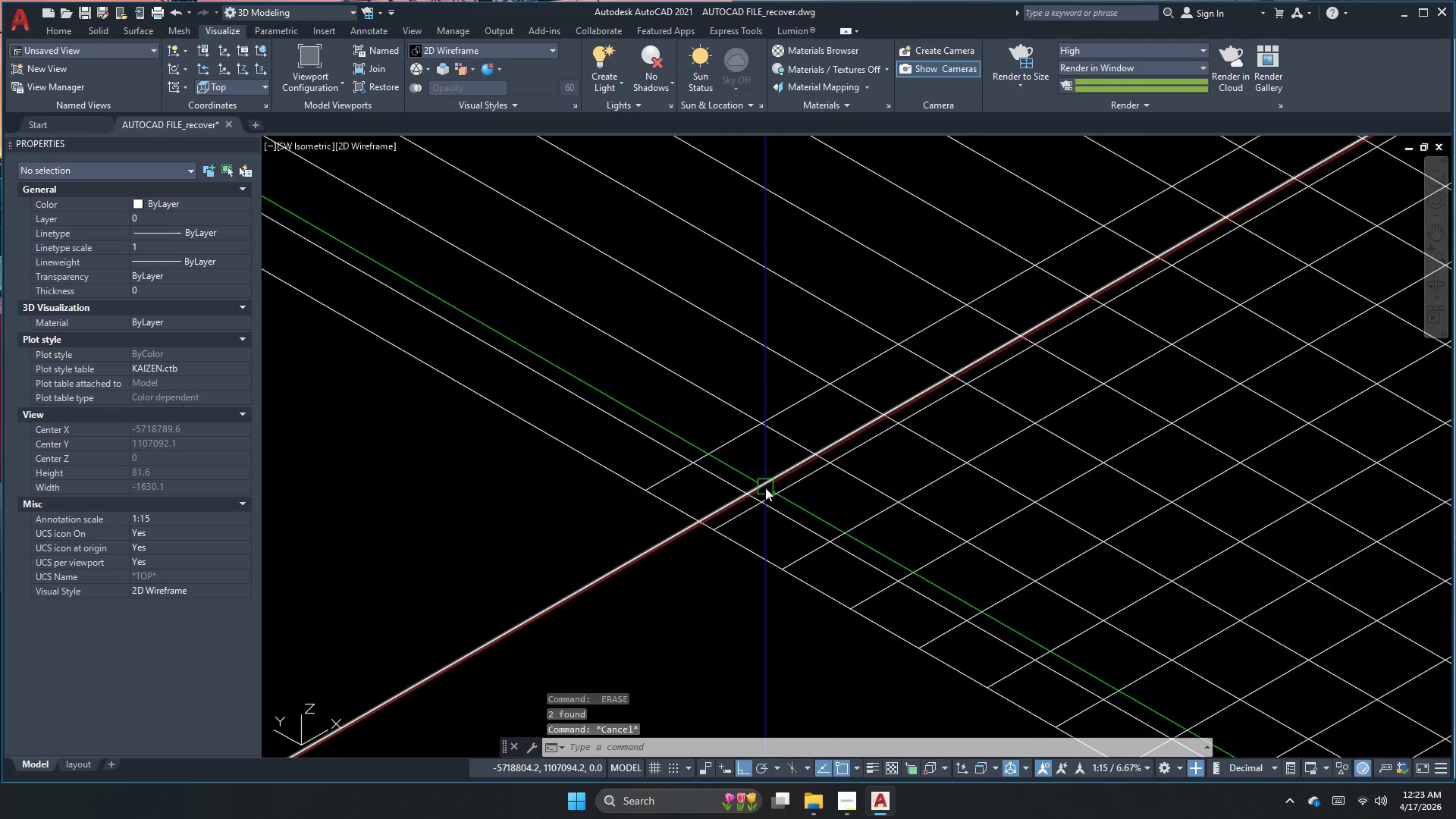 
scroll: coordinate [758, 521], scroll_direction: up, amount: 3.0
 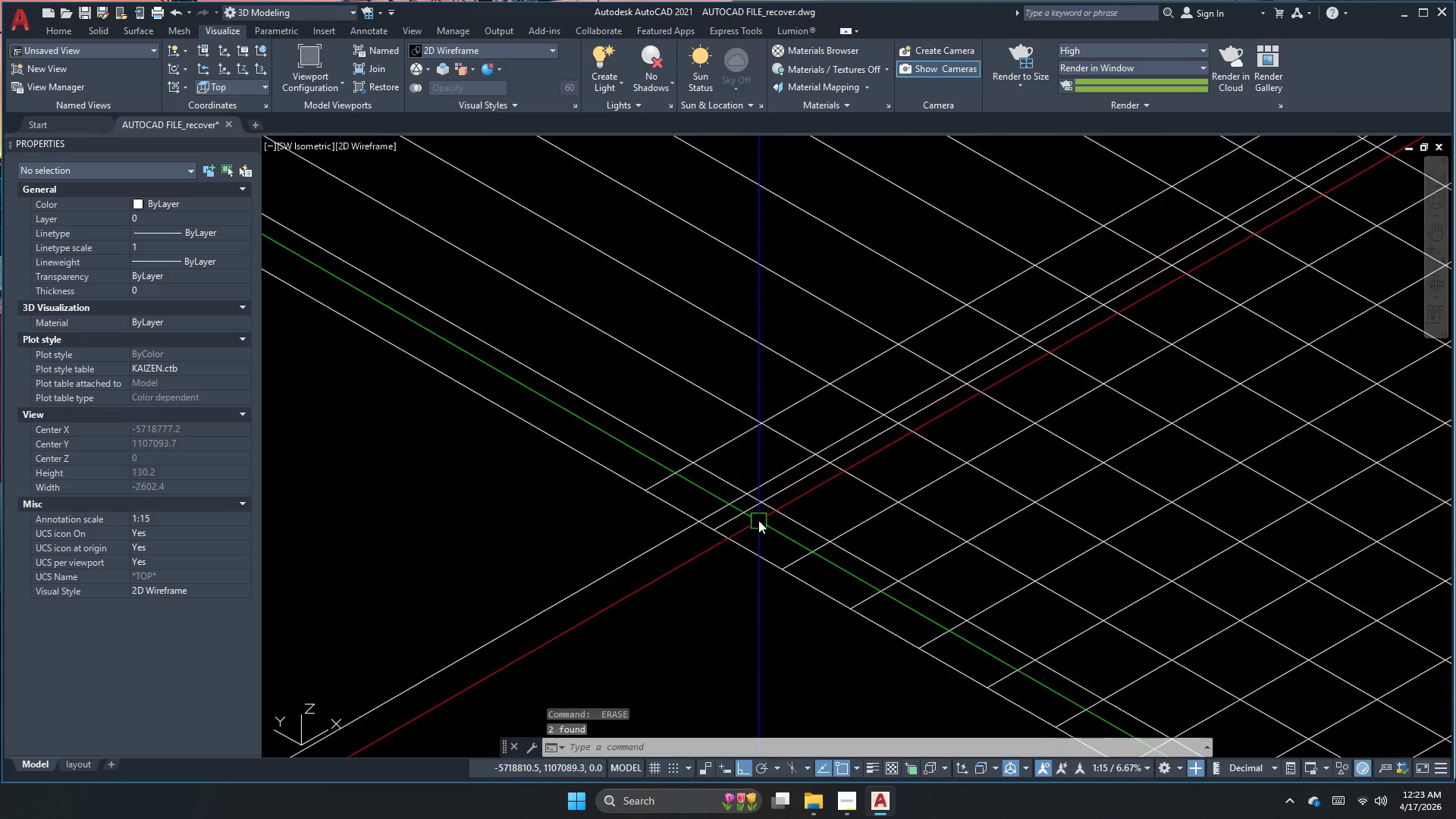 
left_click([764, 503])
 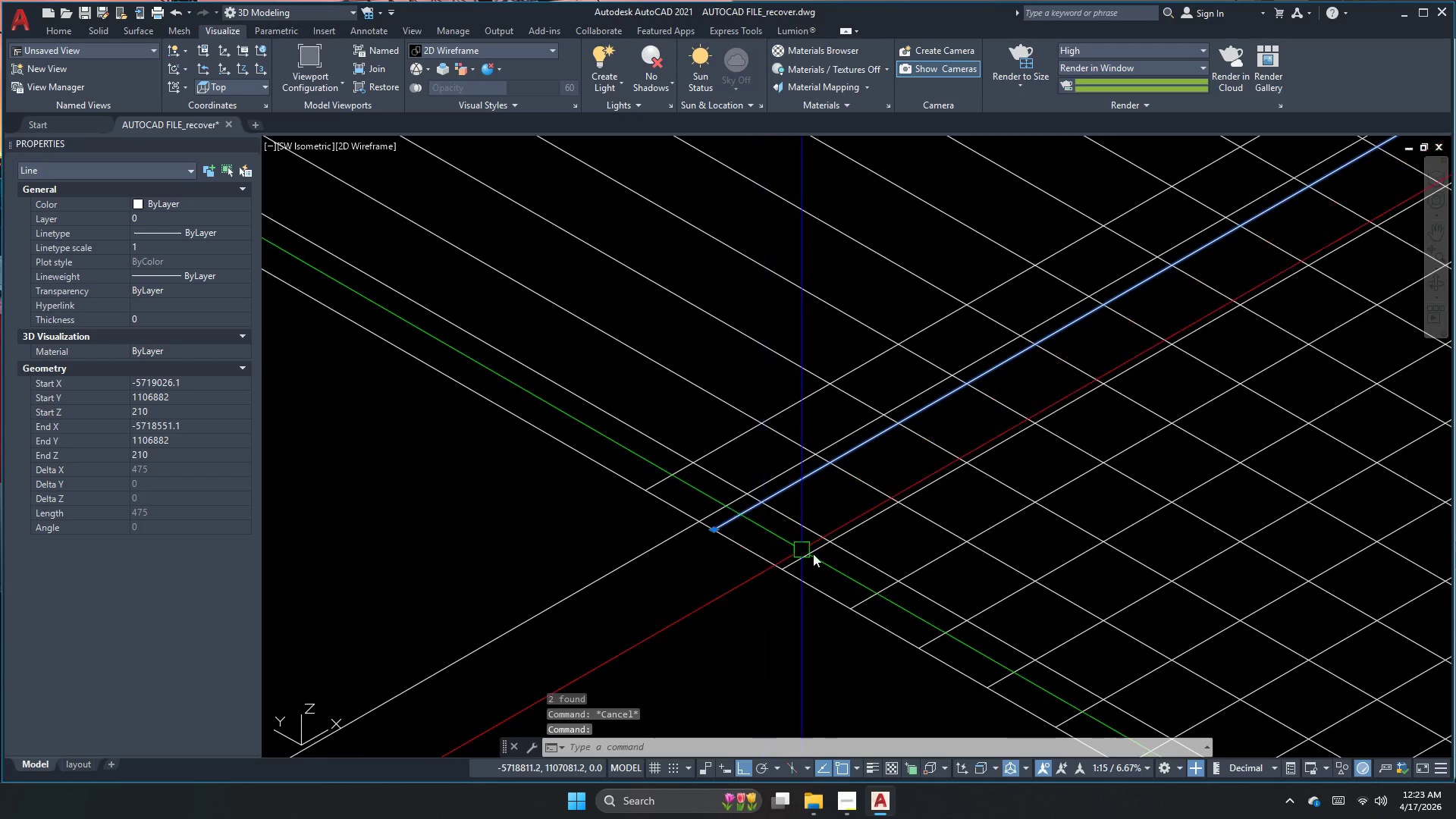 
left_click([812, 555])
 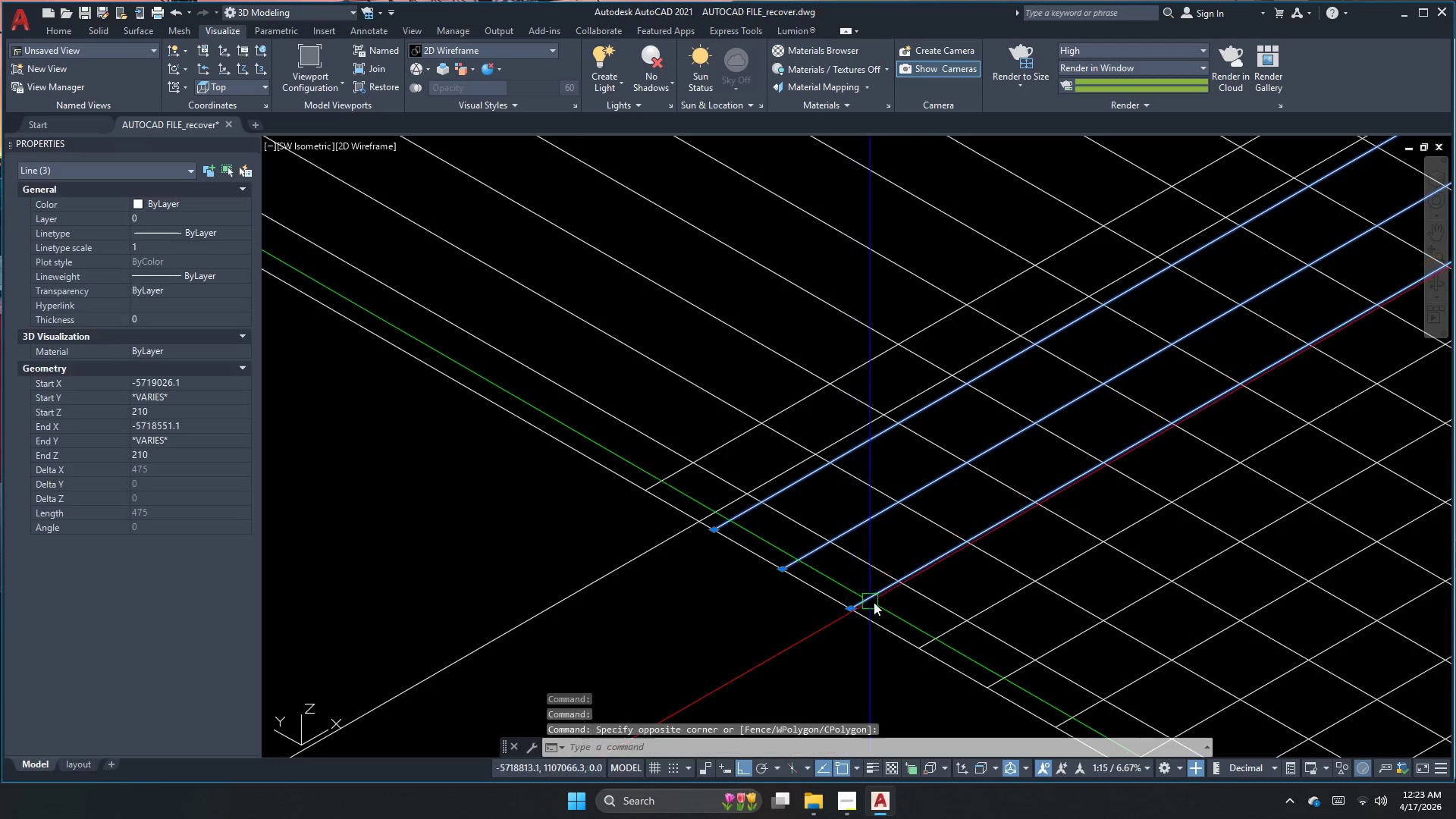 
left_click([940, 639])
 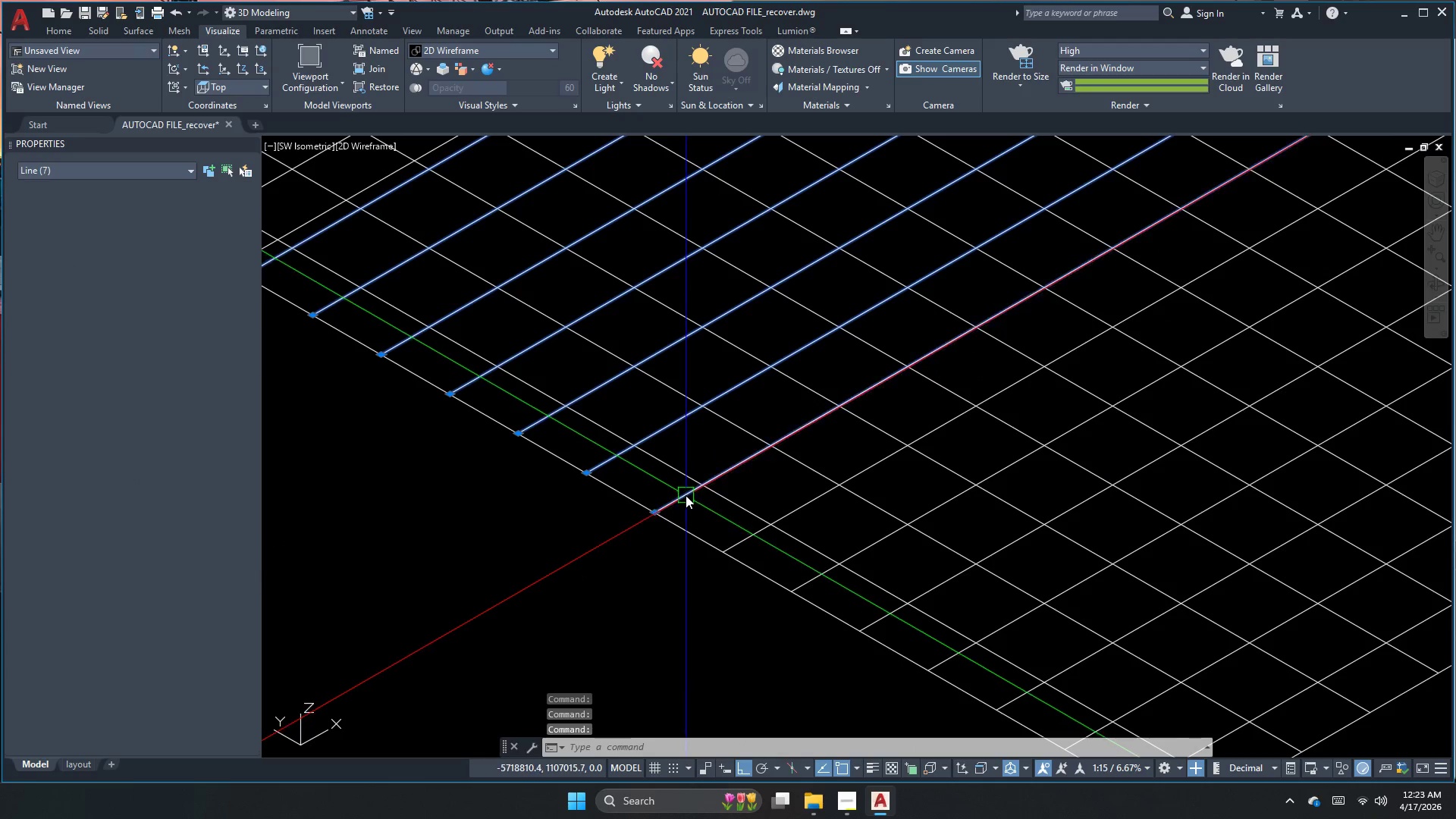 
left_click([811, 579])
 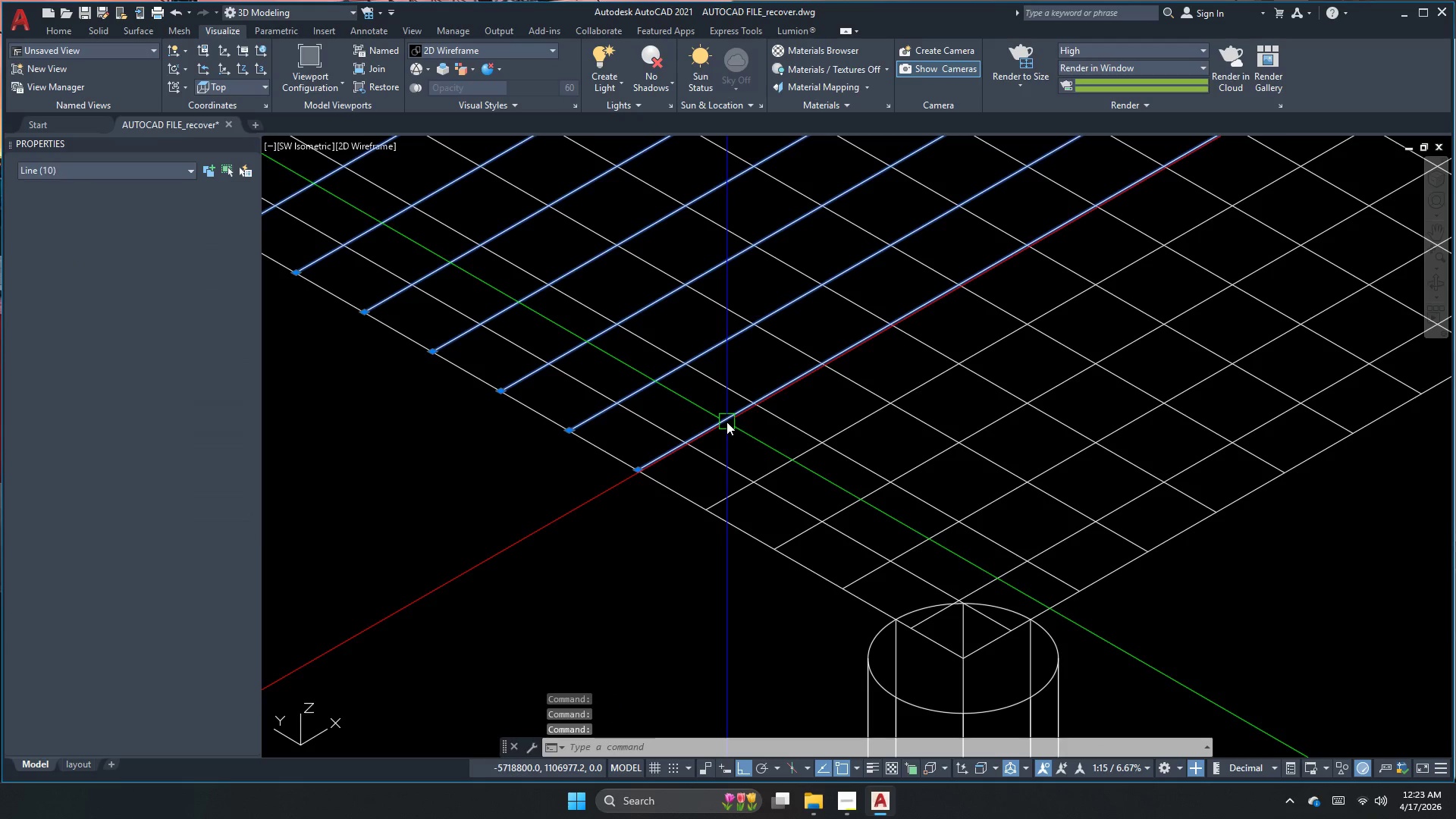 
double_click([770, 465])
 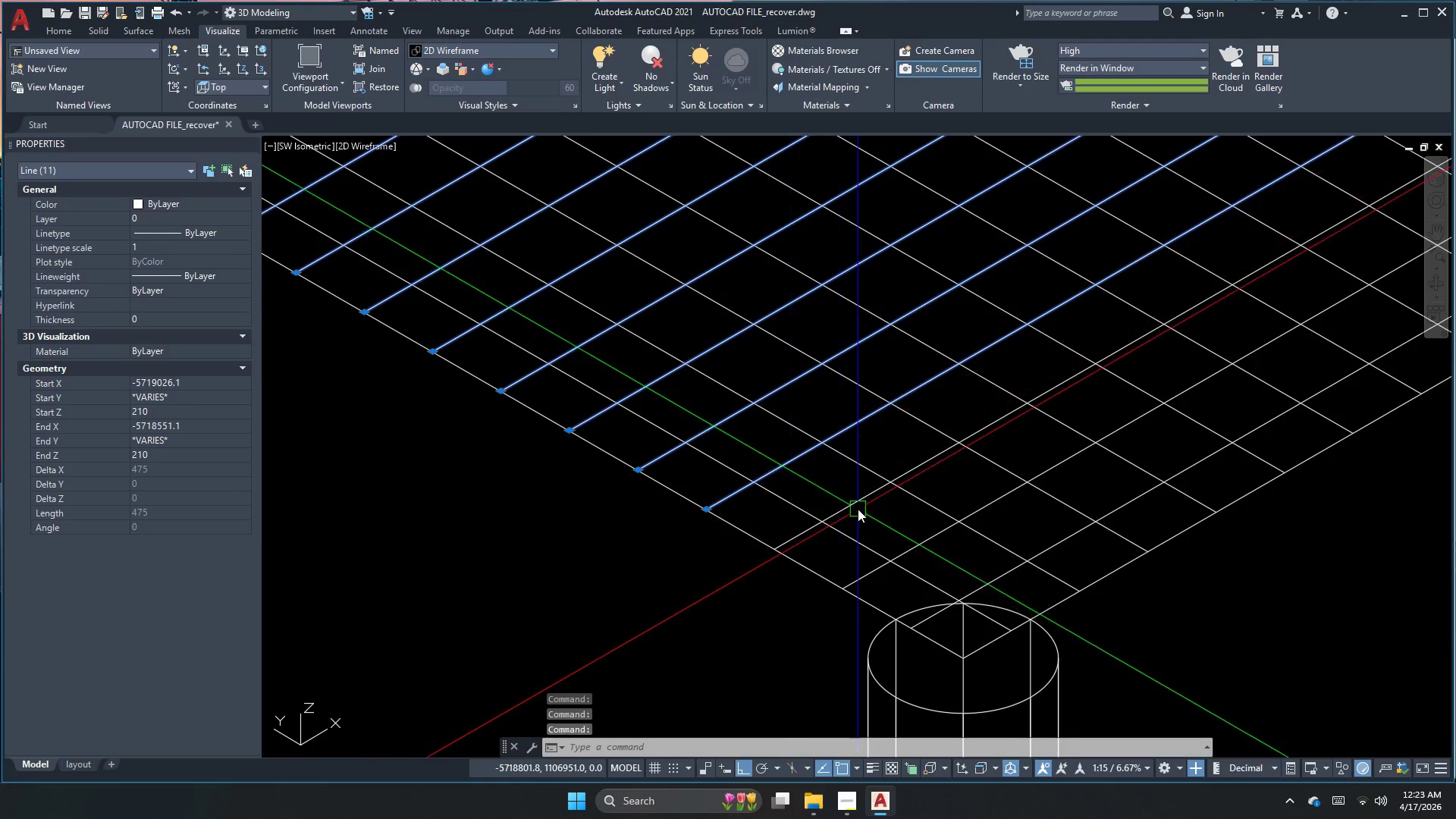 
triple_click([856, 509])
 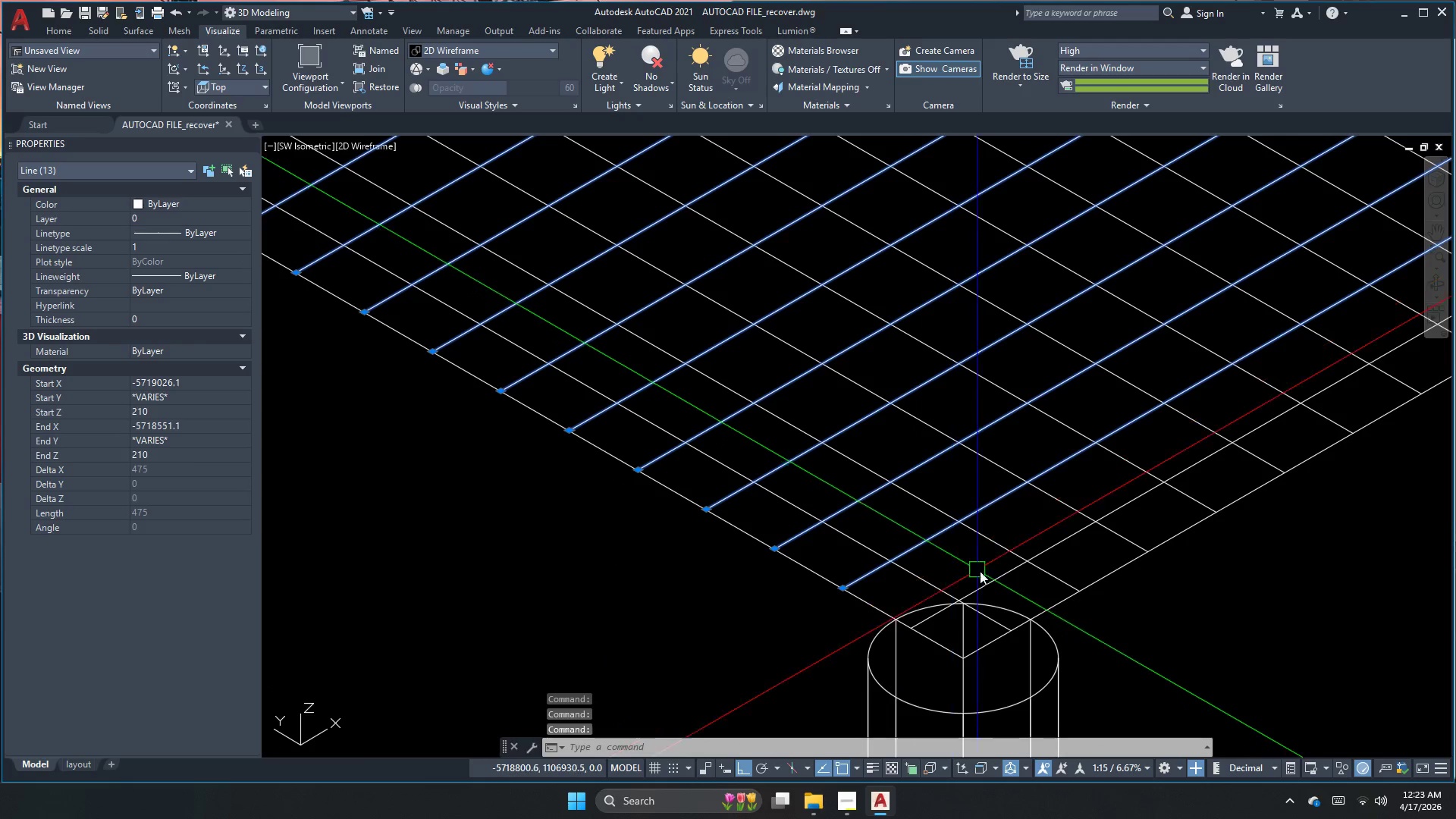 
left_click([994, 580])
 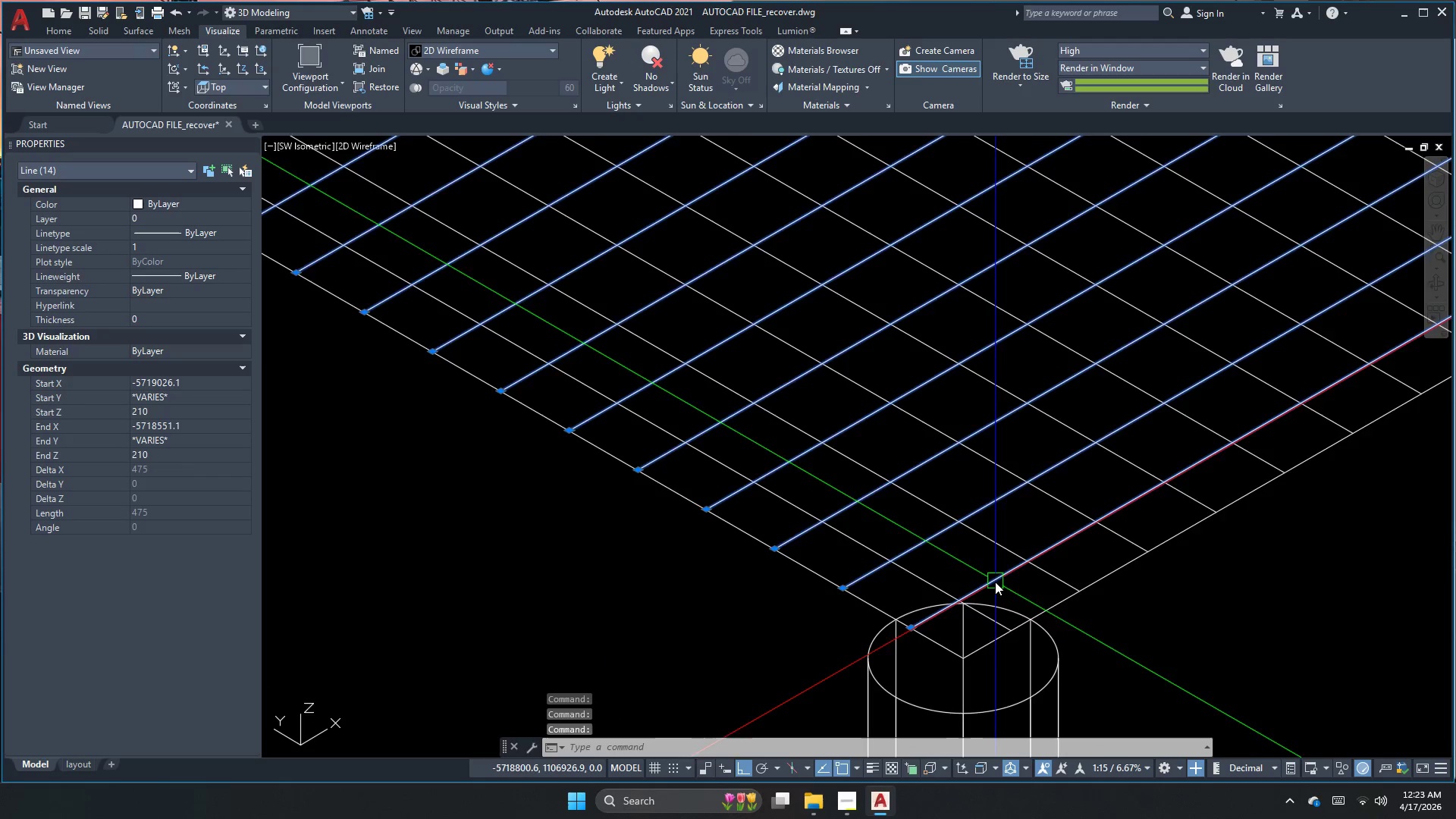 
scroll: coordinate [968, 598], scroll_direction: down, amount: 2.0
 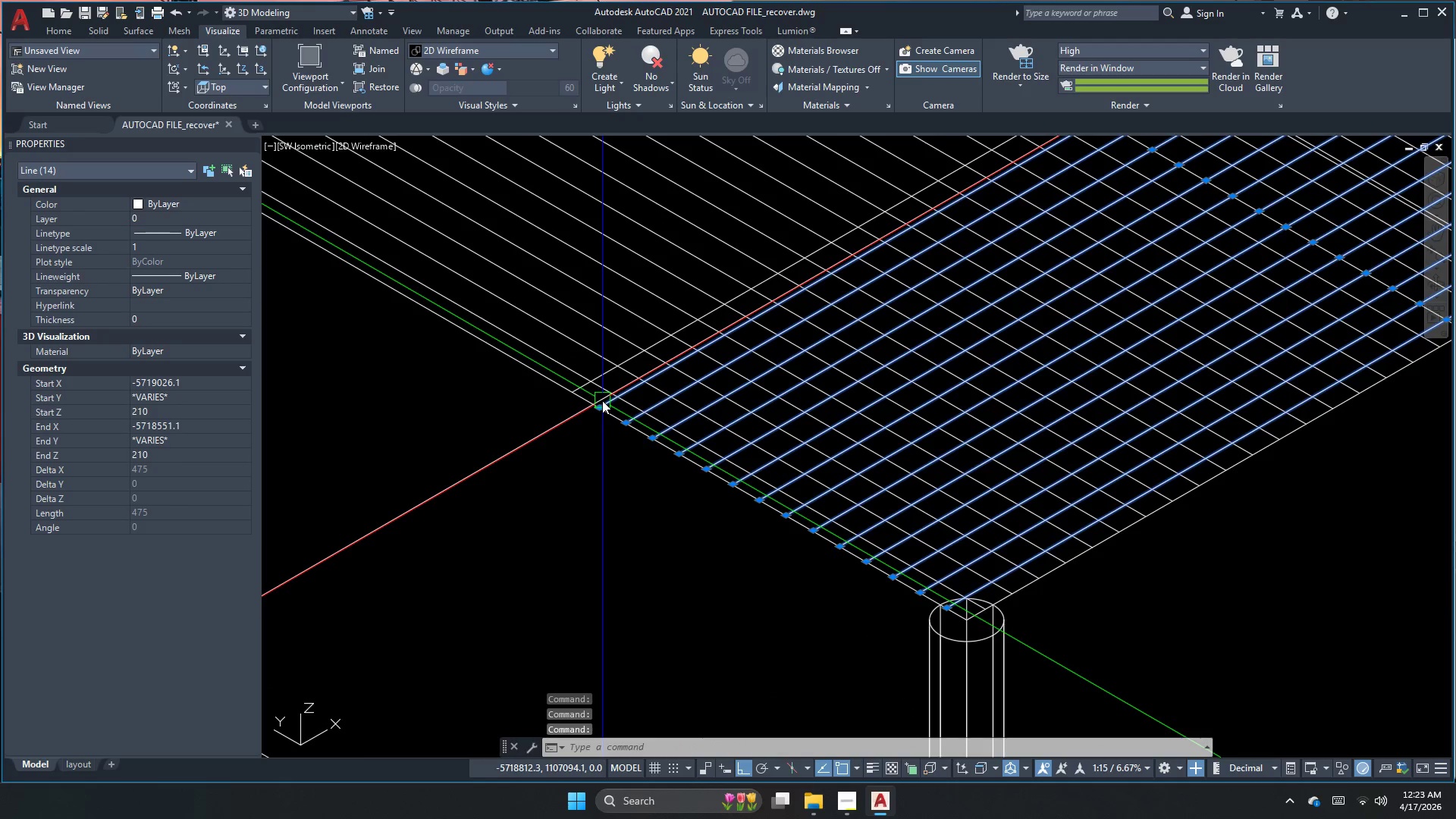 
type(mi )
 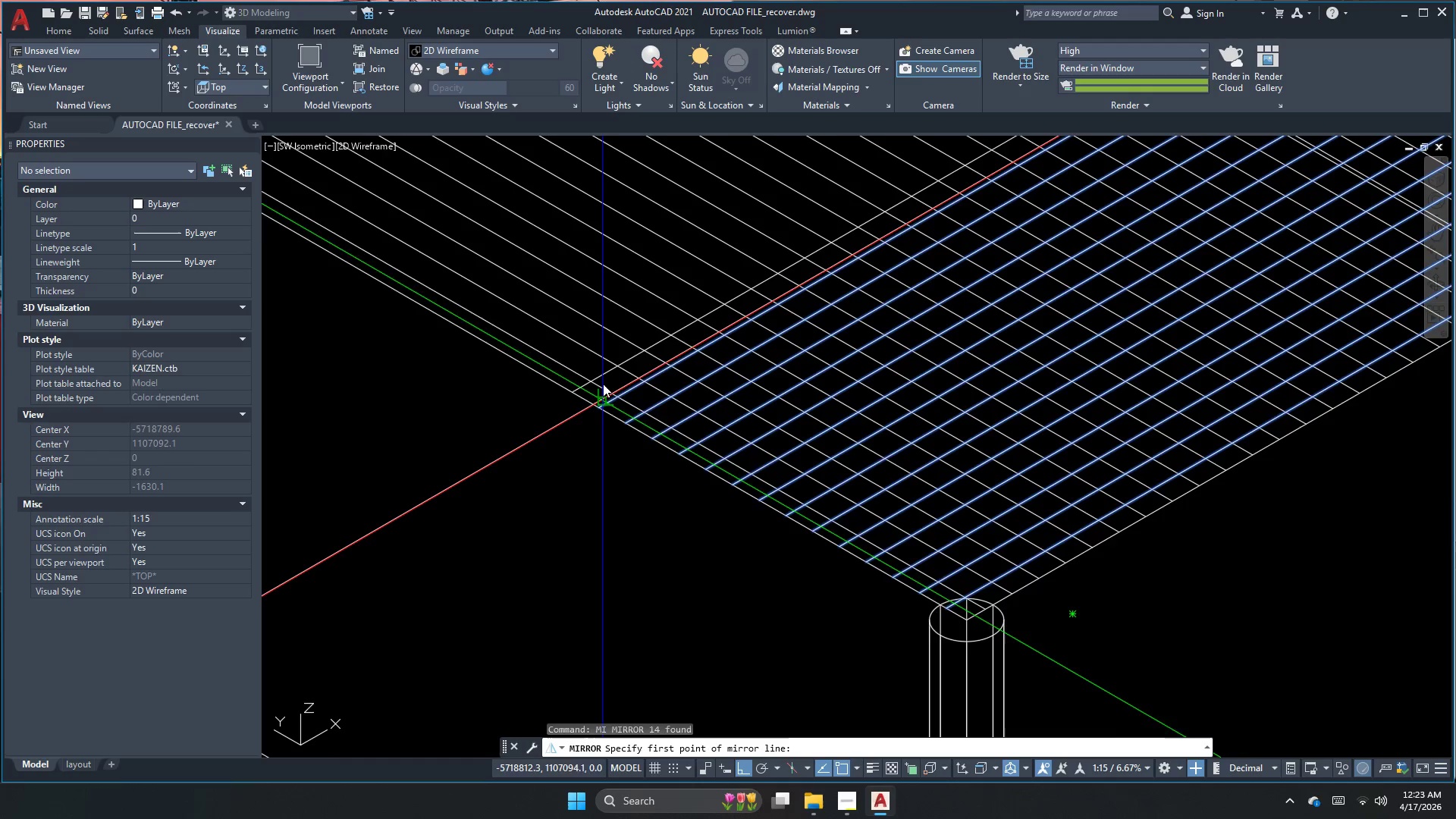 
scroll: coordinate [590, 359], scroll_direction: up, amount: 1.0
 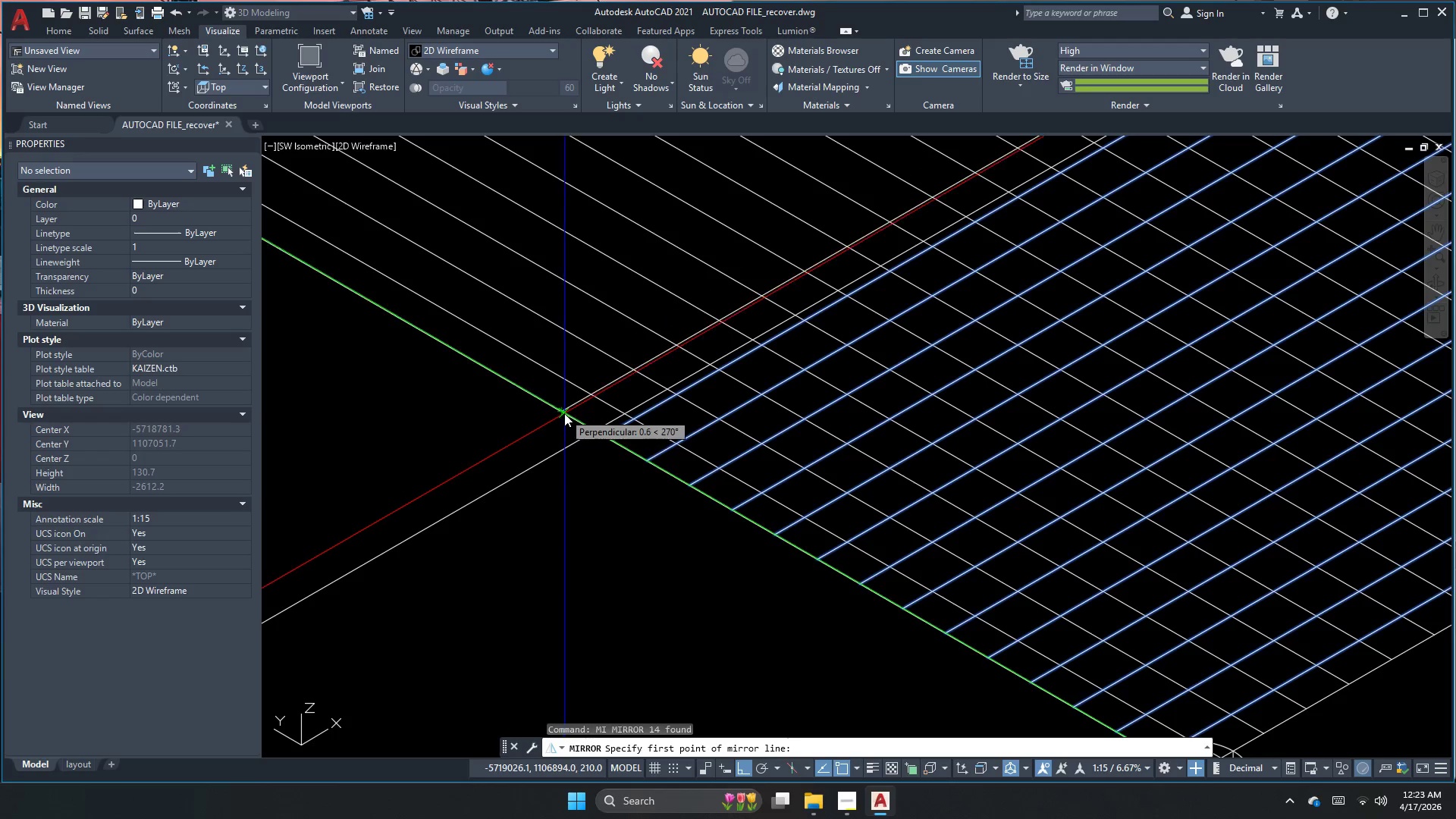 
key(Escape)
 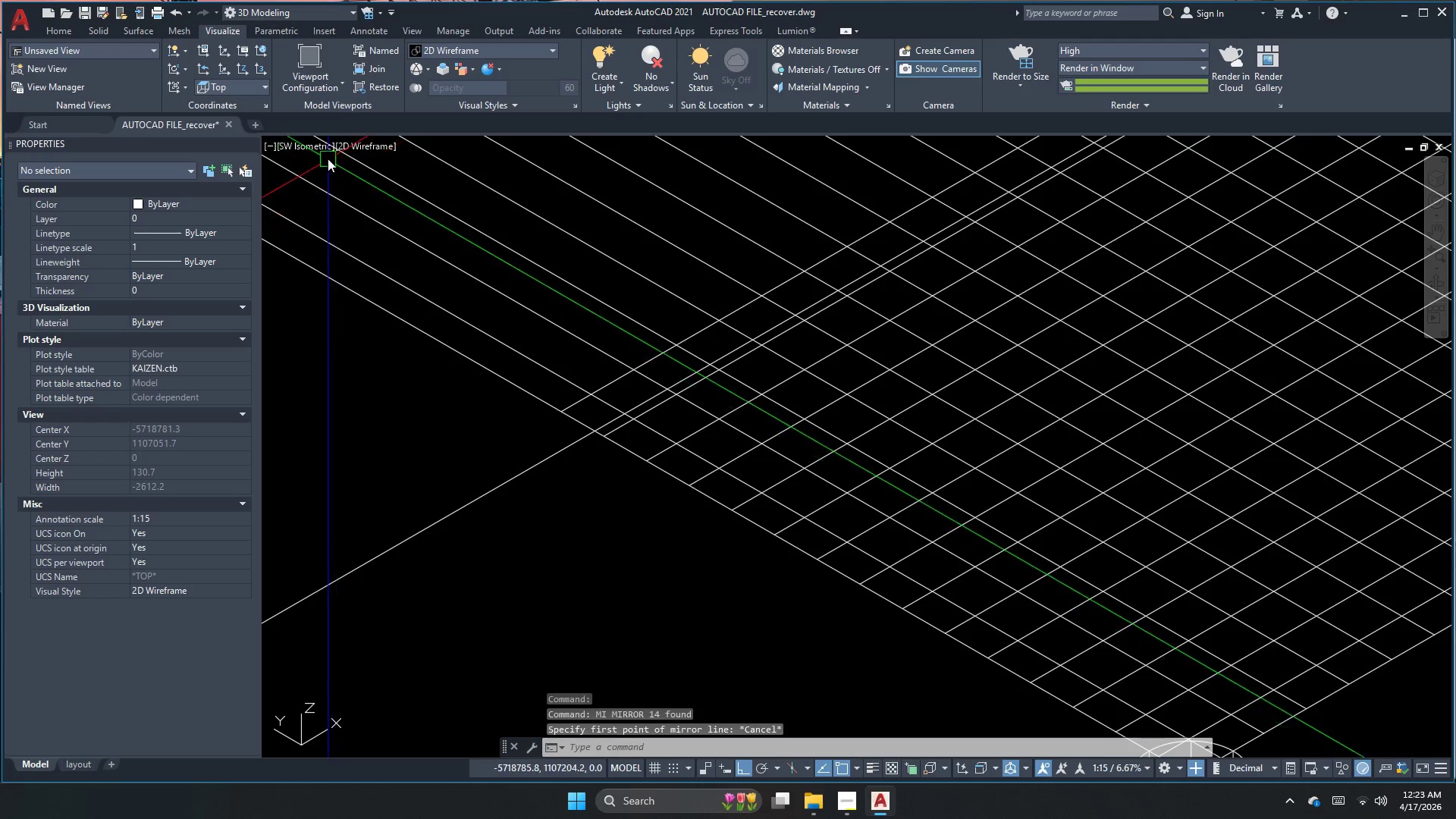 
left_click([321, 152])
 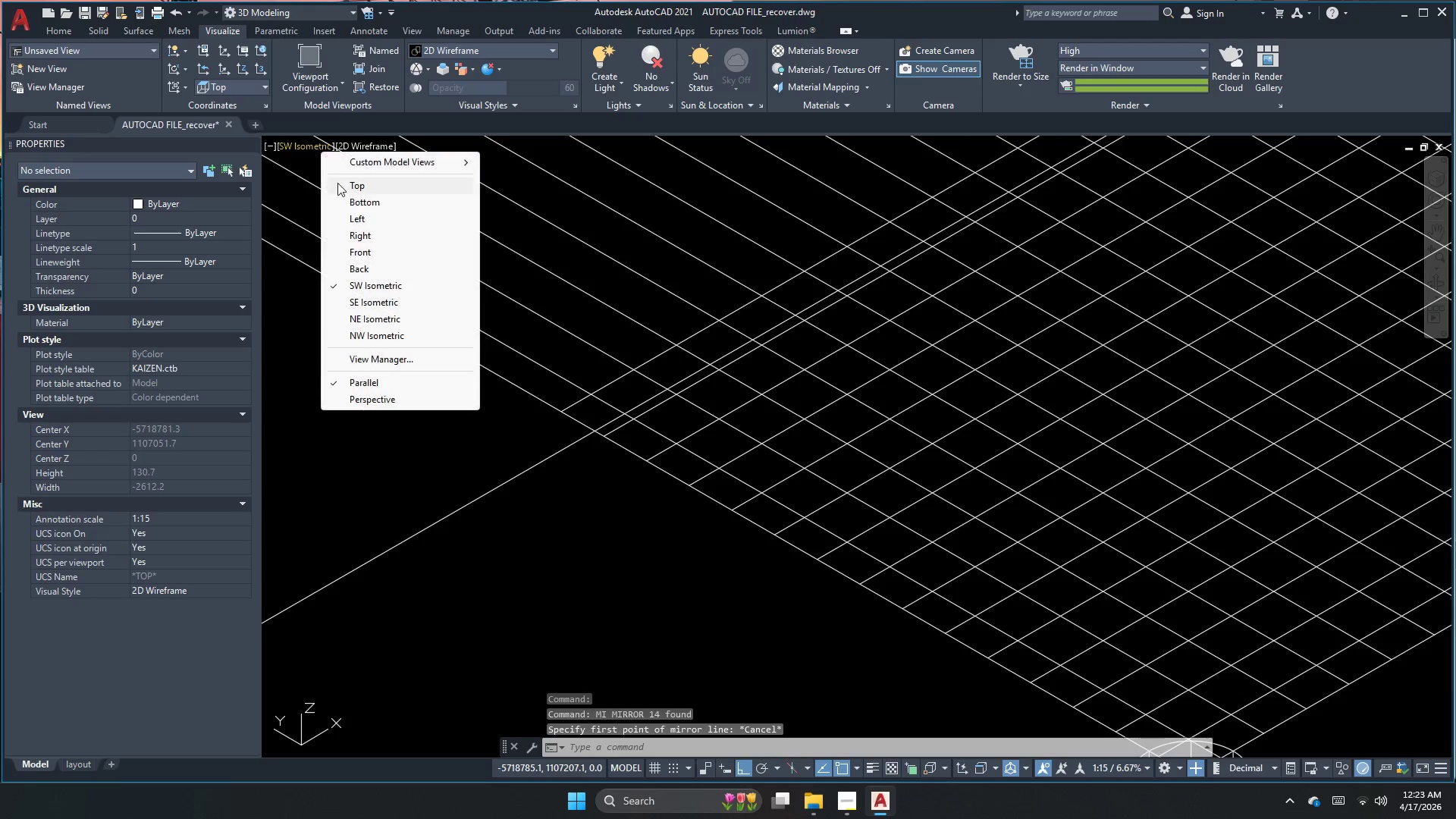 
left_click([340, 183])
 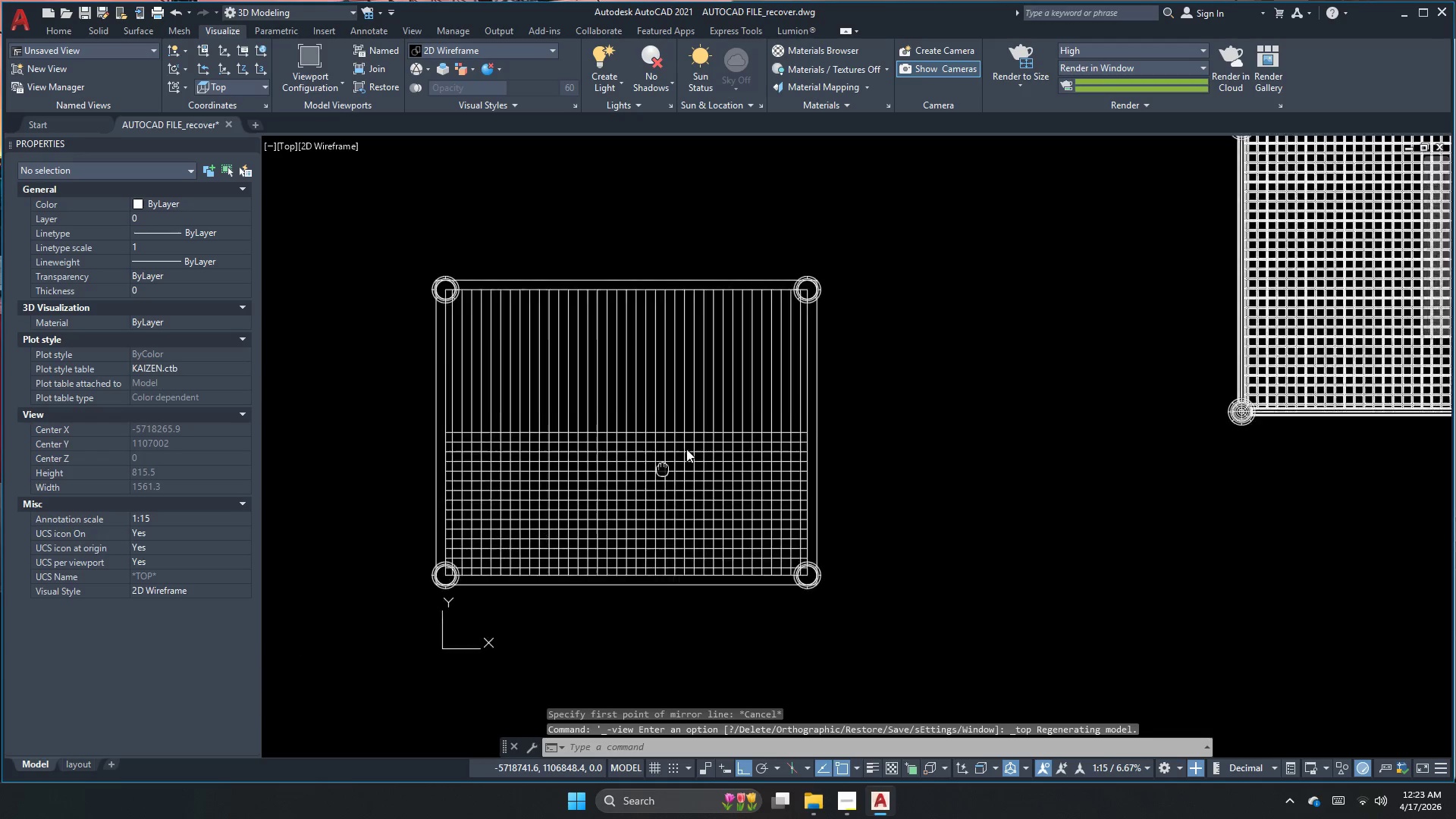 
scroll: coordinate [541, 539], scroll_direction: up, amount: 3.0
 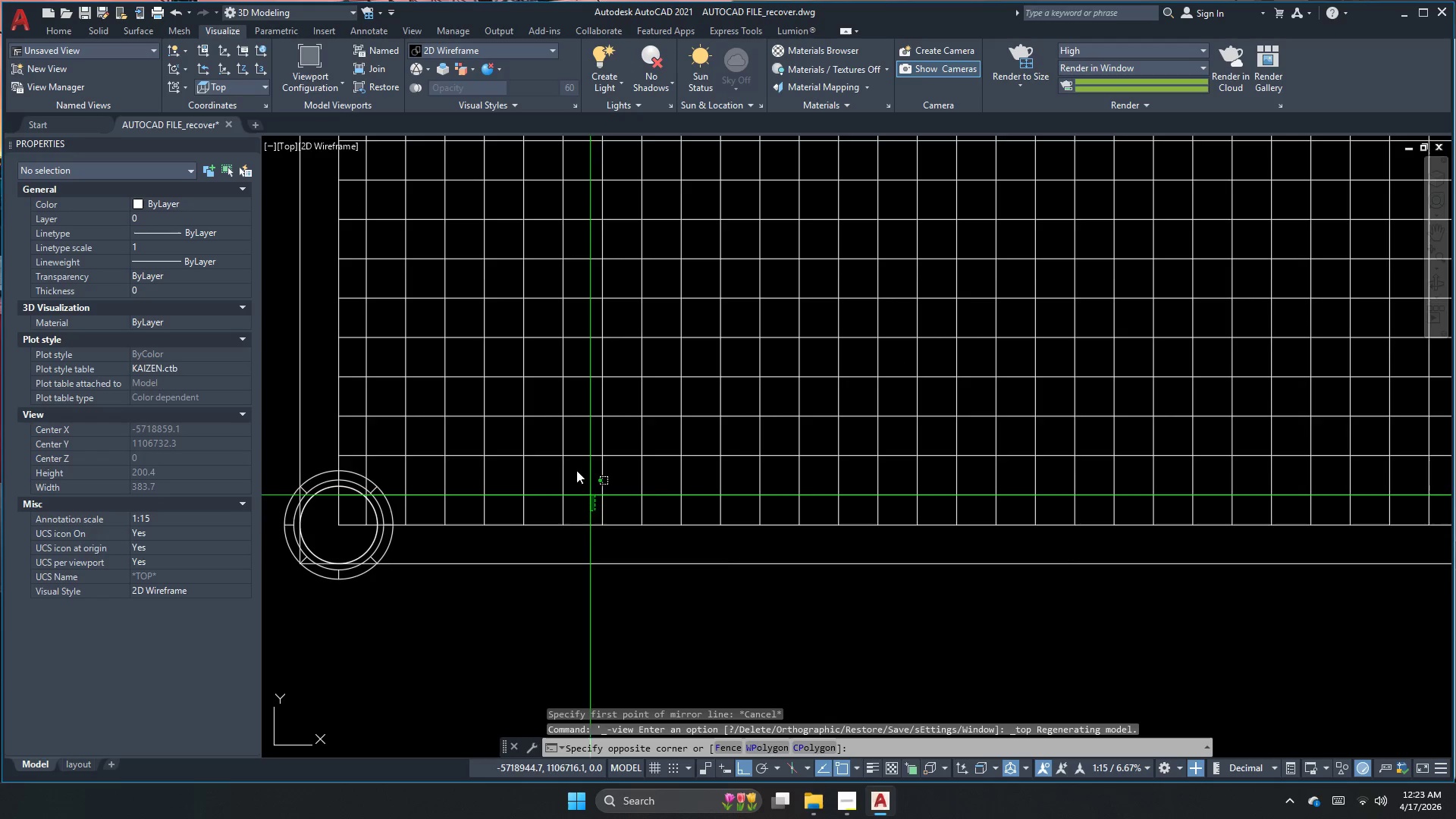 
scroll: coordinate [559, 557], scroll_direction: down, amount: 1.0
 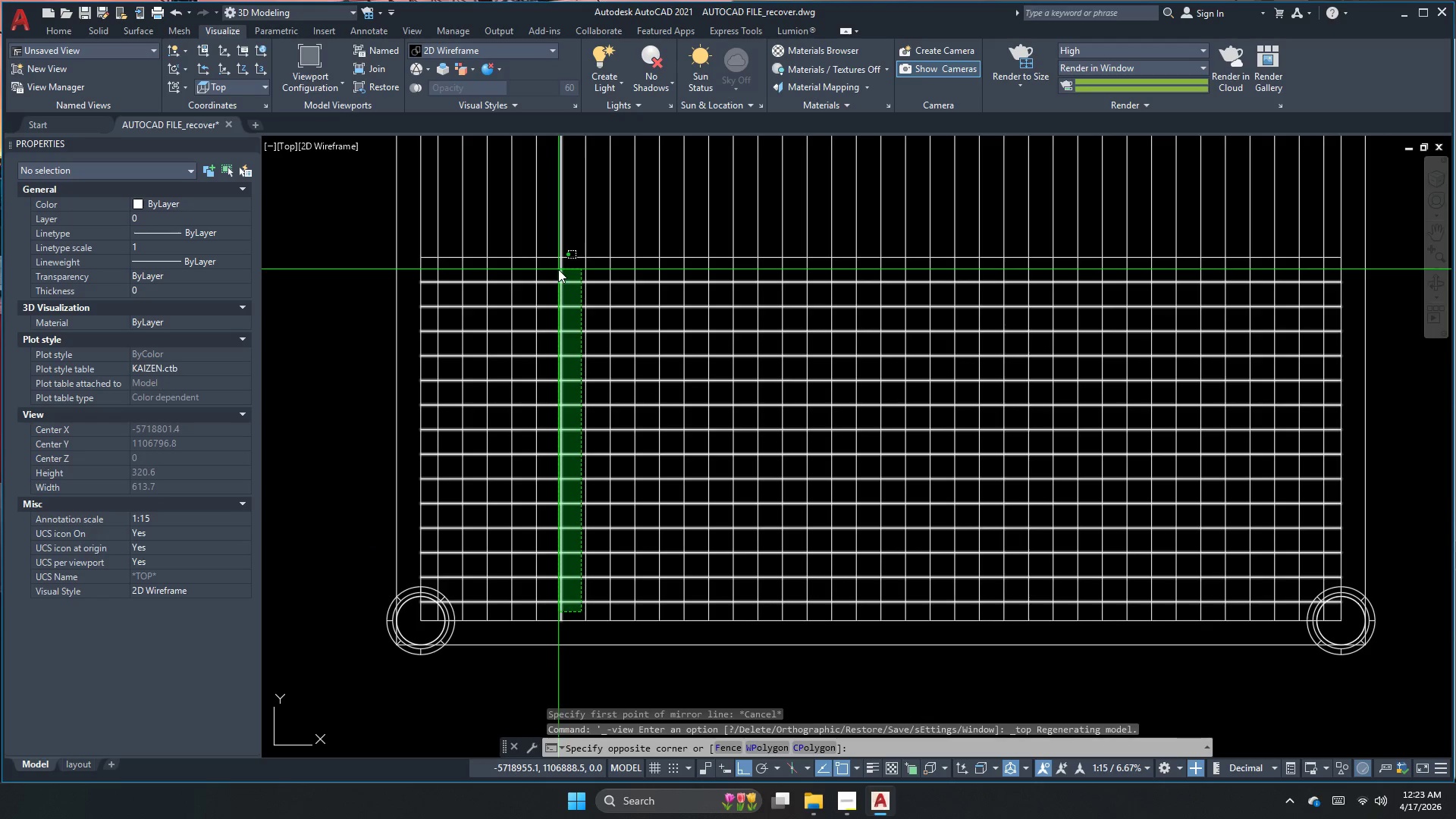 
left_click([565, 268])
 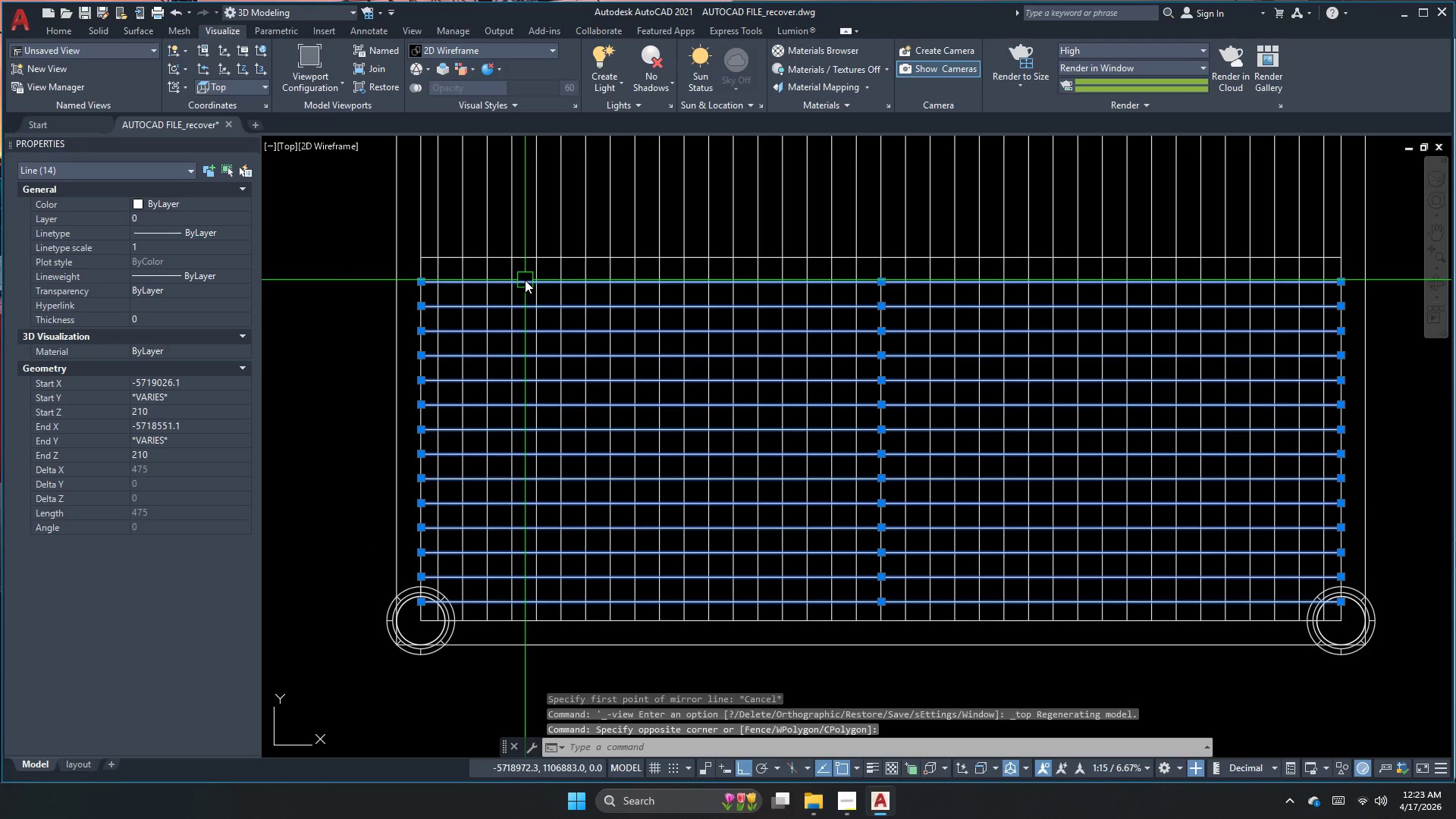 
type(mi )
 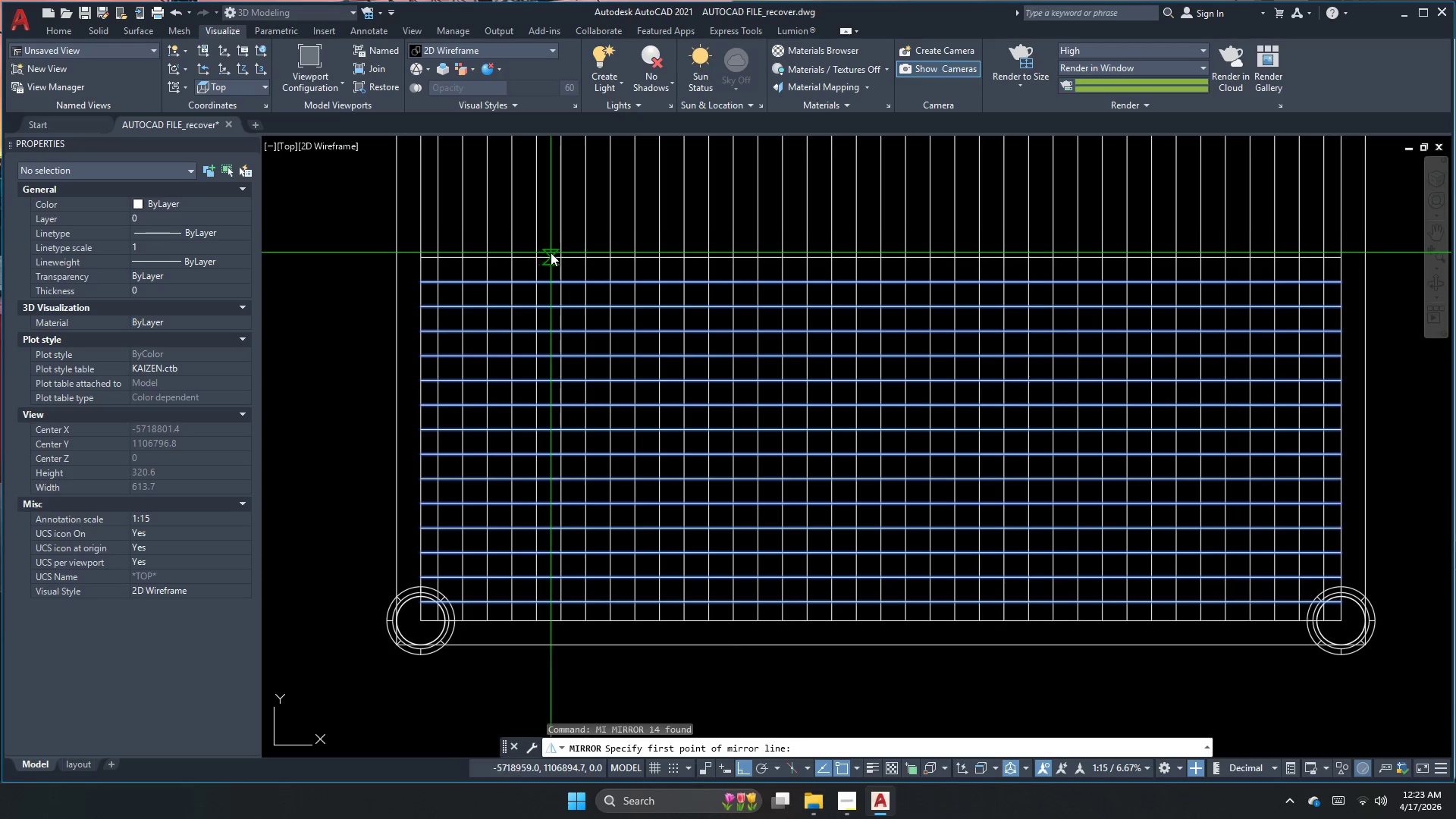 
left_click([552, 254])
 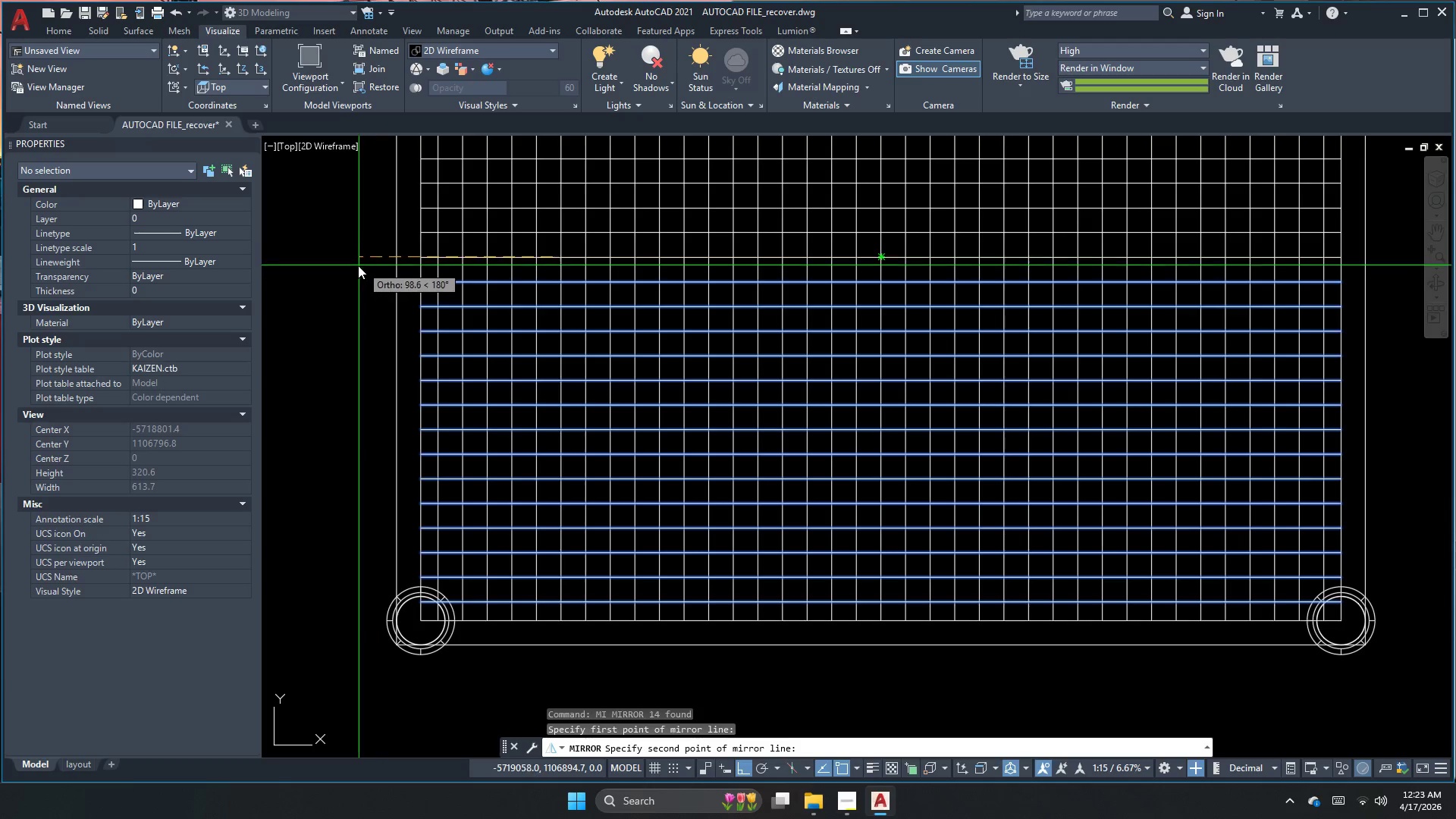 
left_click([353, 270])
 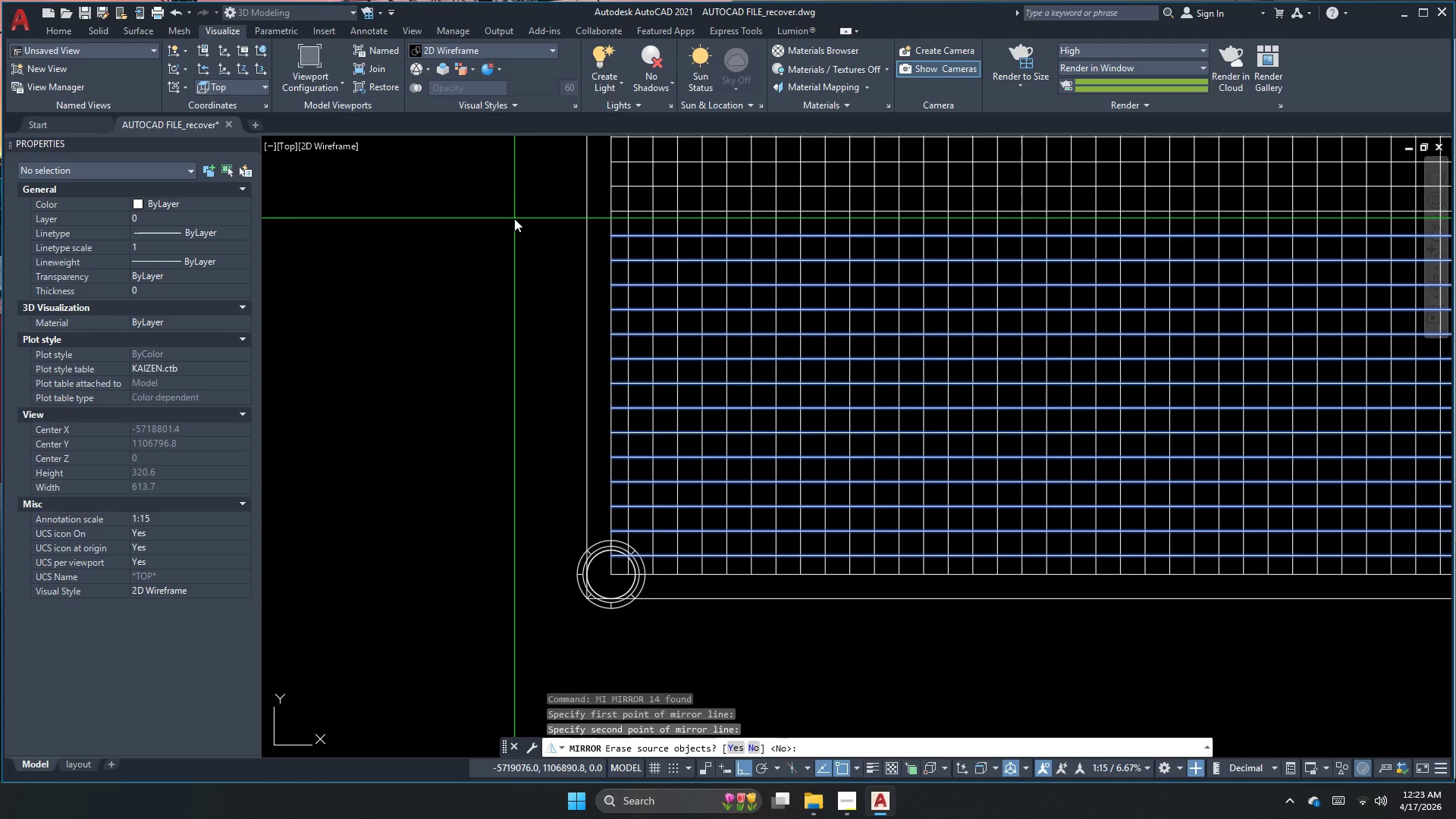 
key(N)
 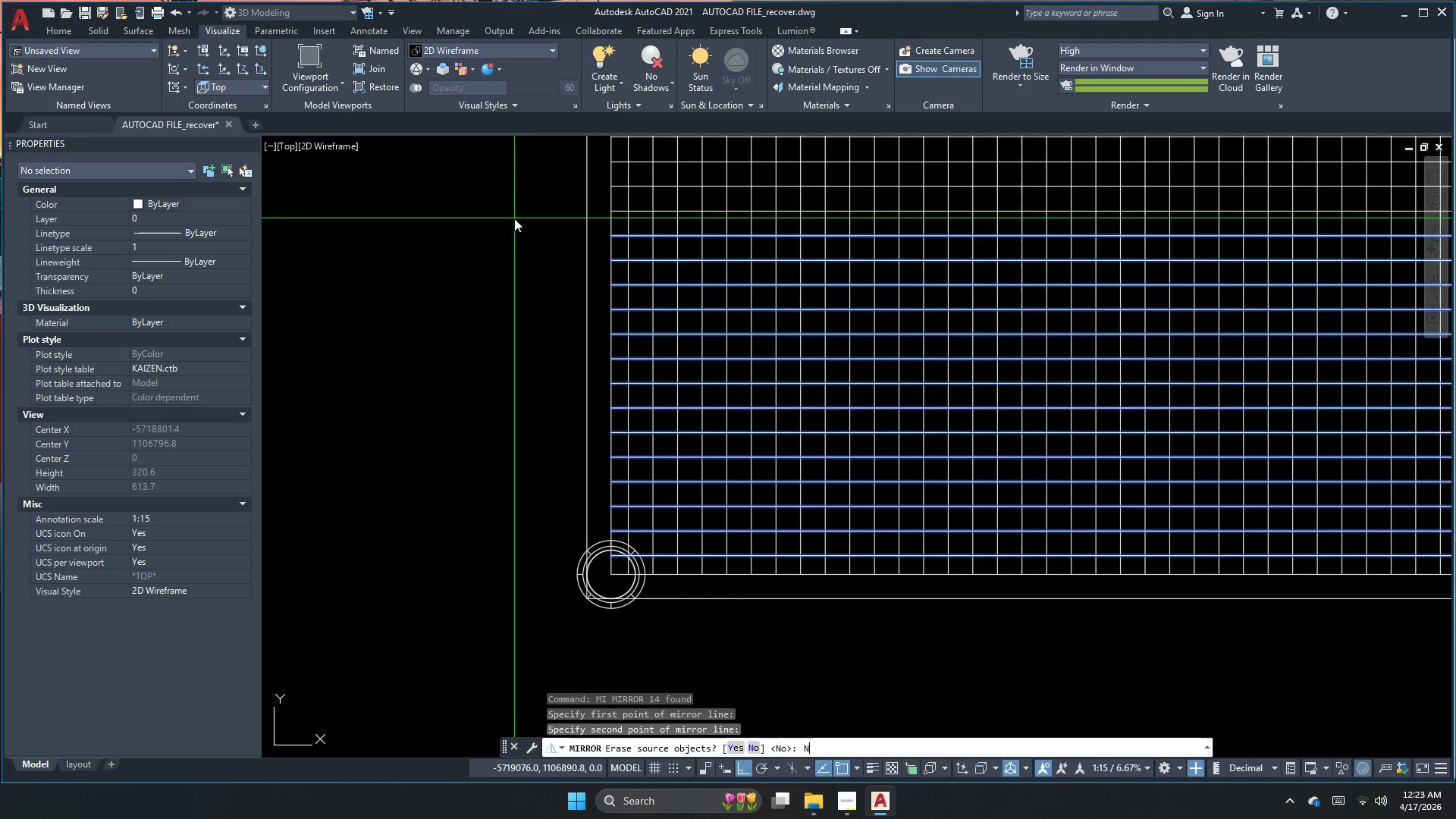 
key(Space)
 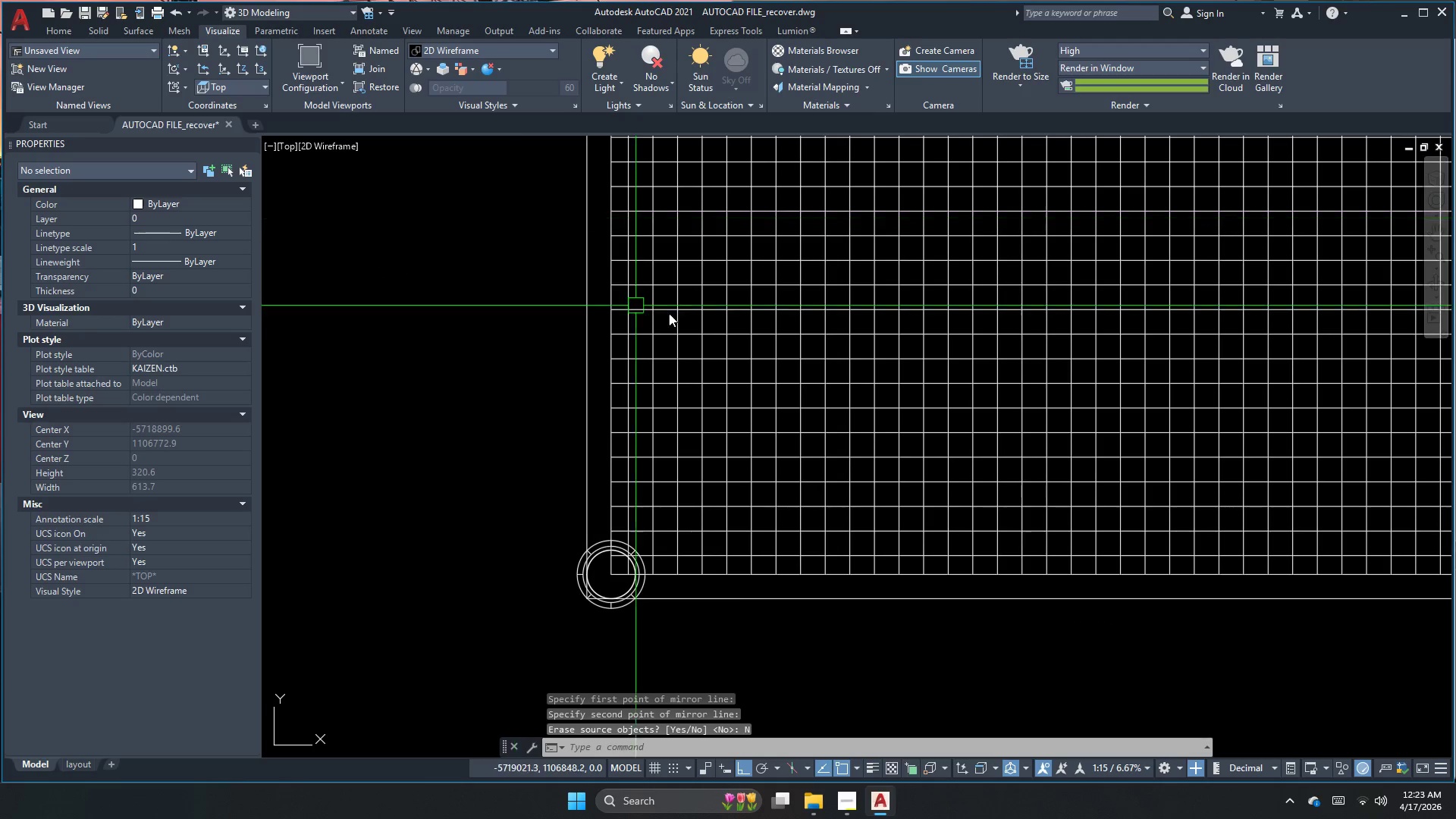 
left_click([743, 303])
 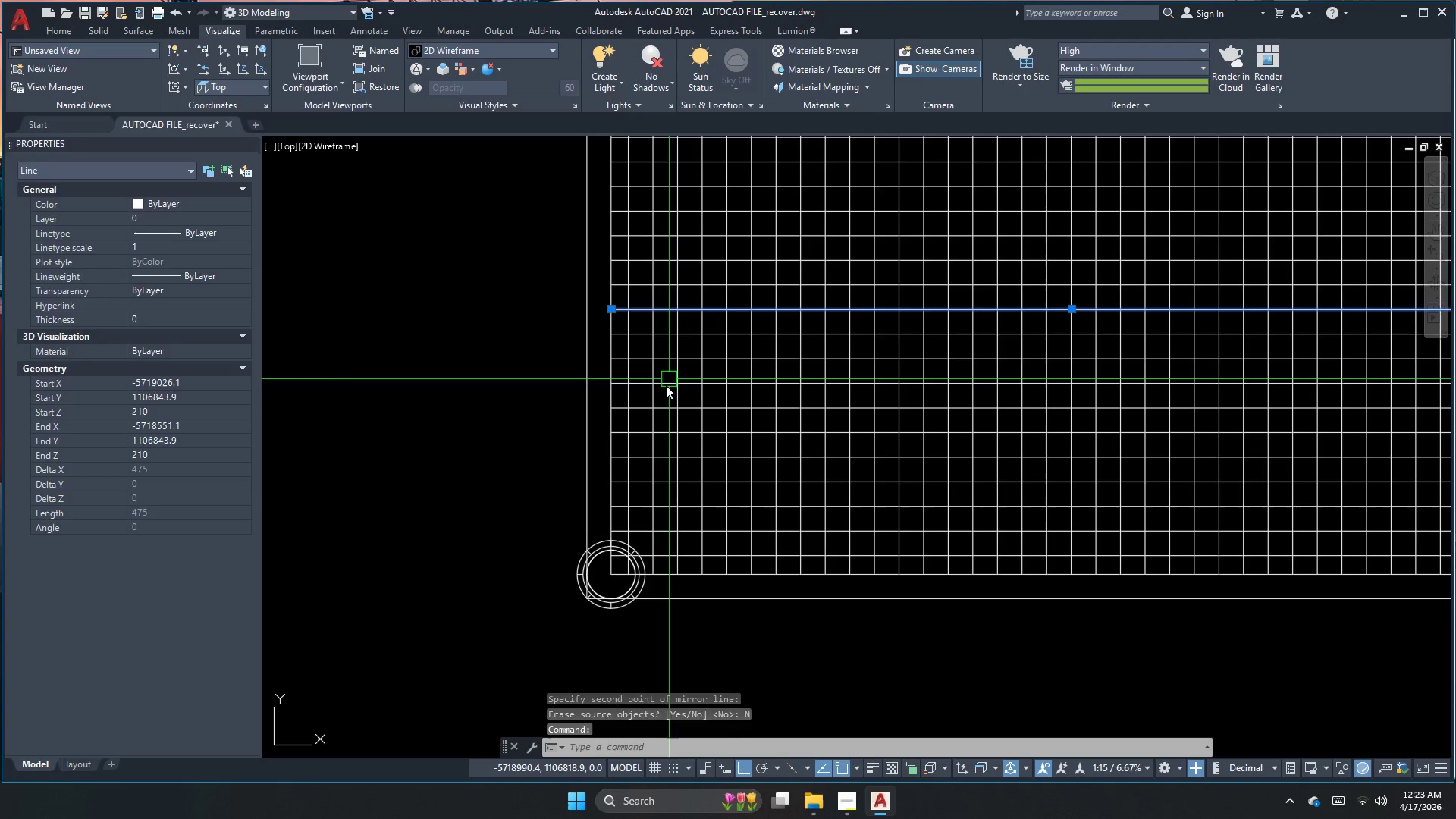 
key(Escape)
 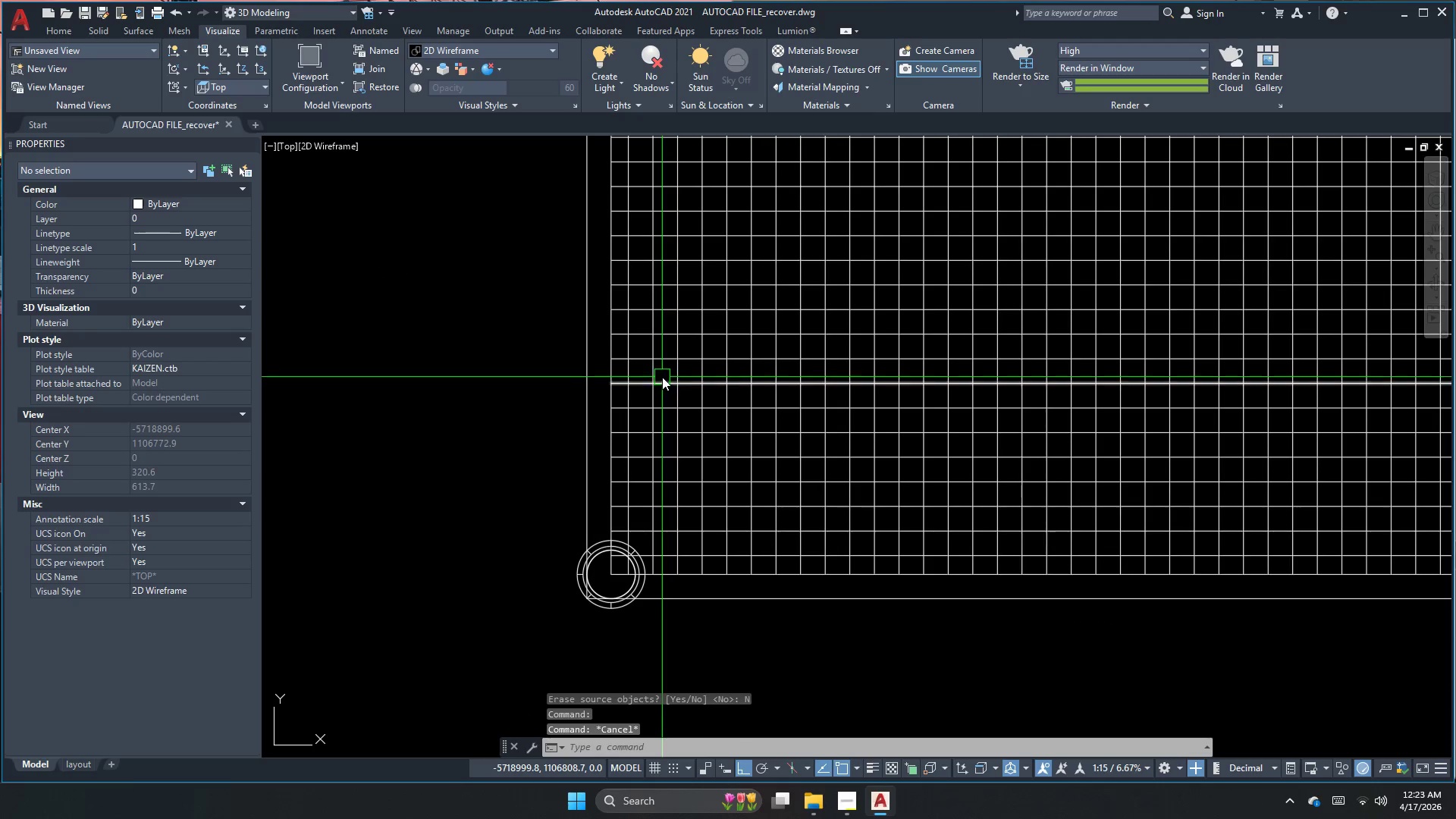 
scroll: coordinate [668, 428], scroll_direction: down, amount: 1.0
 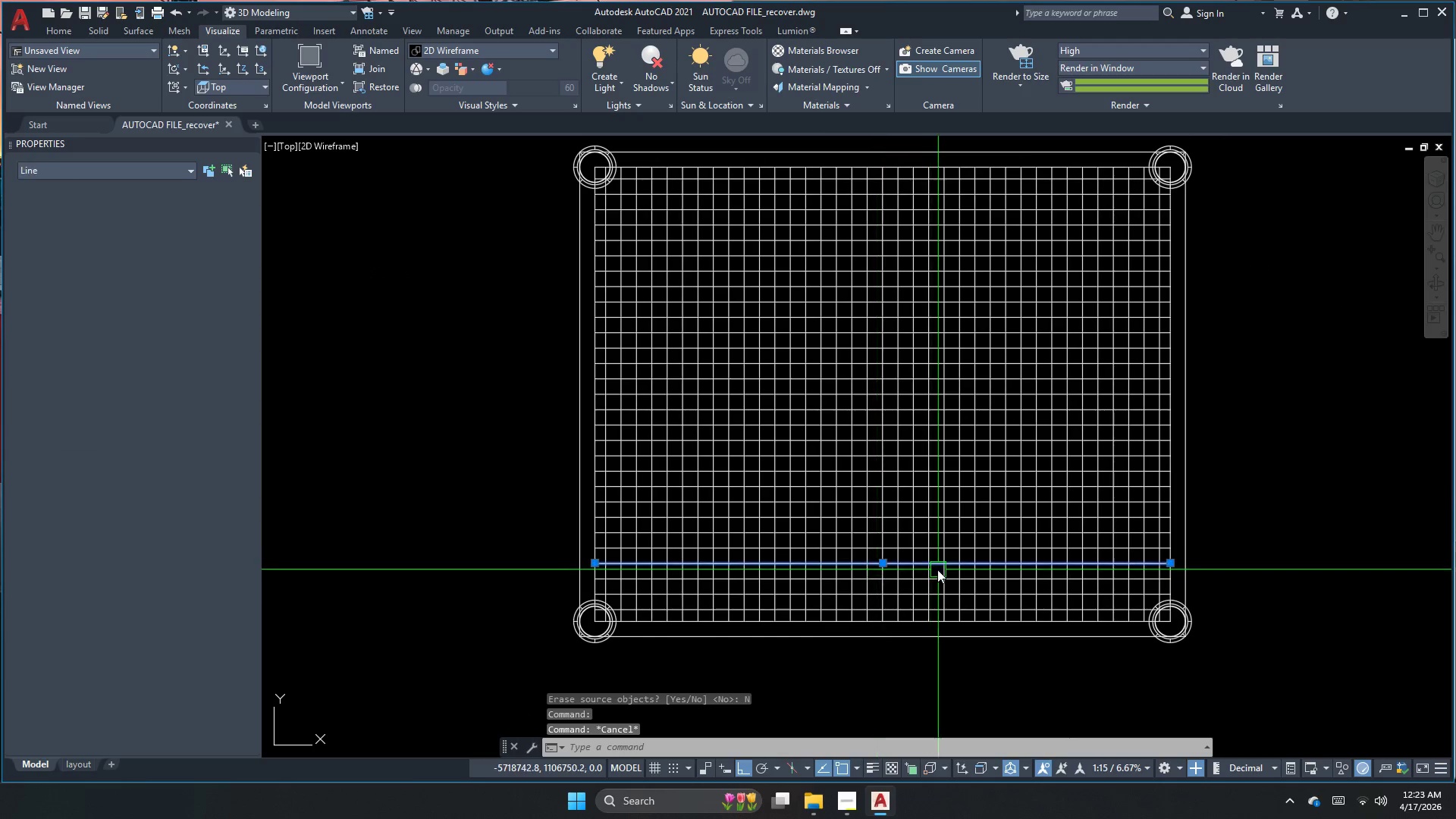 
key(Escape)
 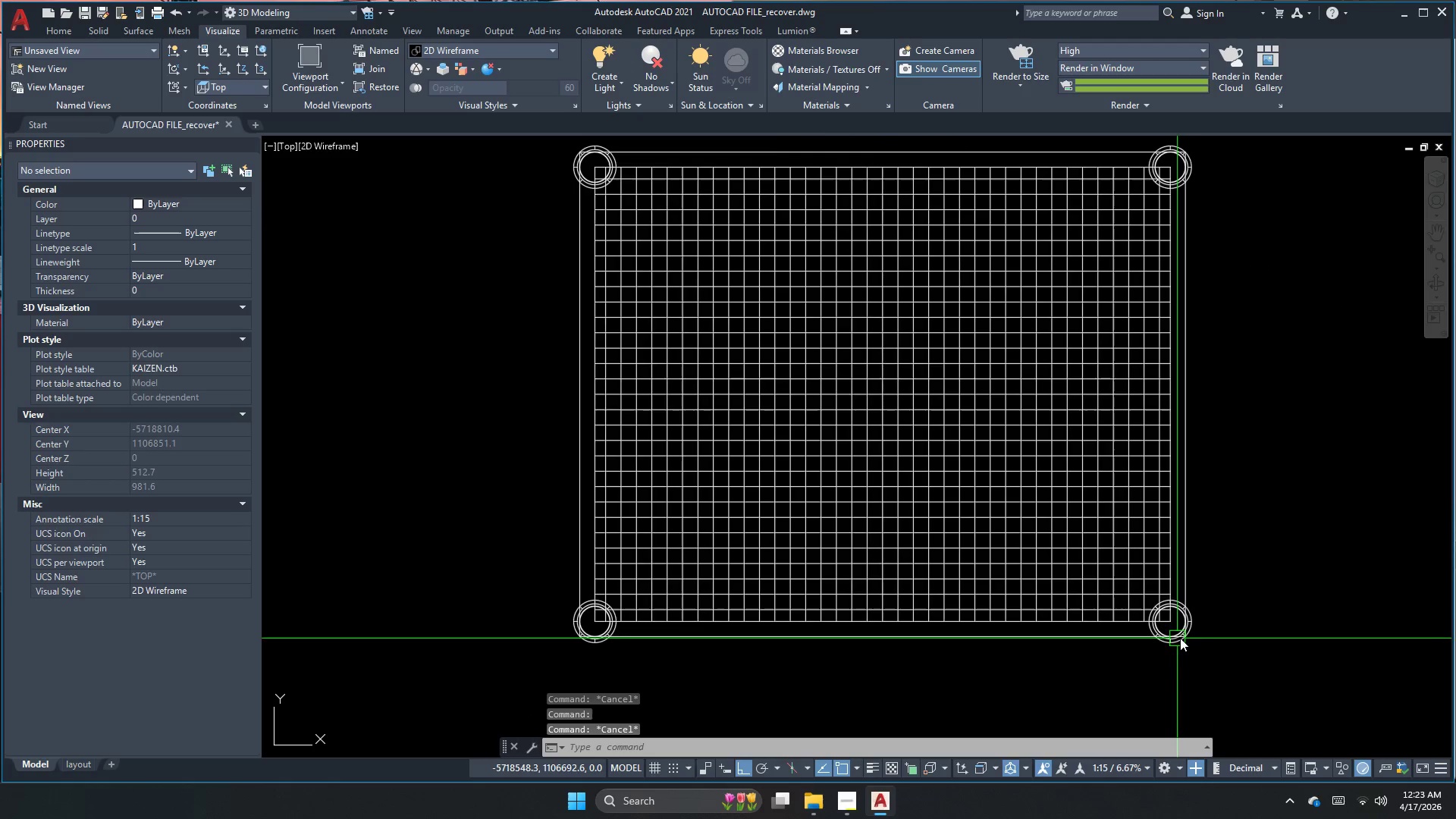 
scroll: coordinate [1103, 588], scroll_direction: up, amount: 3.0
 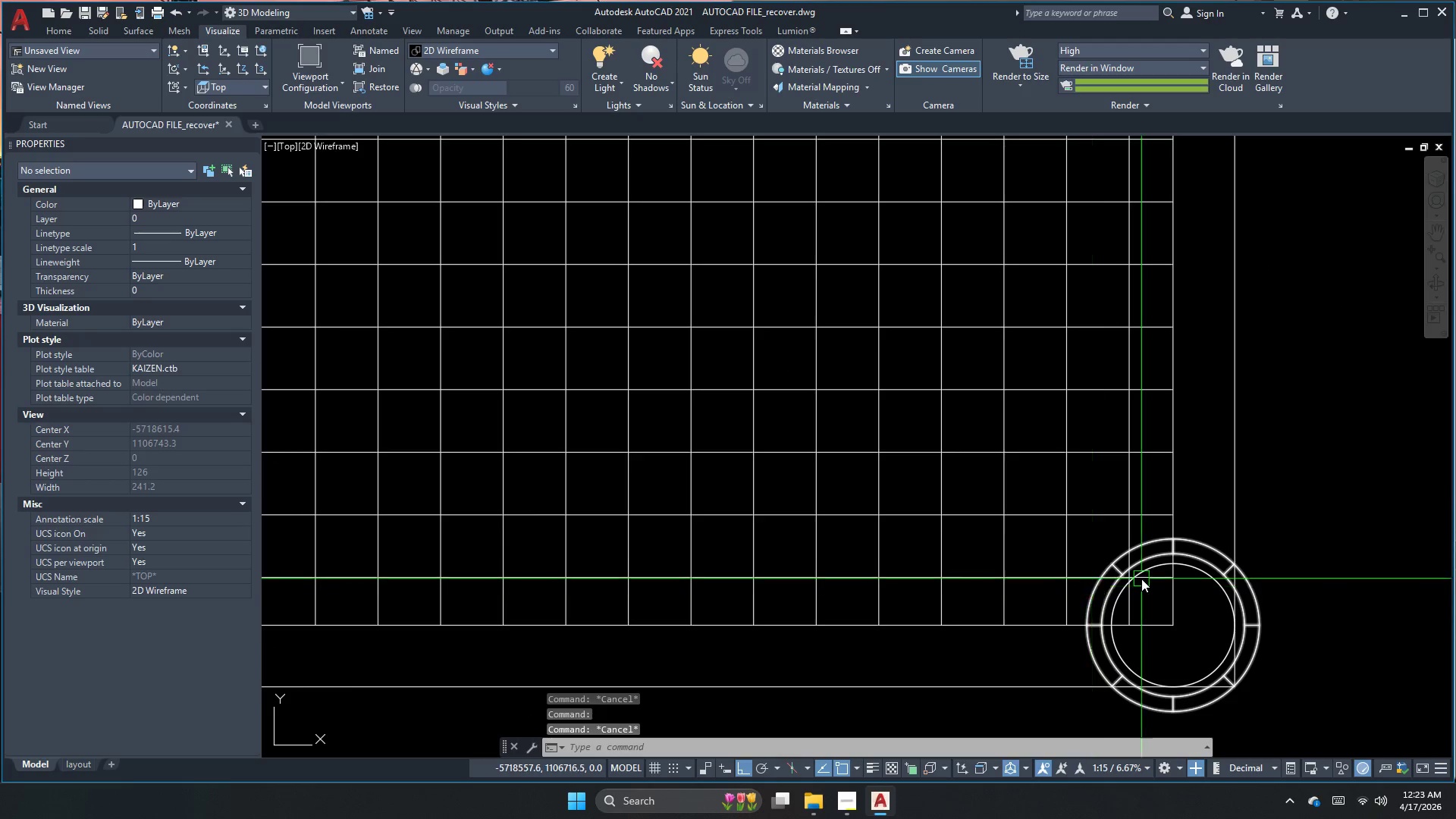 
left_click_drag(start_coordinate=[1134, 601], to_coordinate=[1132, 605])
 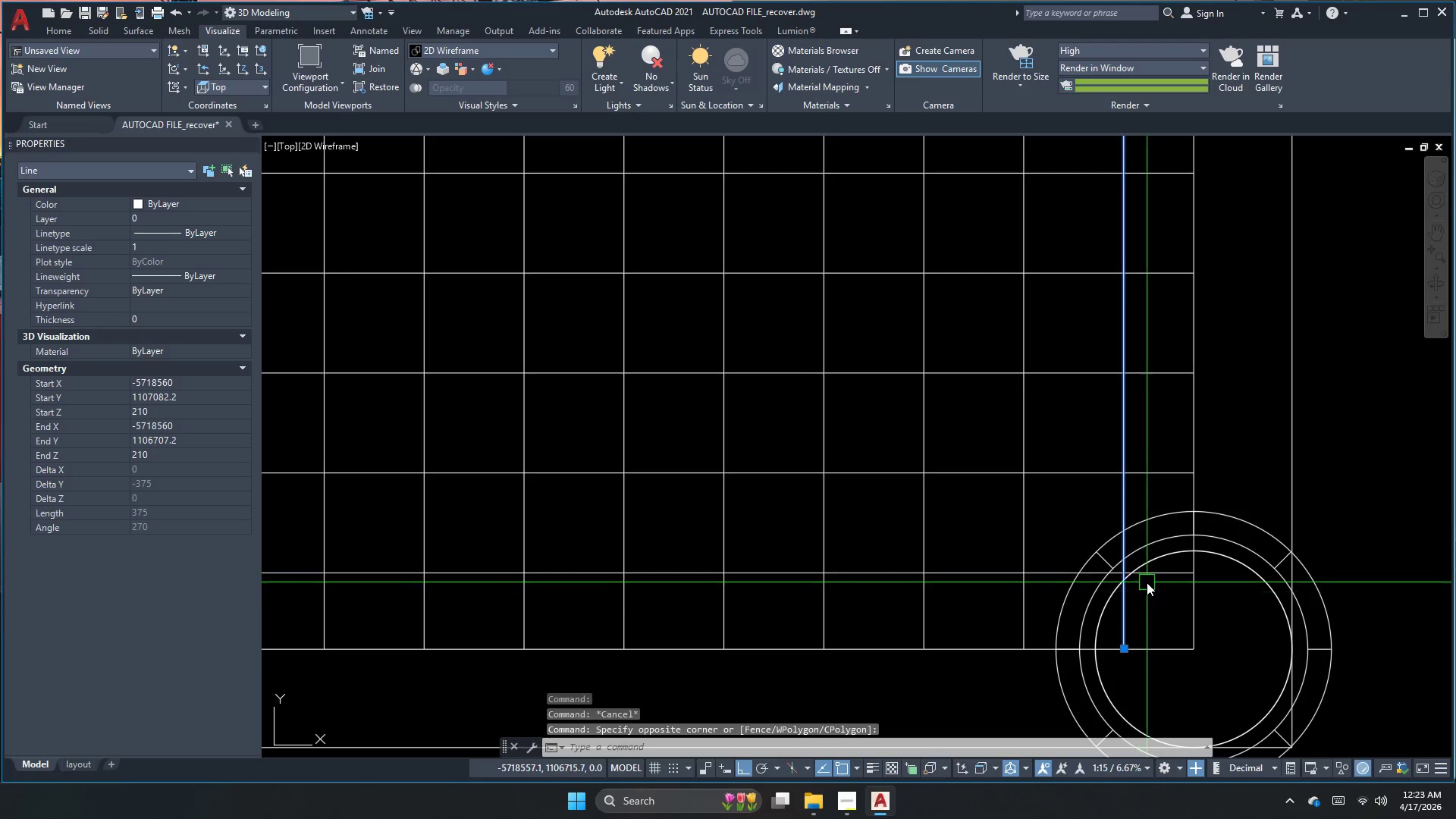 
scroll: coordinate [1139, 585], scroll_direction: up, amount: 1.0
 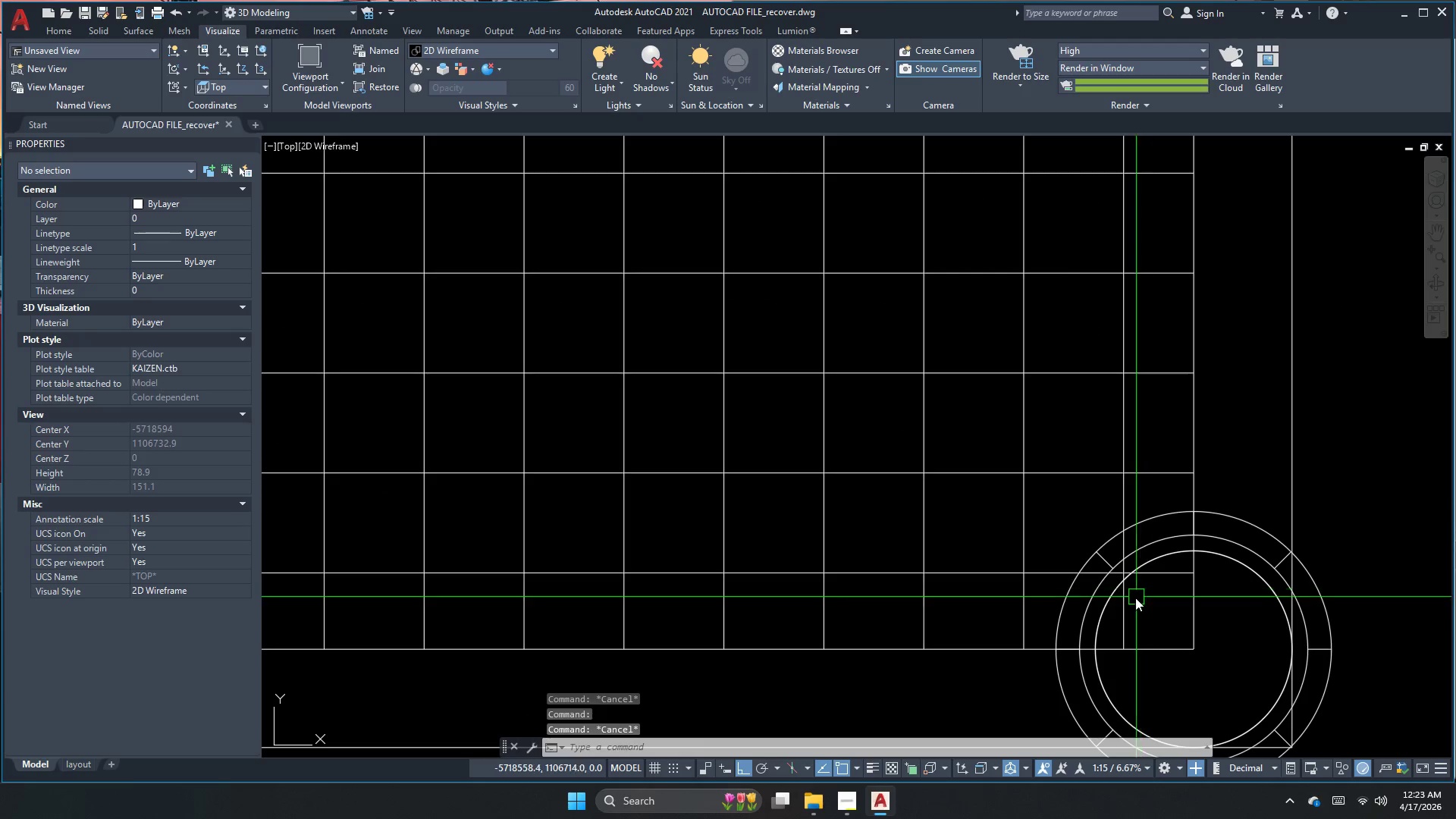 
left_click([1153, 579])
 